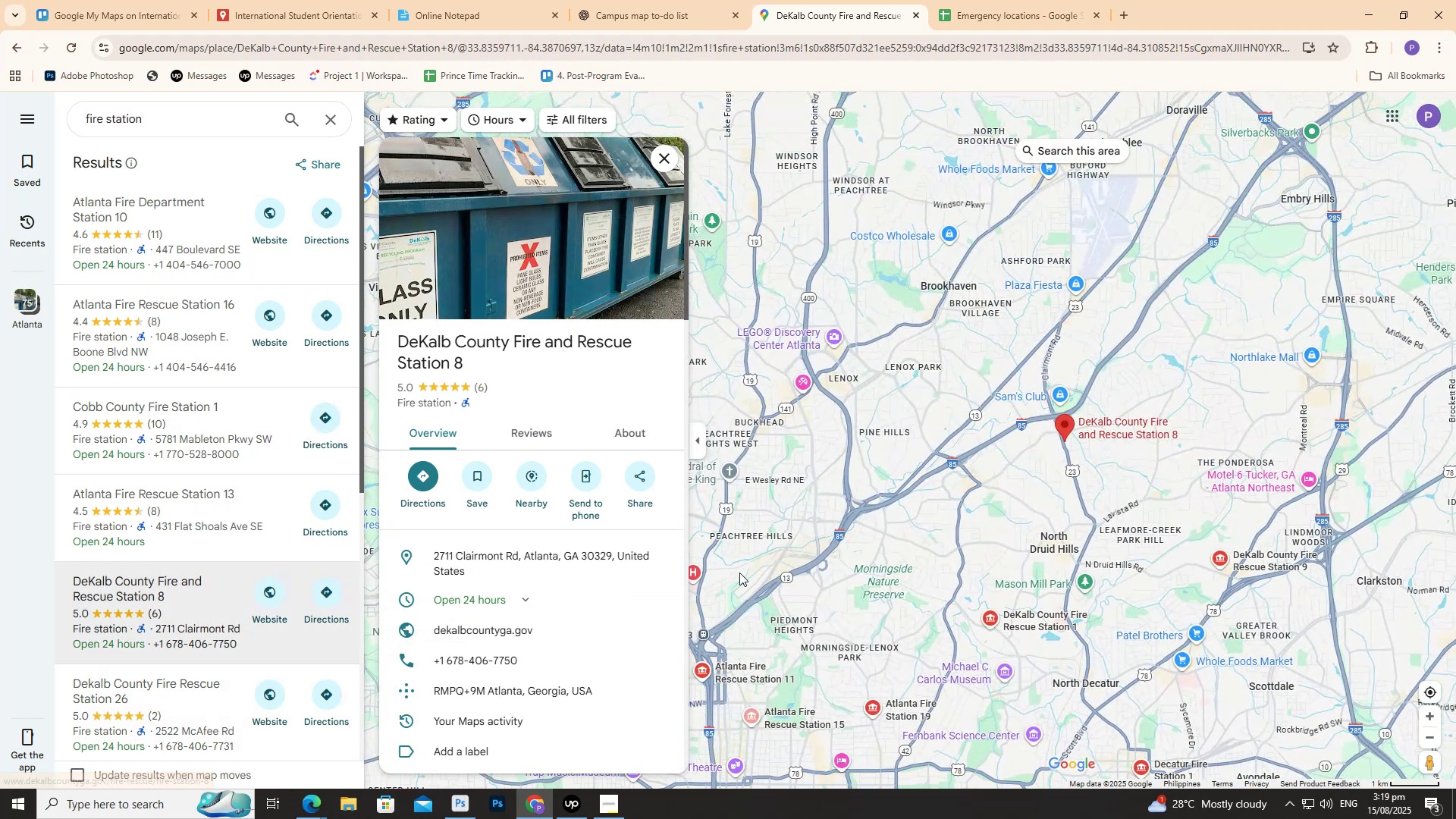 
wait(7.04)
 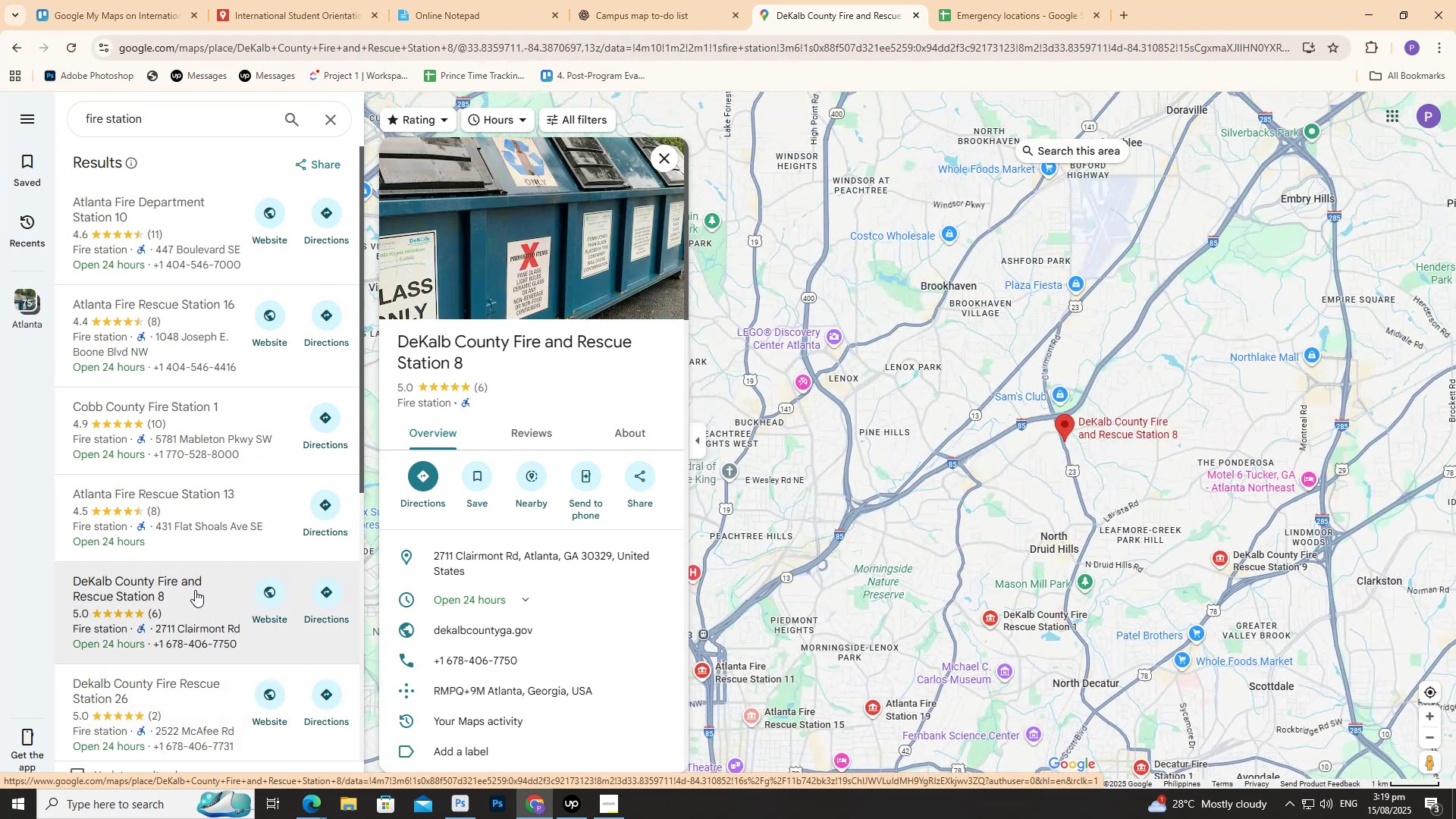 
left_click([1066, 0])
 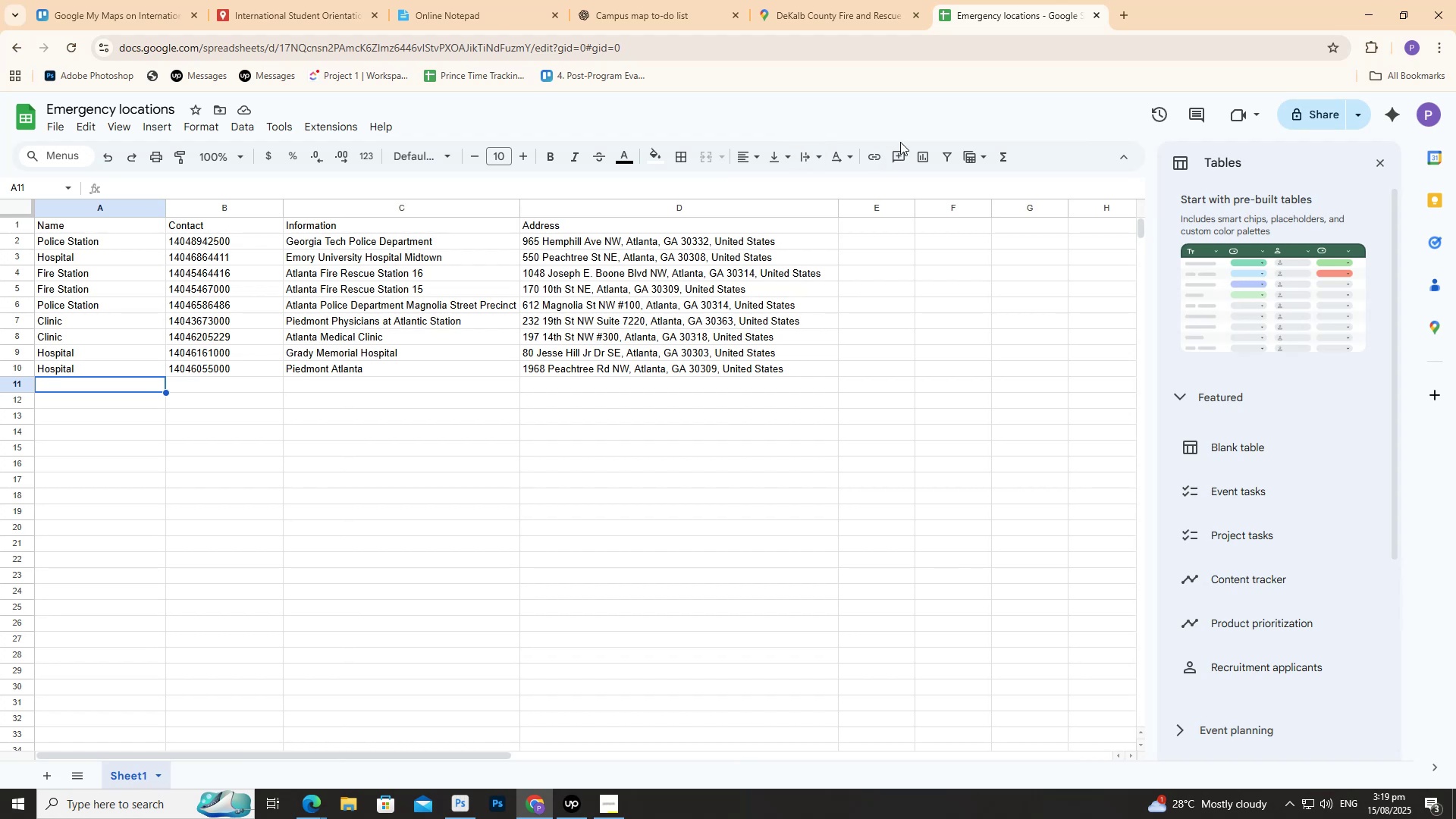 
left_click([828, 1])
 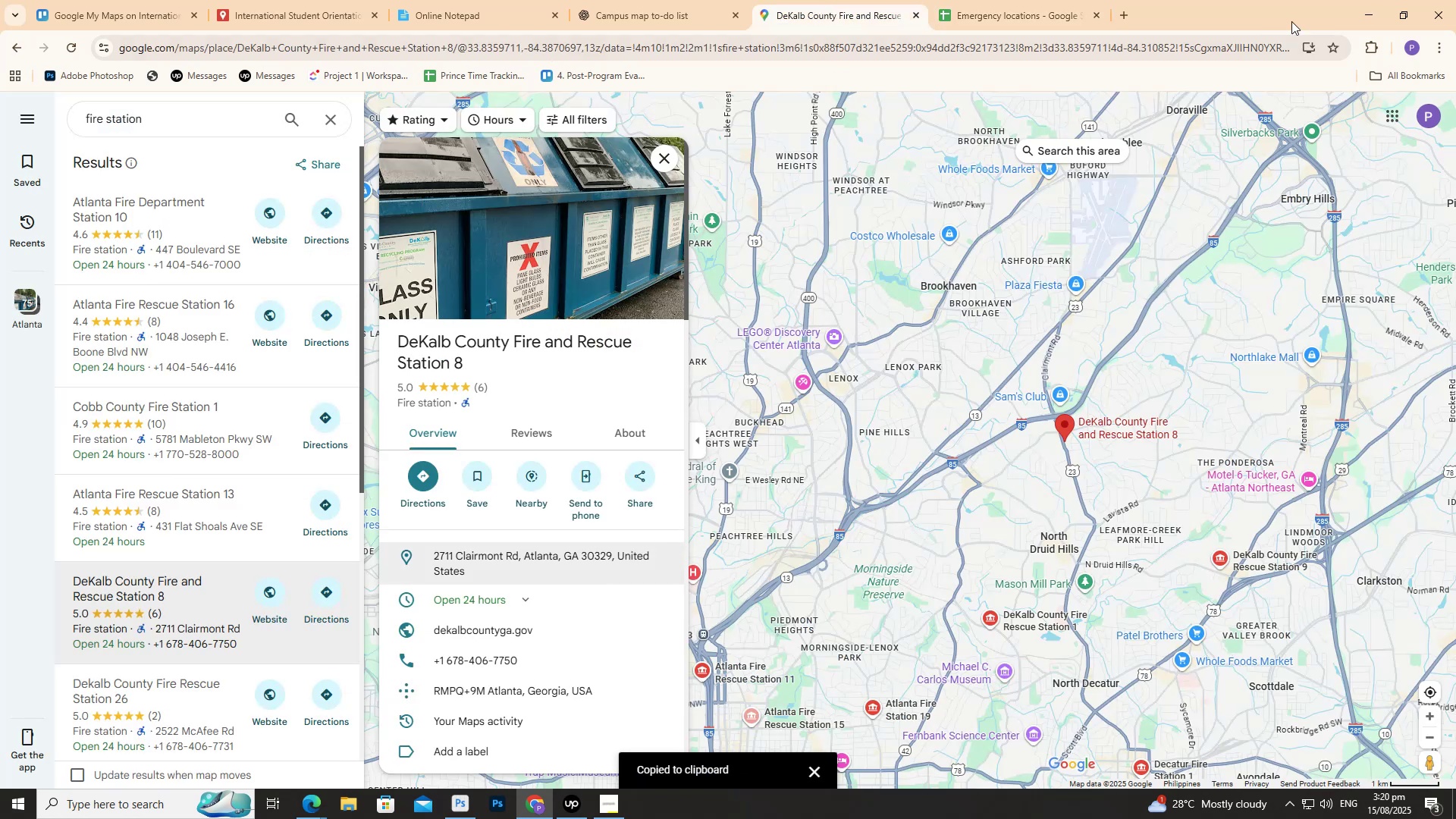 
left_click([982, 19])
 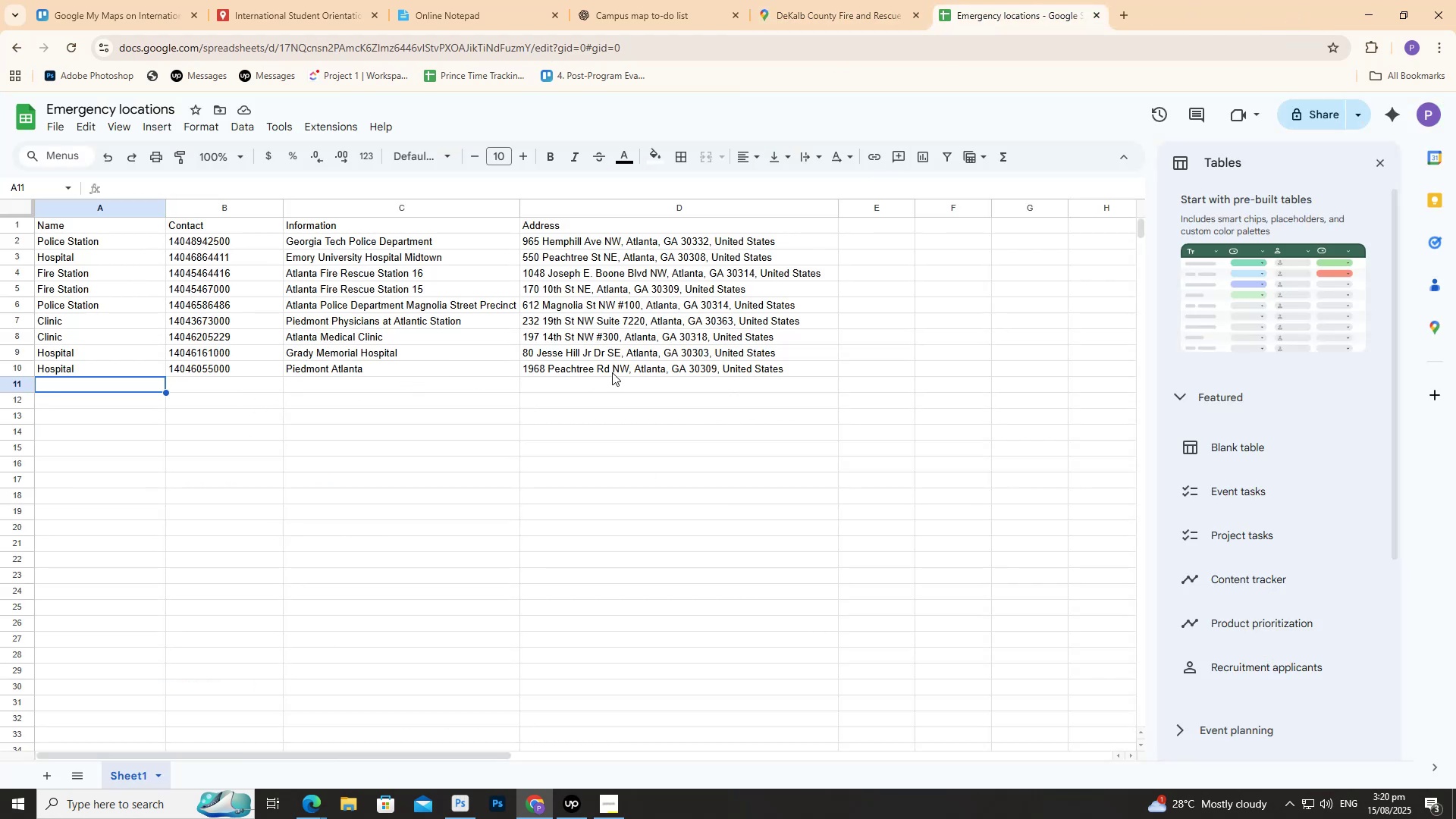 
left_click([610, 384])
 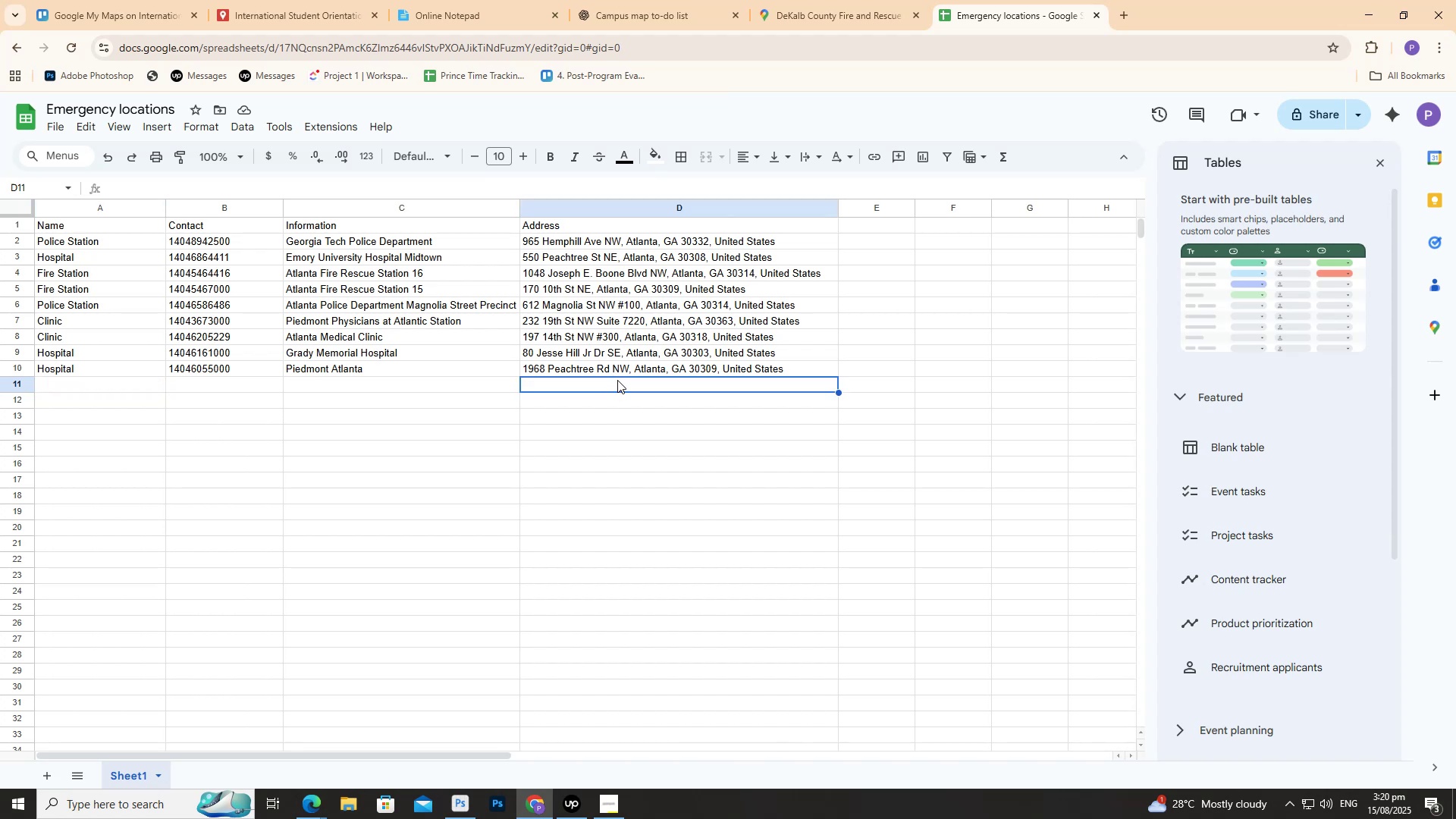 
double_click([617, 380])
 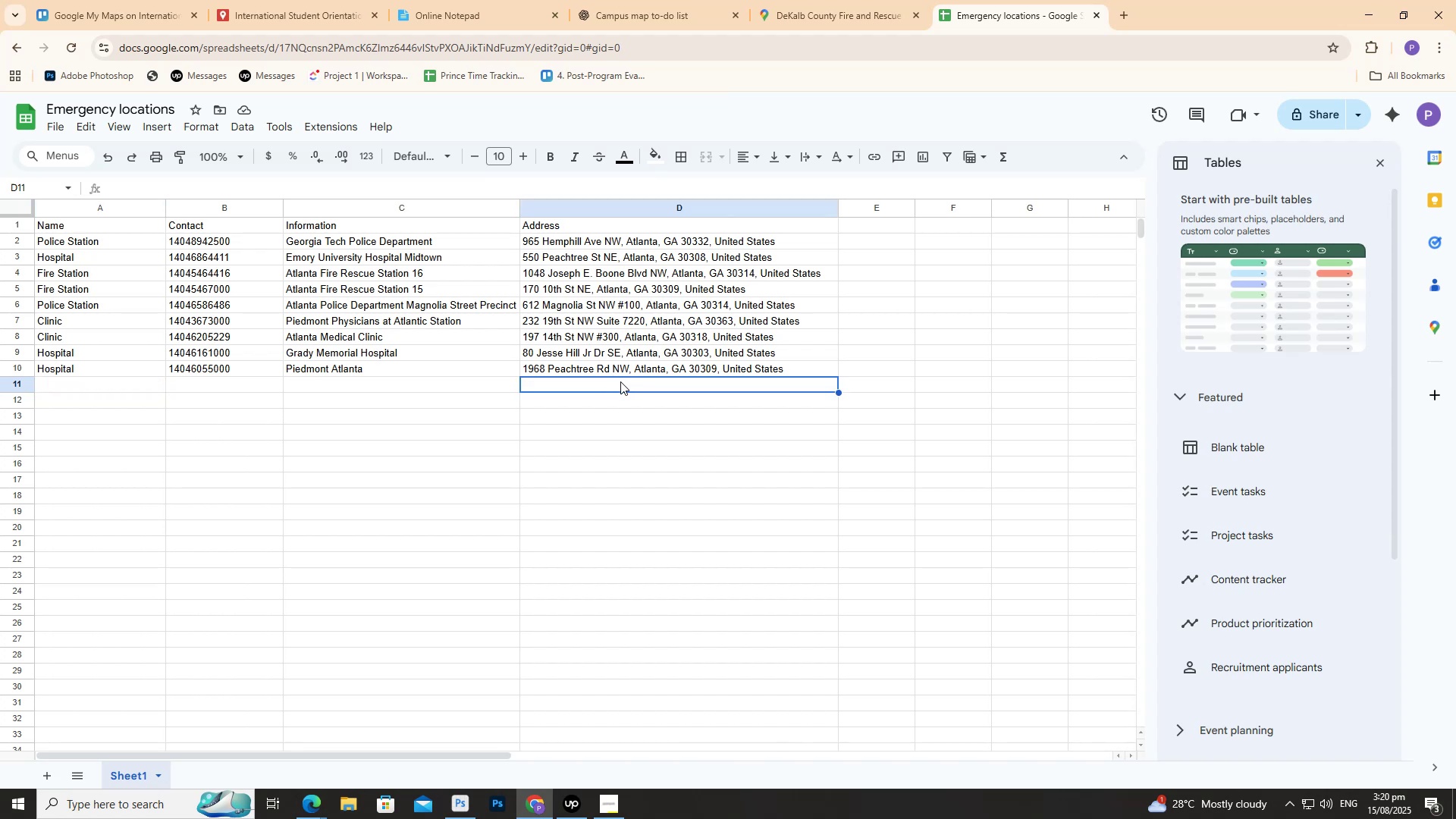 
left_click([620, 381])
 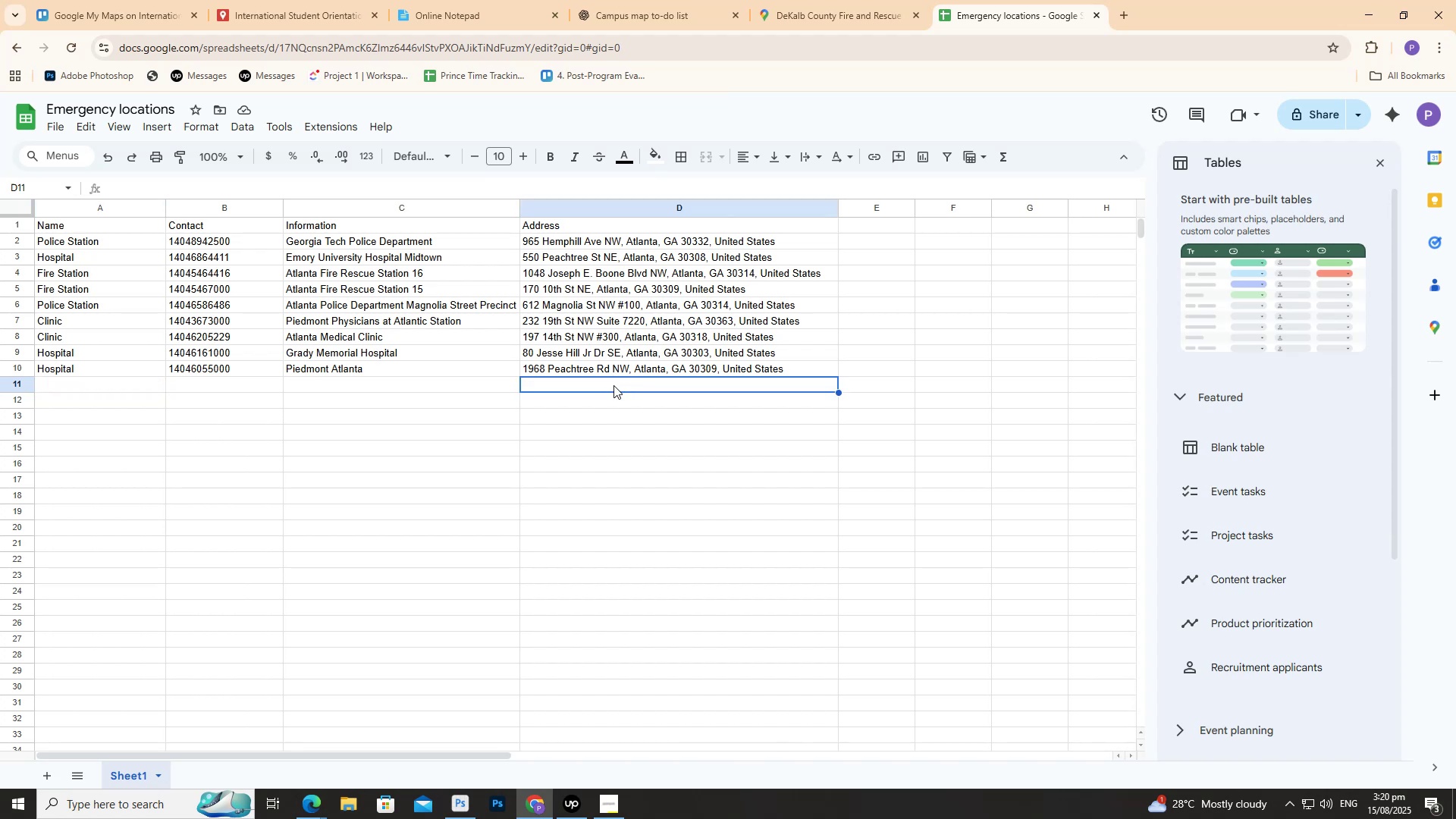 
left_click_drag(start_coordinate=[613, 385], to_coordinate=[618, 386])
 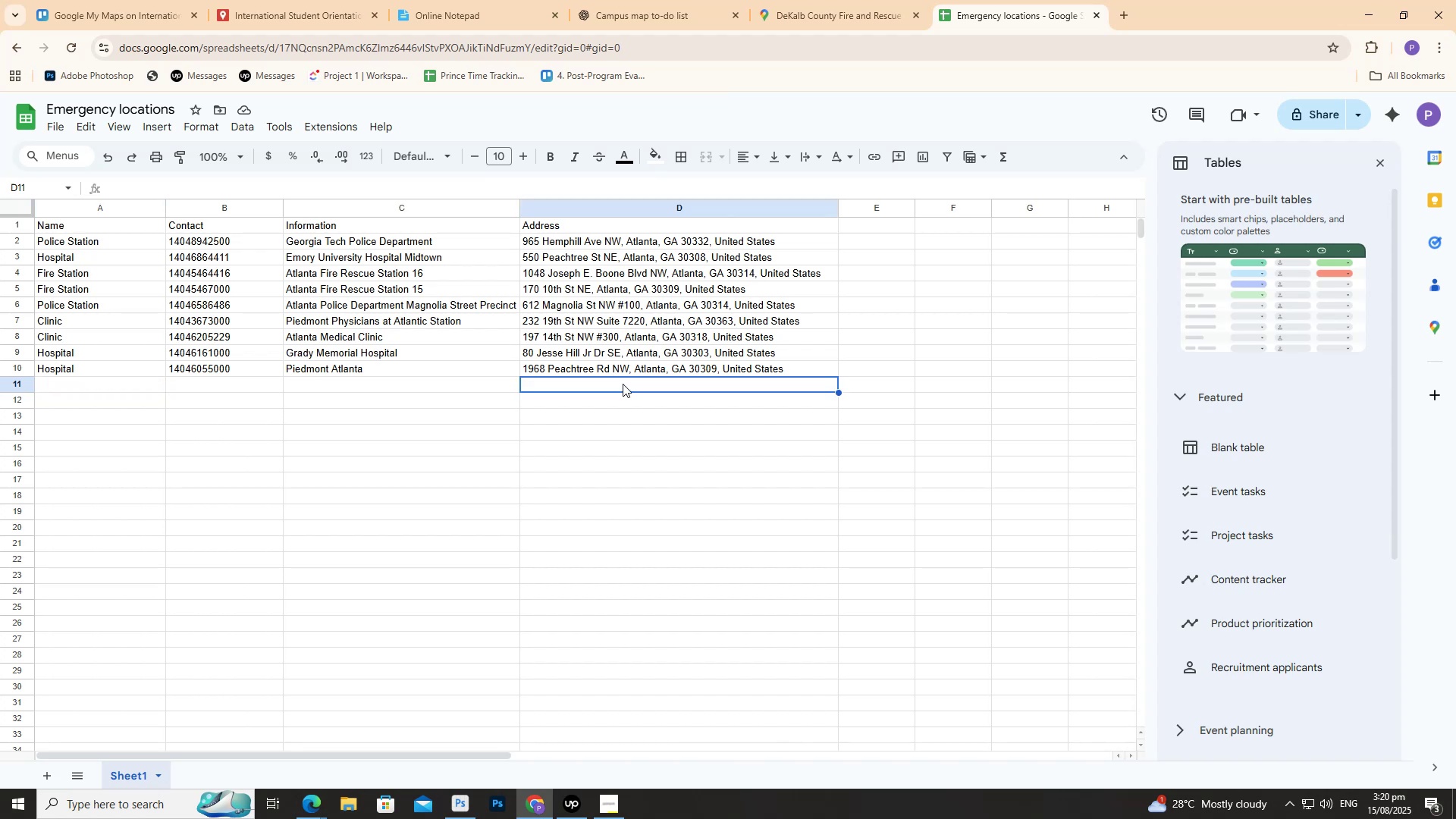 
double_click([623, 383])
 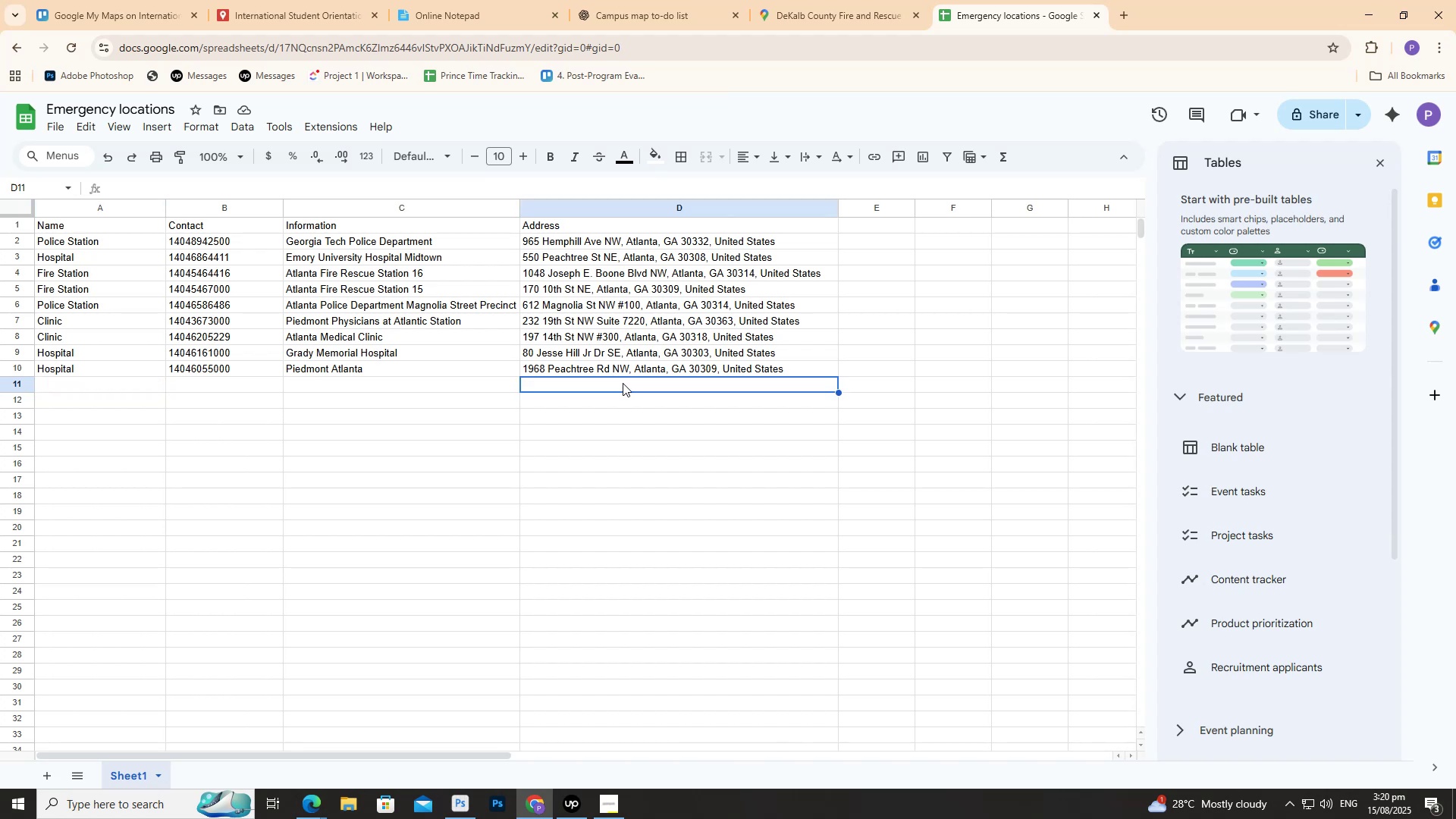 
triple_click([623, 383])
 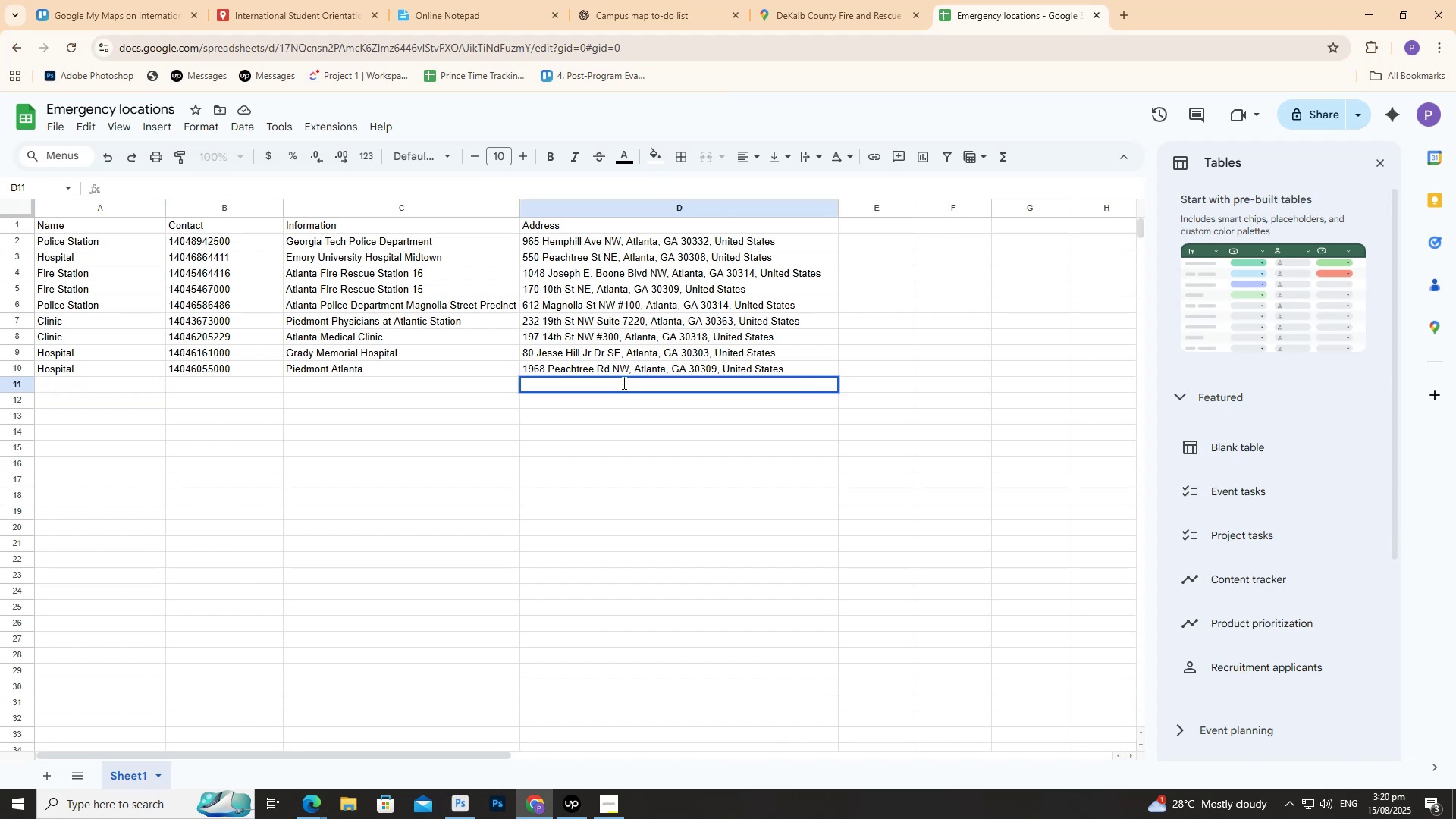 
triple_click([623, 383])
 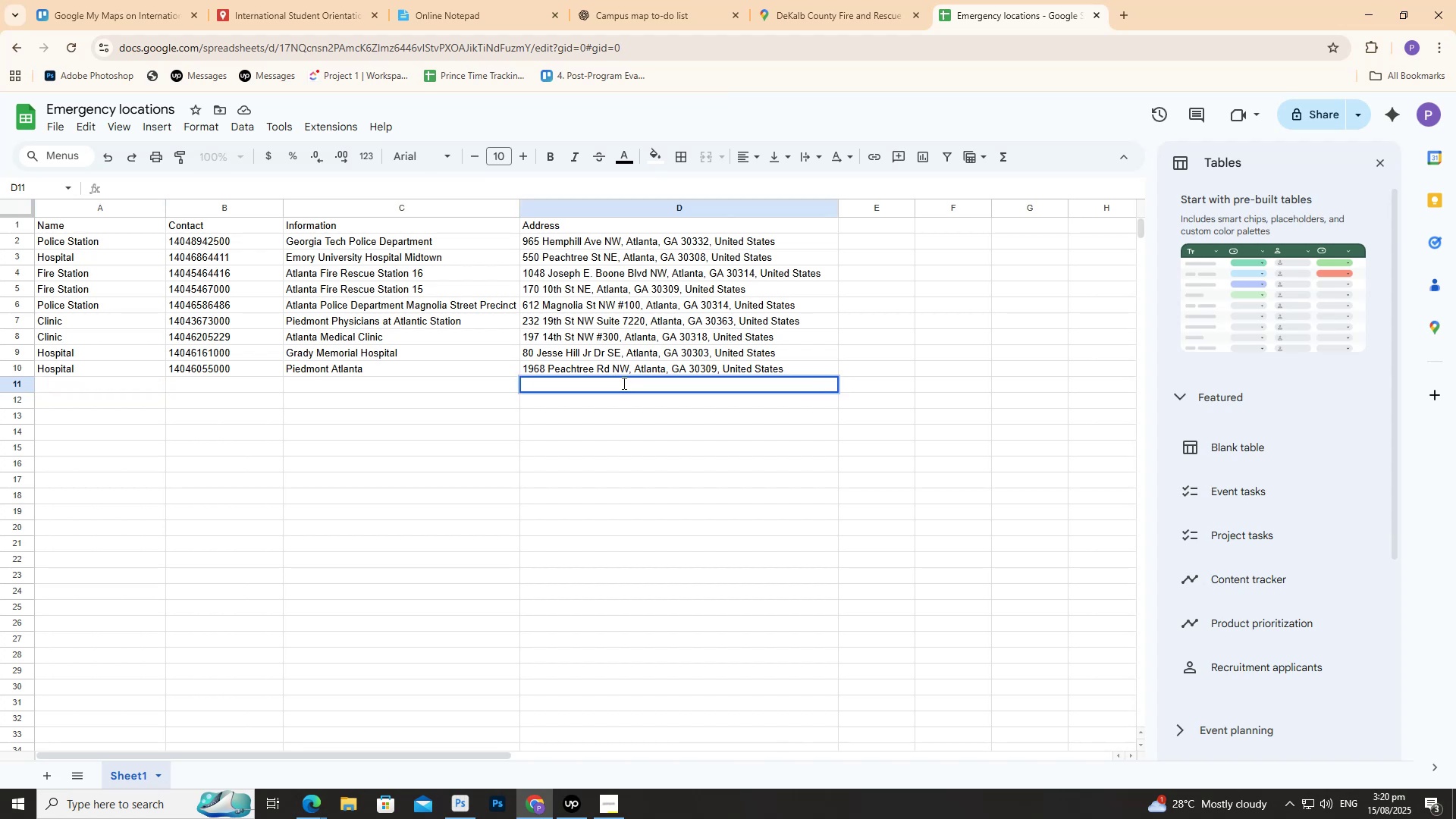 
triple_click([623, 383])
 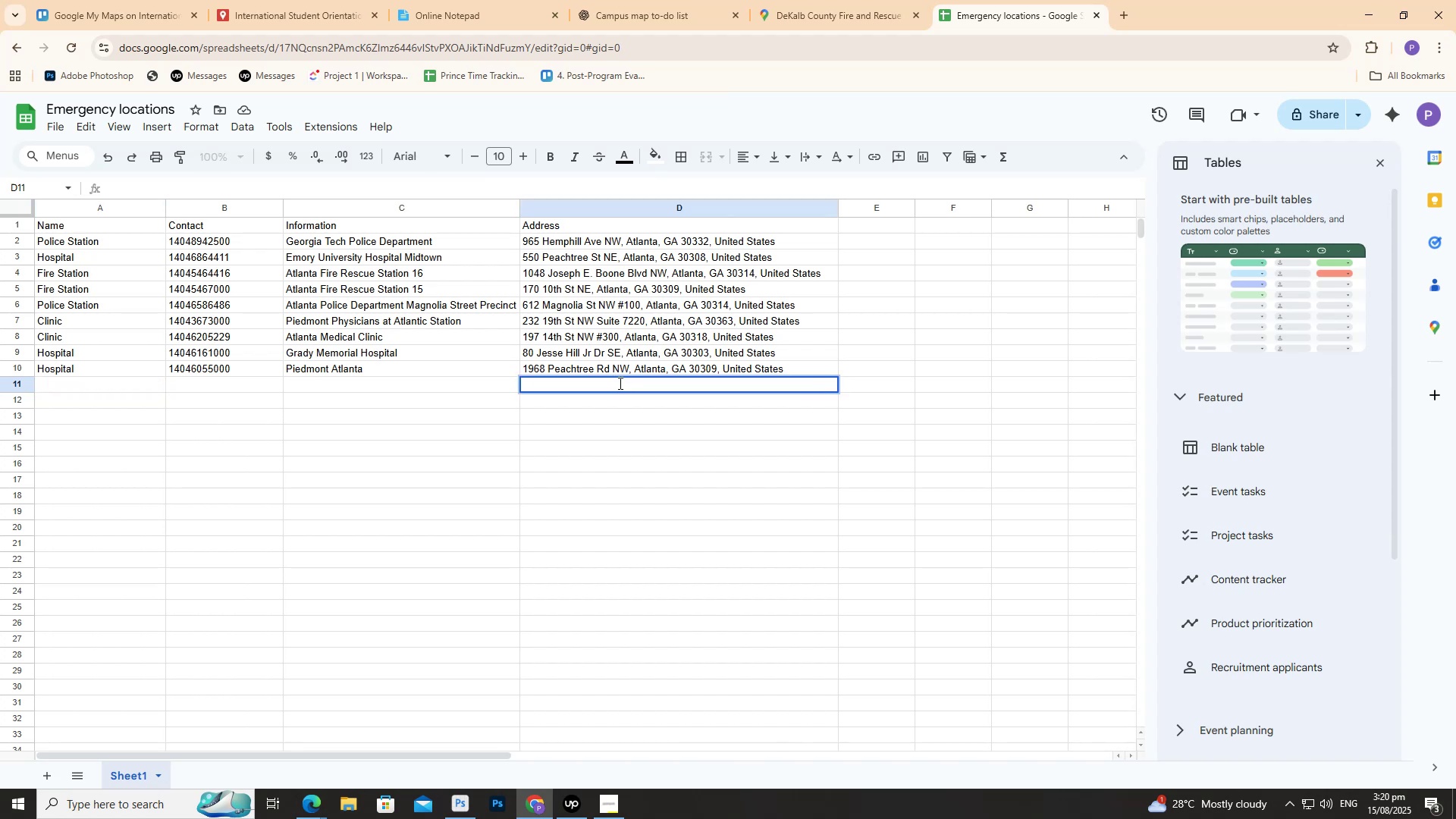 
left_click([619, 383])
 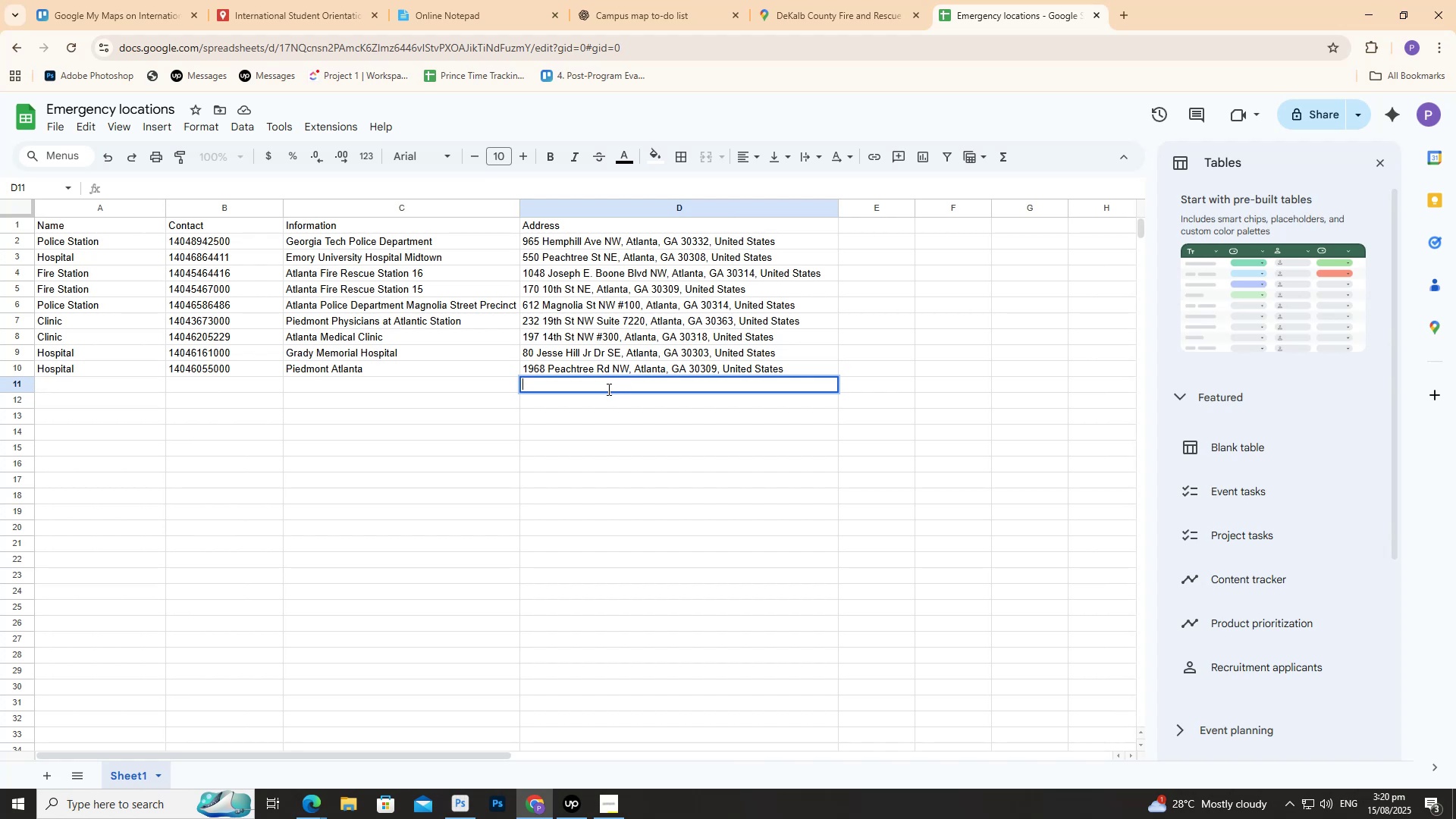 
key(Control+ControlLeft)
 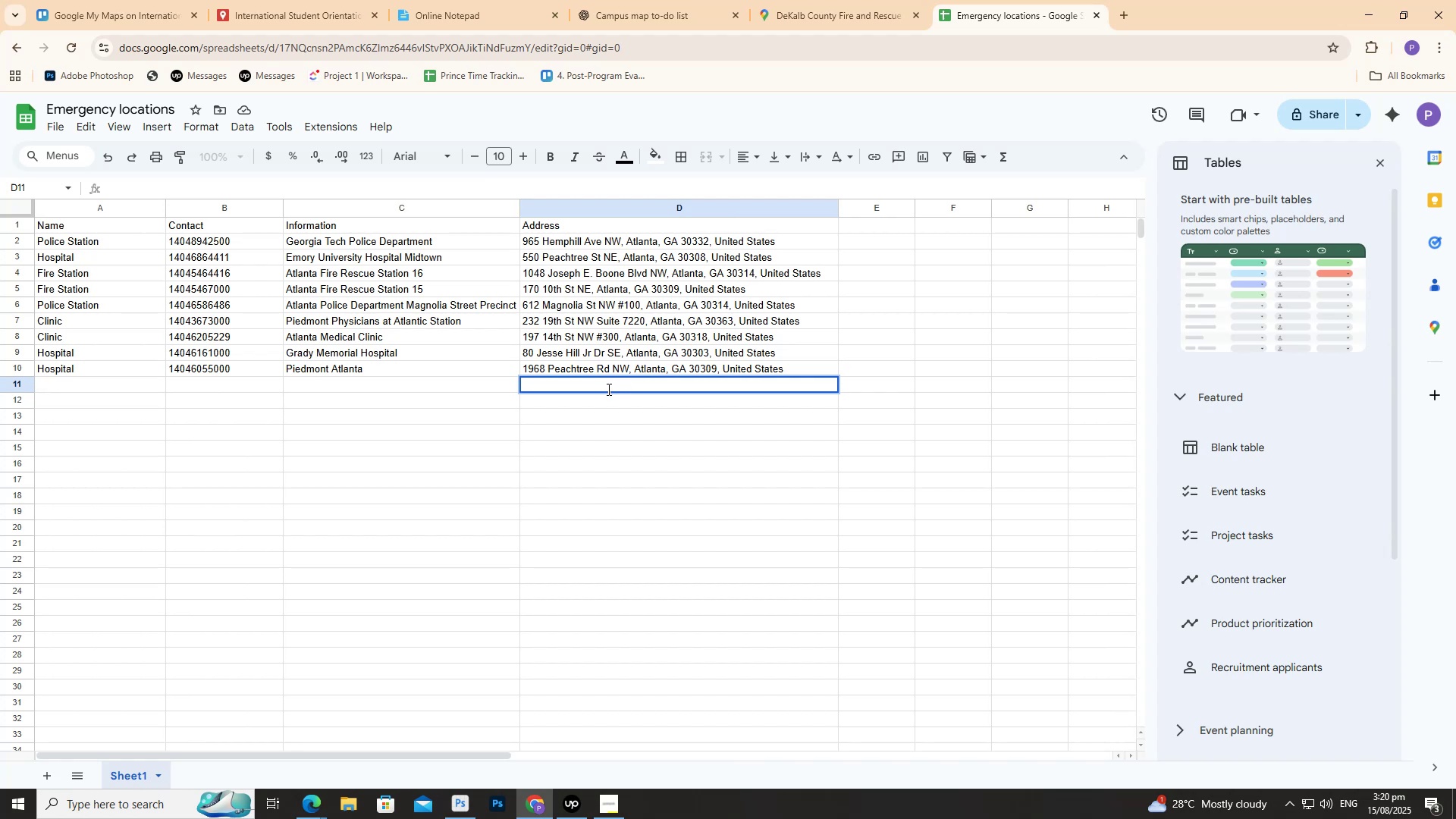 
key(Control+V)
 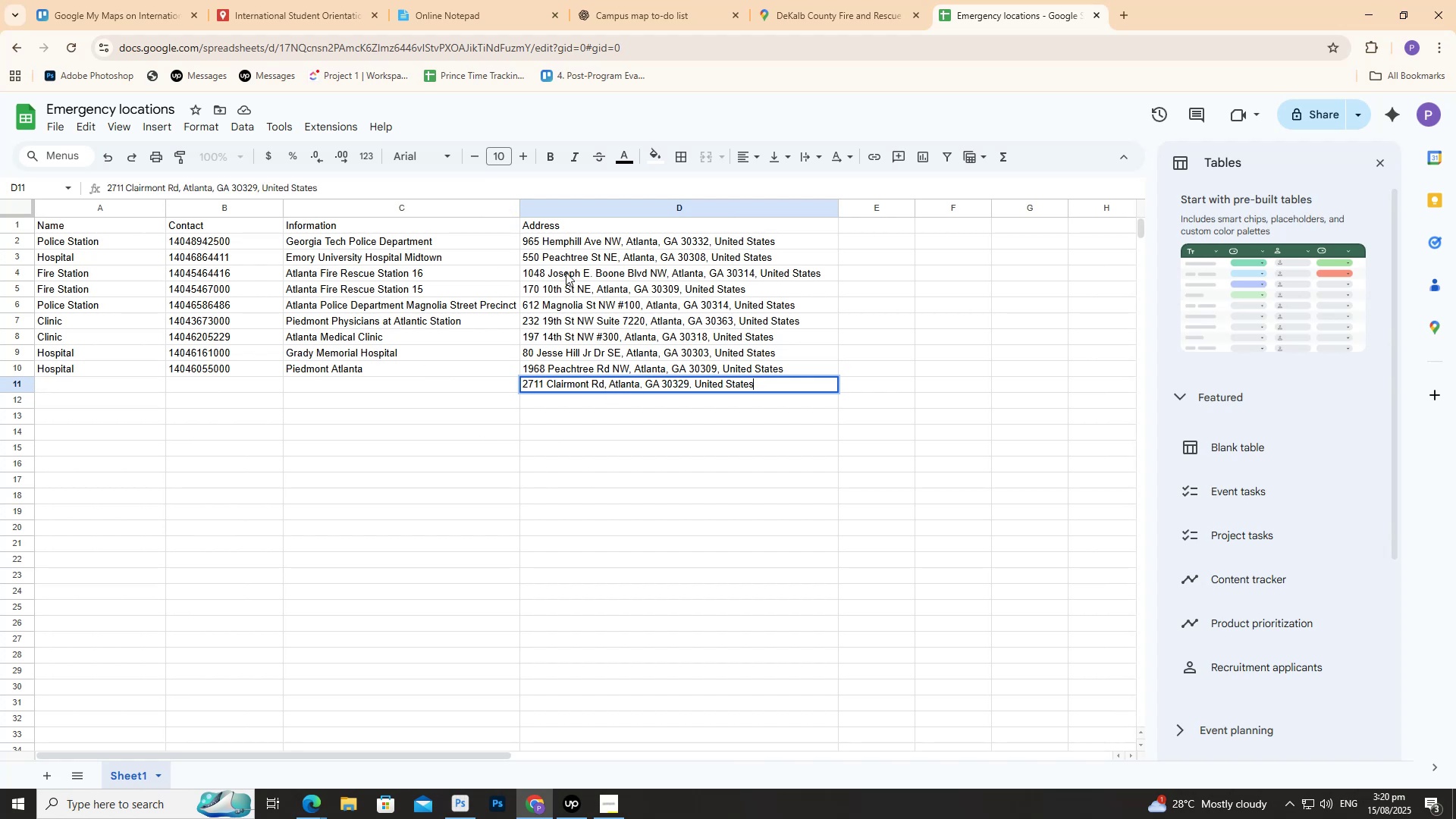 
wait(6.08)
 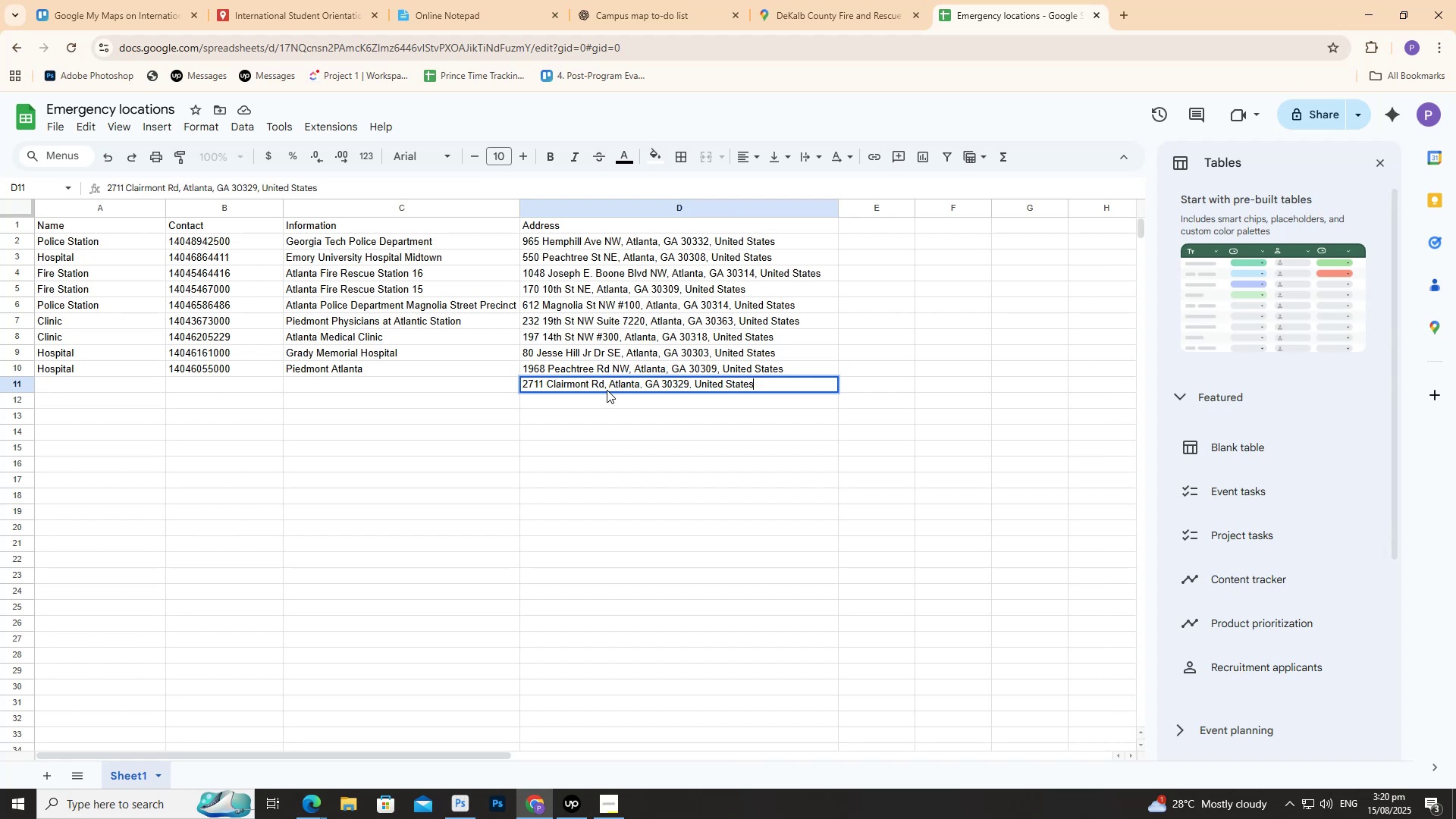 
left_click([886, 11])
 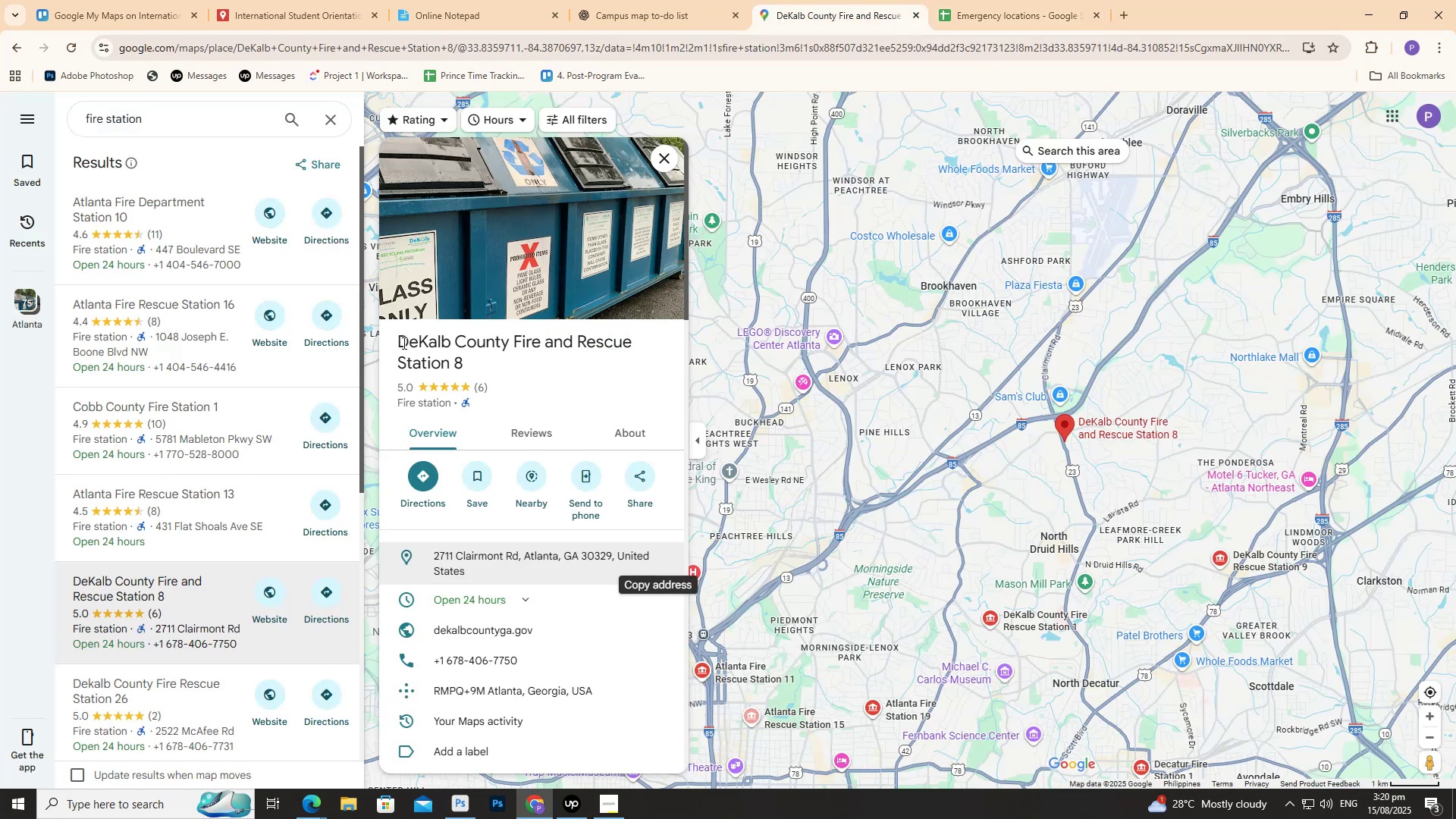 
left_click_drag(start_coordinate=[404, 340], to_coordinate=[431, 356])
 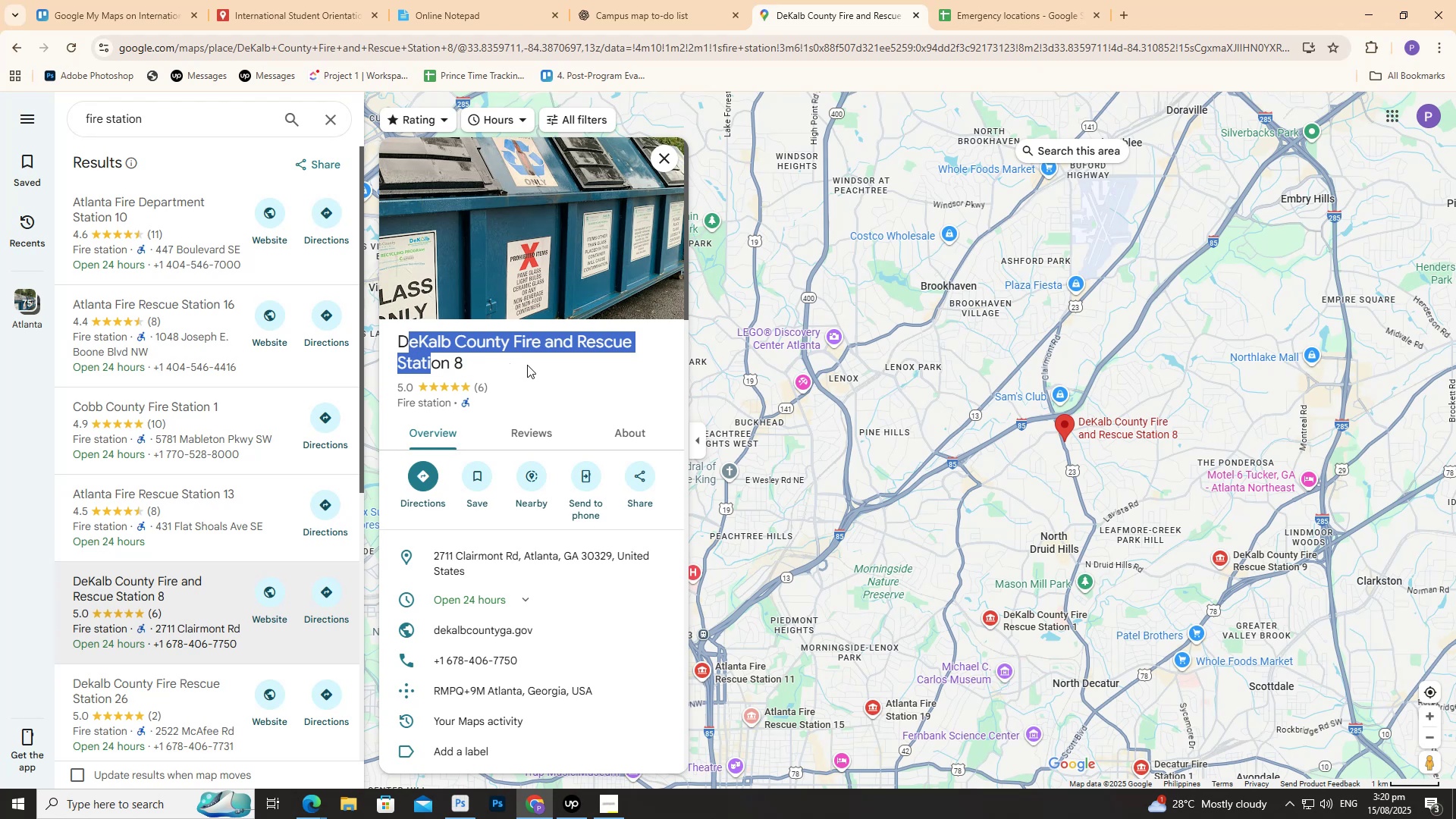 
left_click([527, 365])
 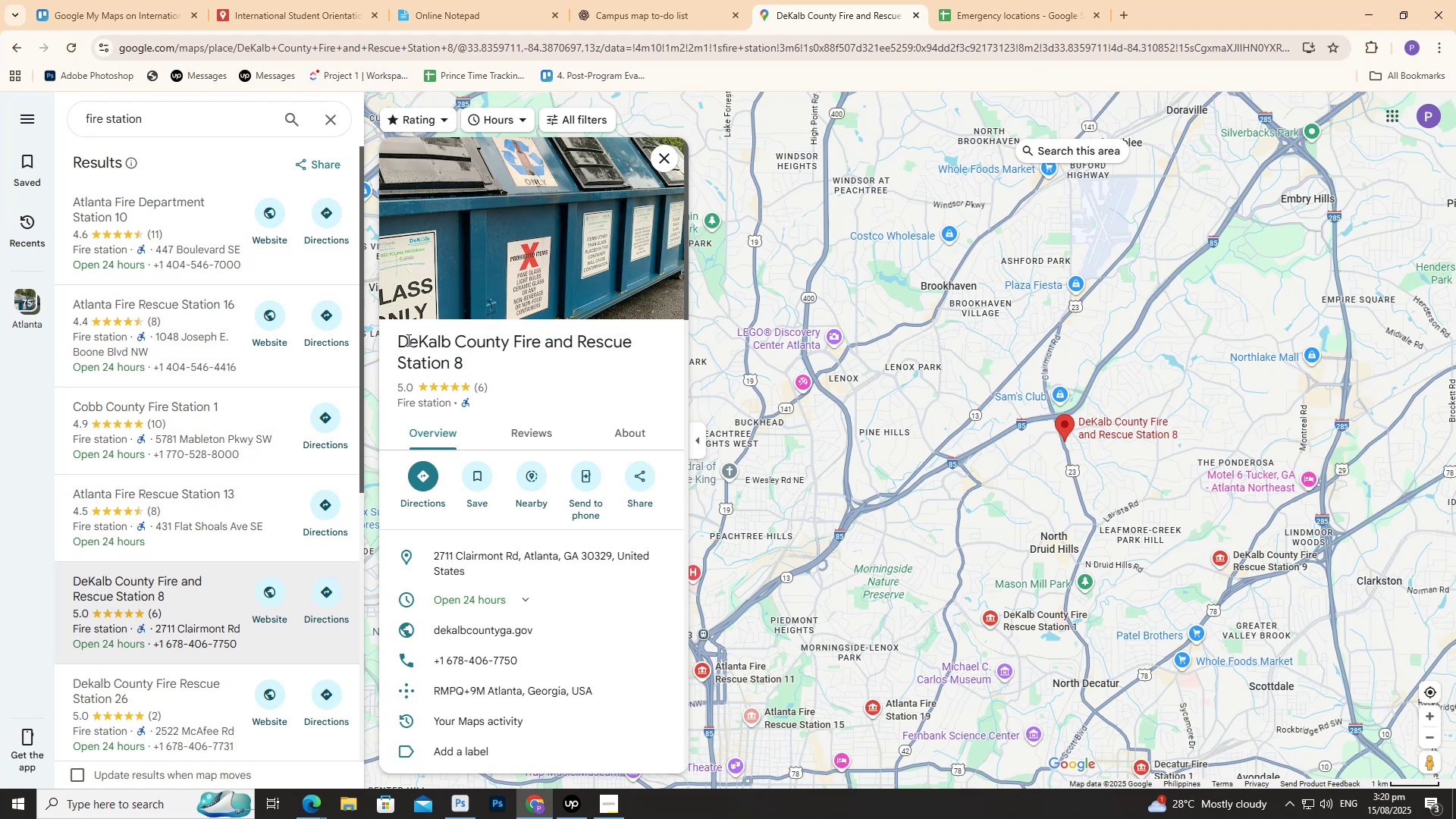 
left_click_drag(start_coordinate=[398, 340], to_coordinate=[473, 362])
 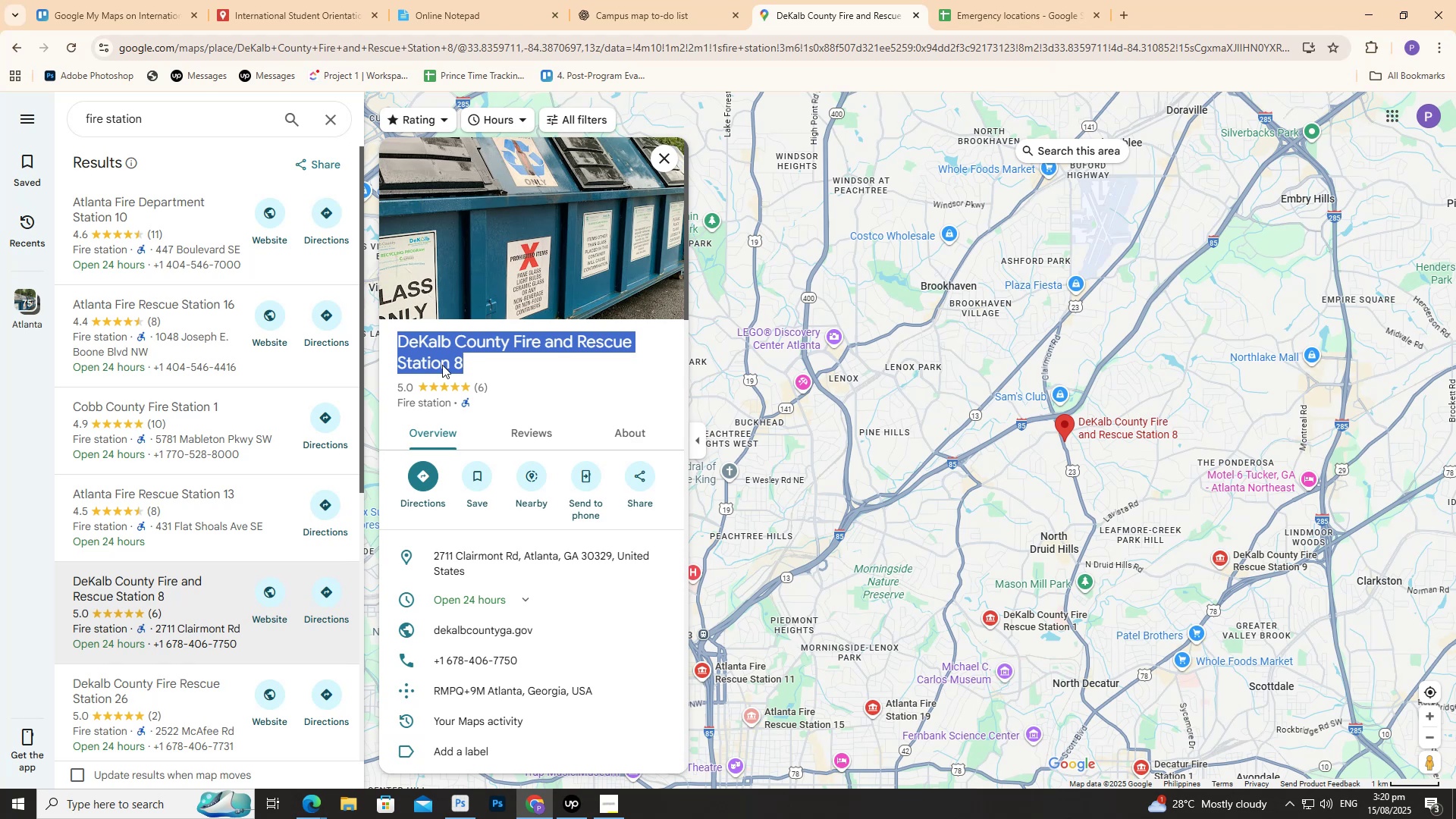 
wait(22.33)
 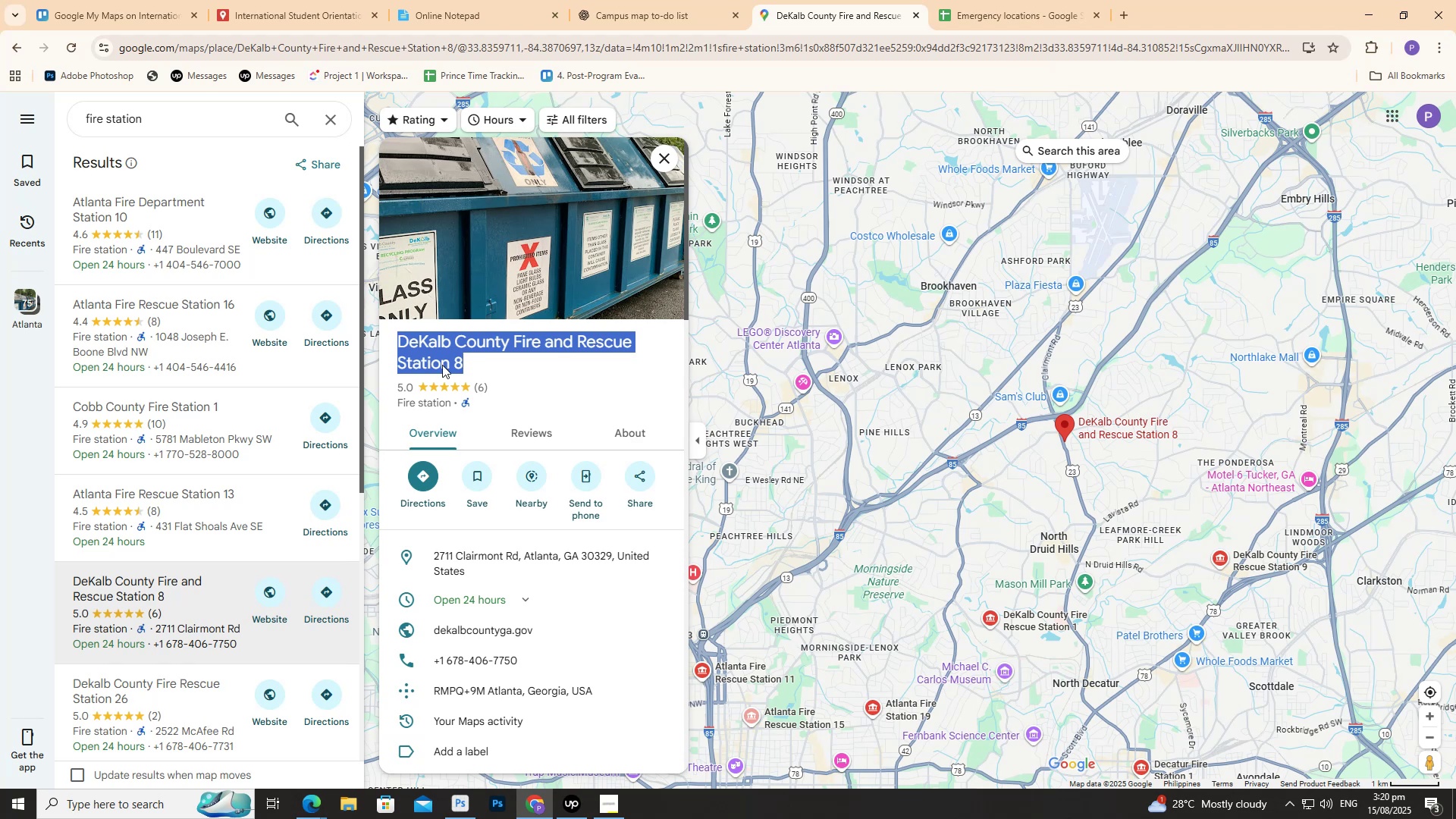 
left_click([196, 433])
 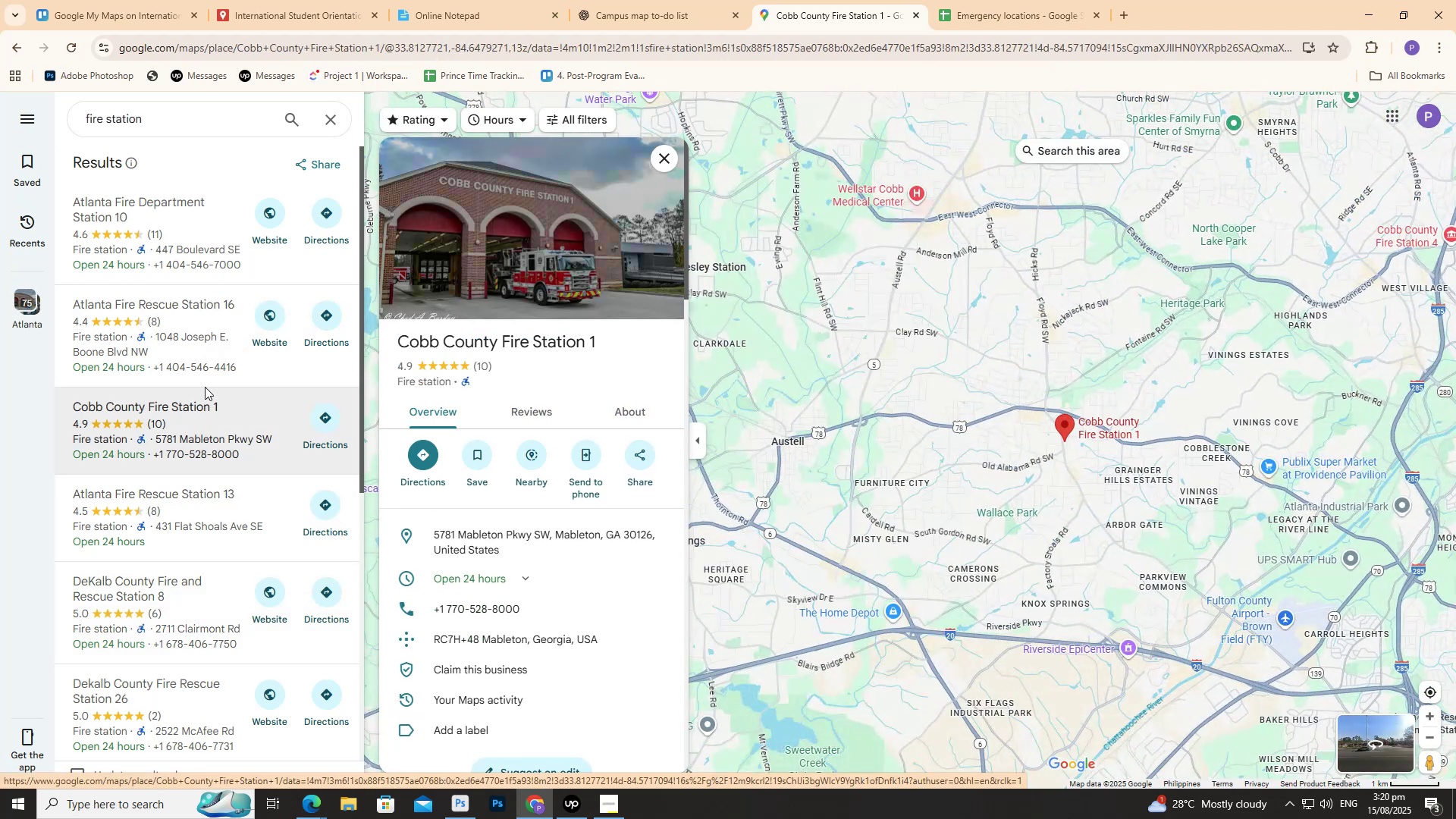 
left_click([193, 357])
 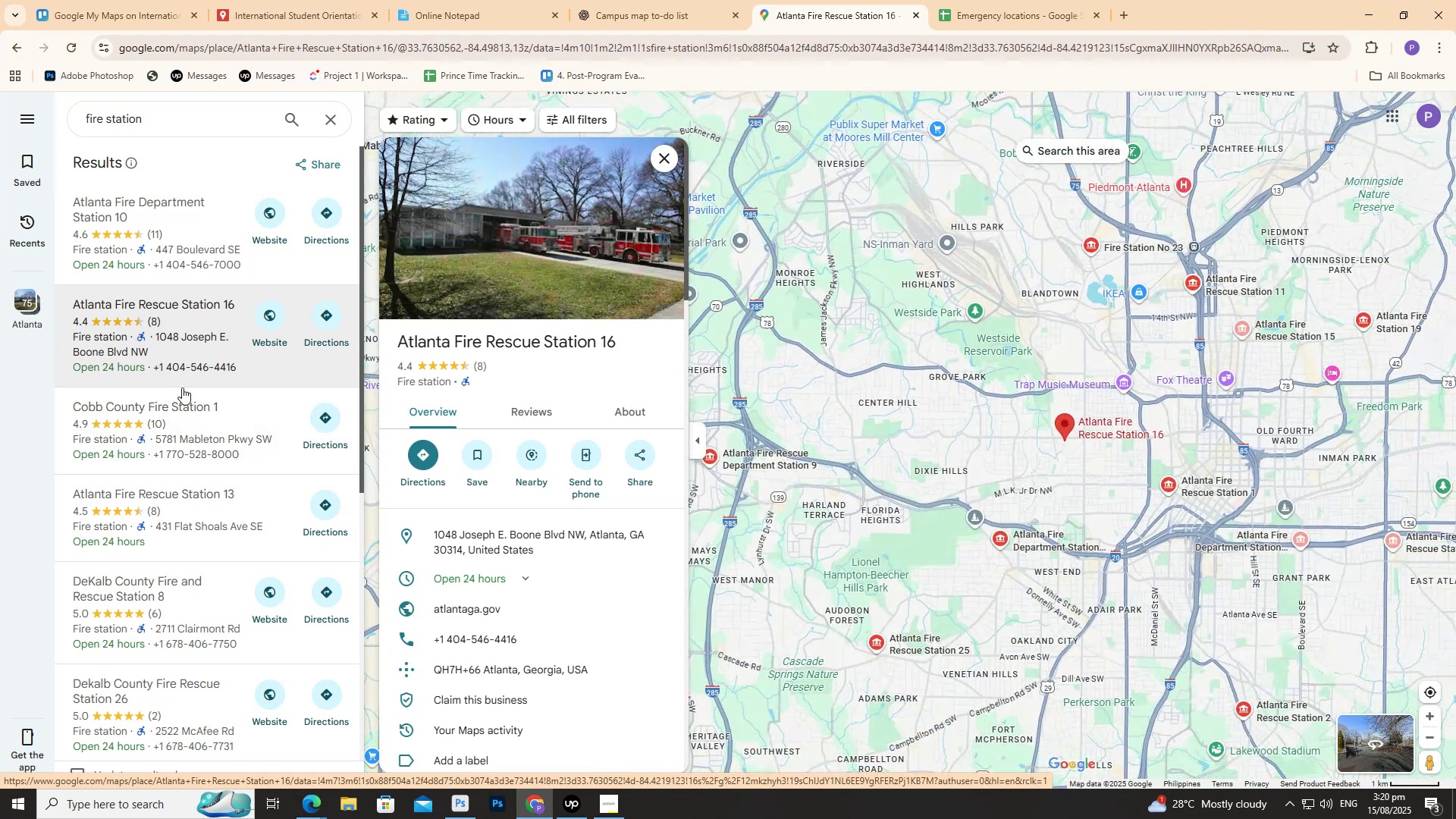 
left_click([175, 507])
 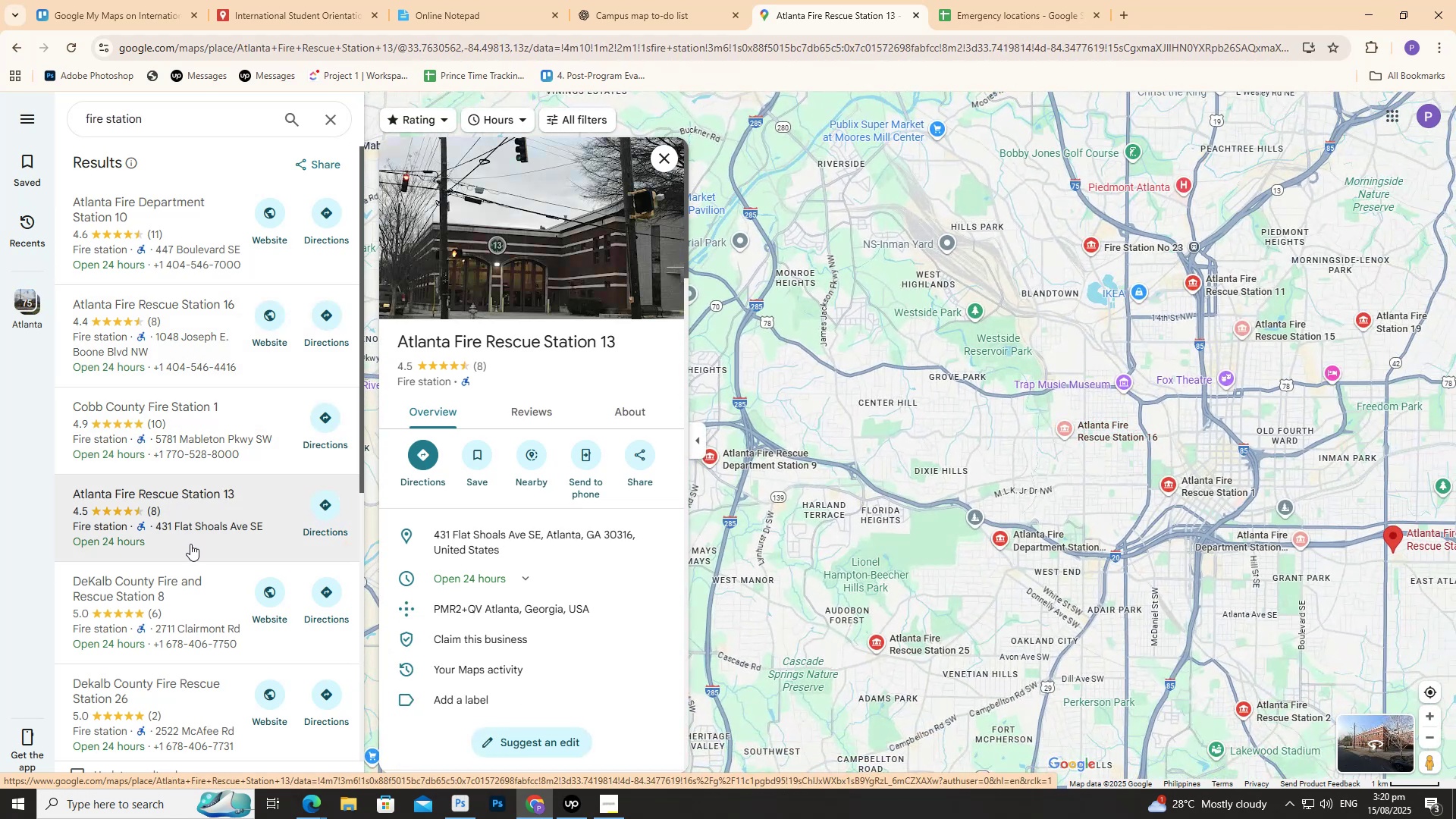 
left_click([187, 592])
 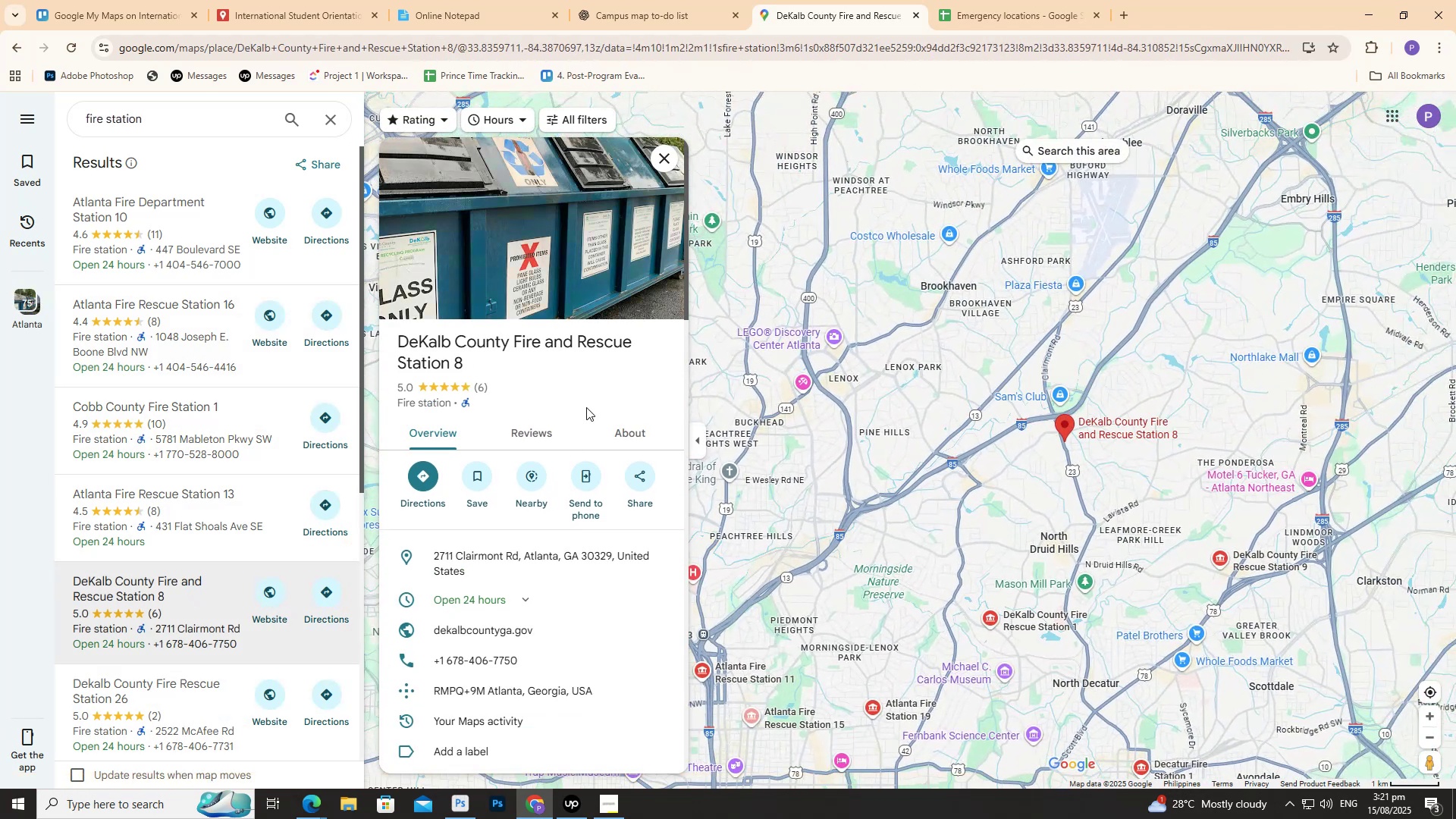 
wait(5.89)
 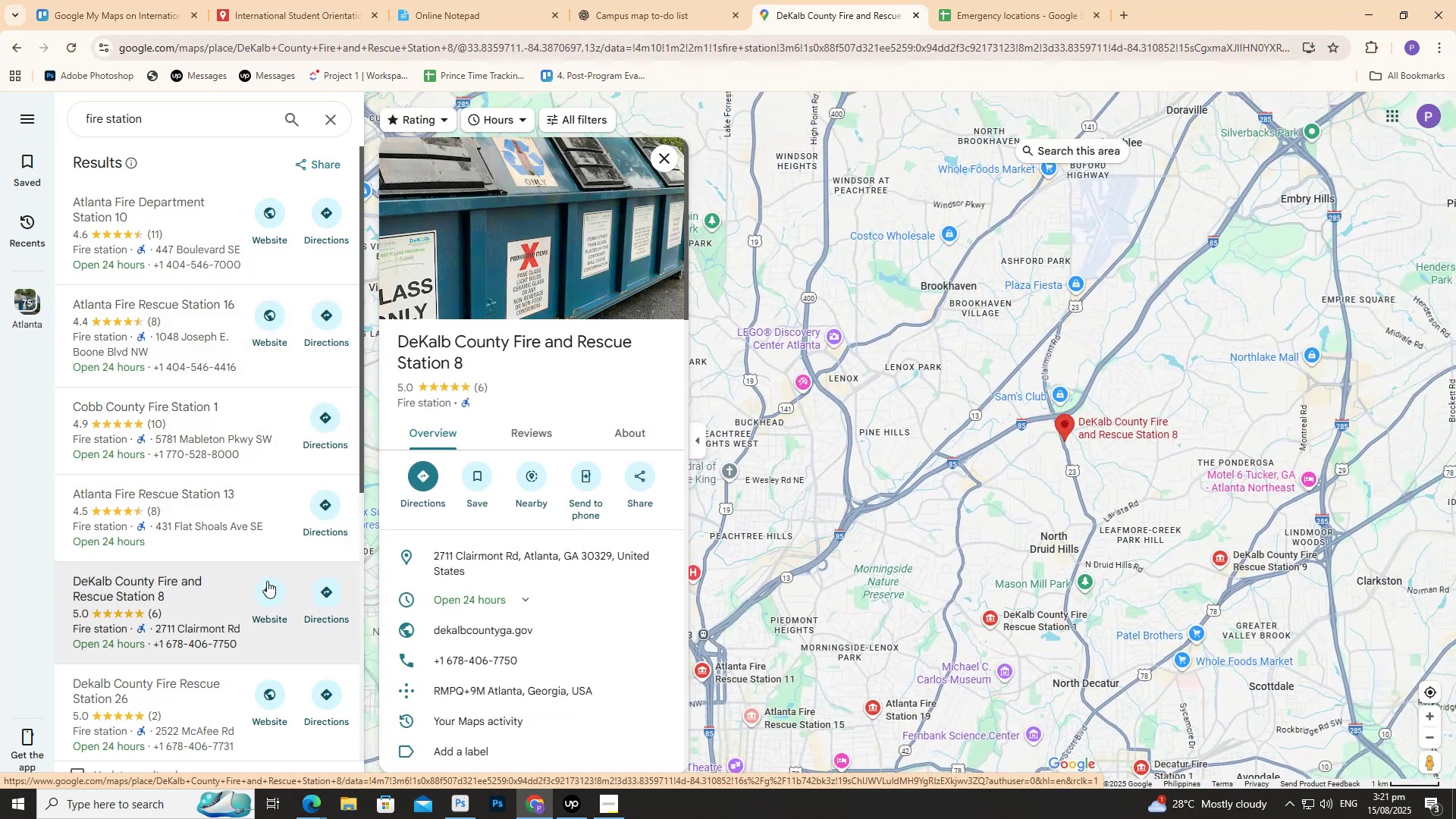 
left_click([998, 0])
 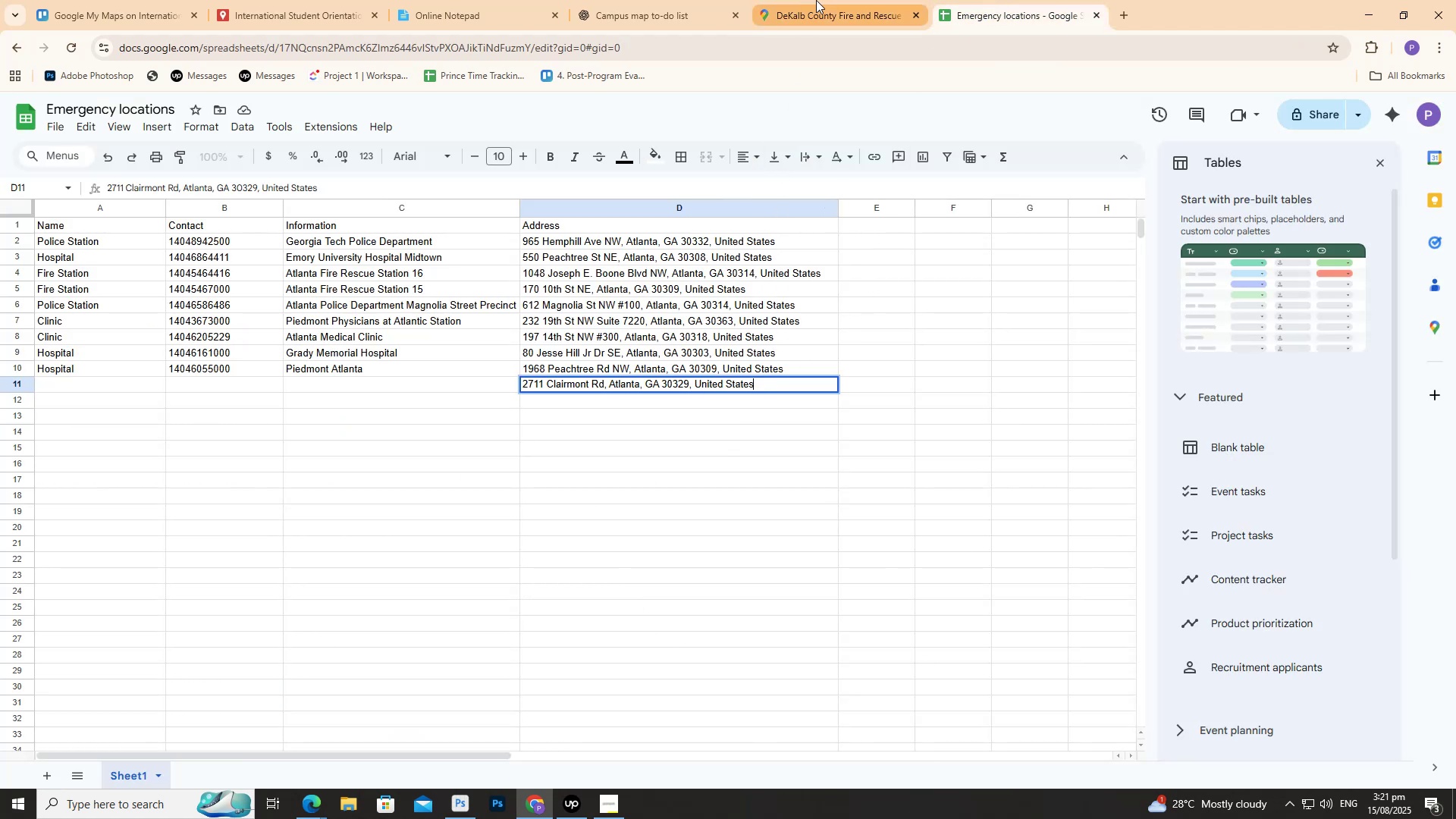 
wait(12.62)
 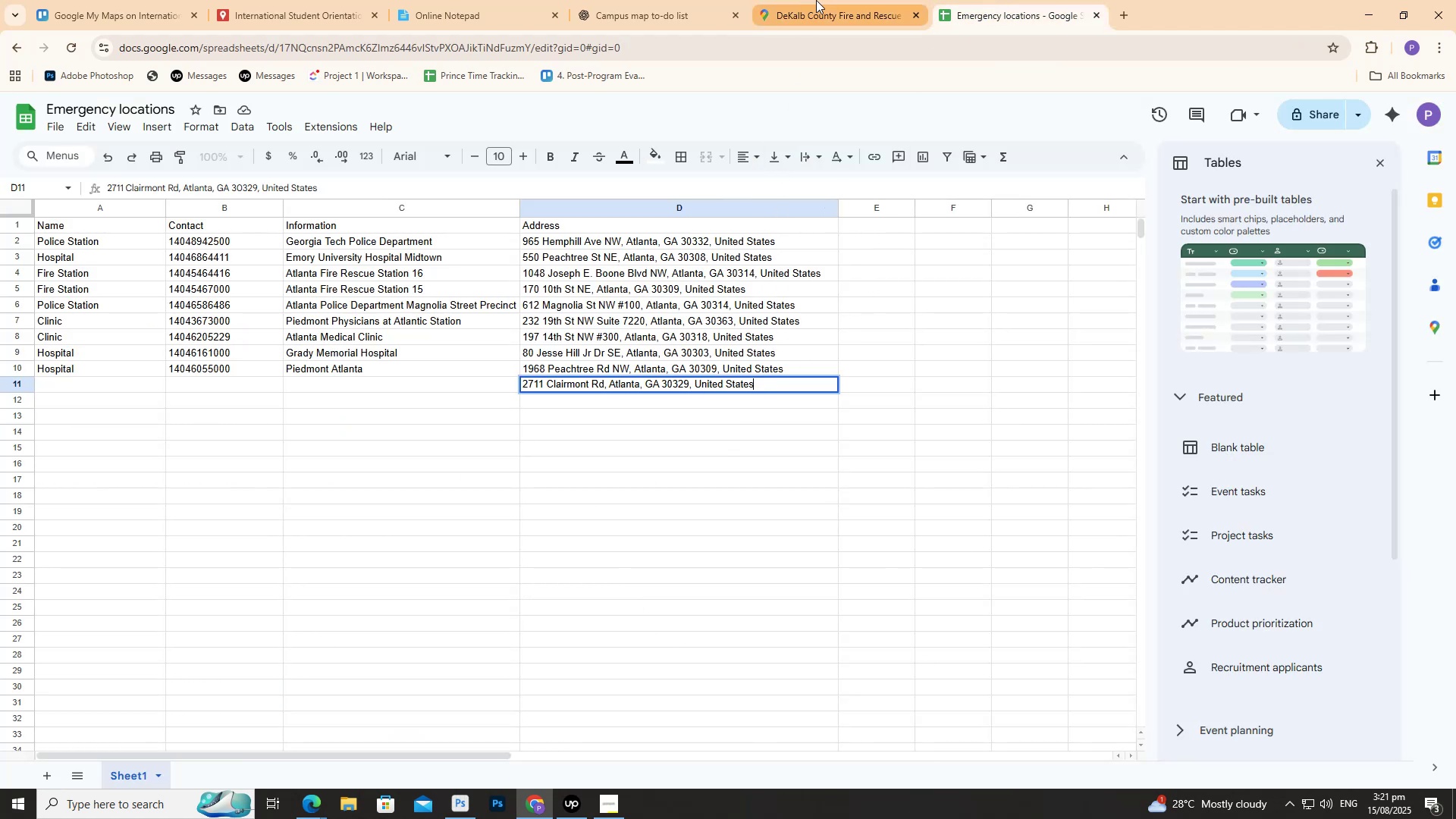 
left_click_drag(start_coordinate=[401, 339], to_coordinate=[467, 362])
 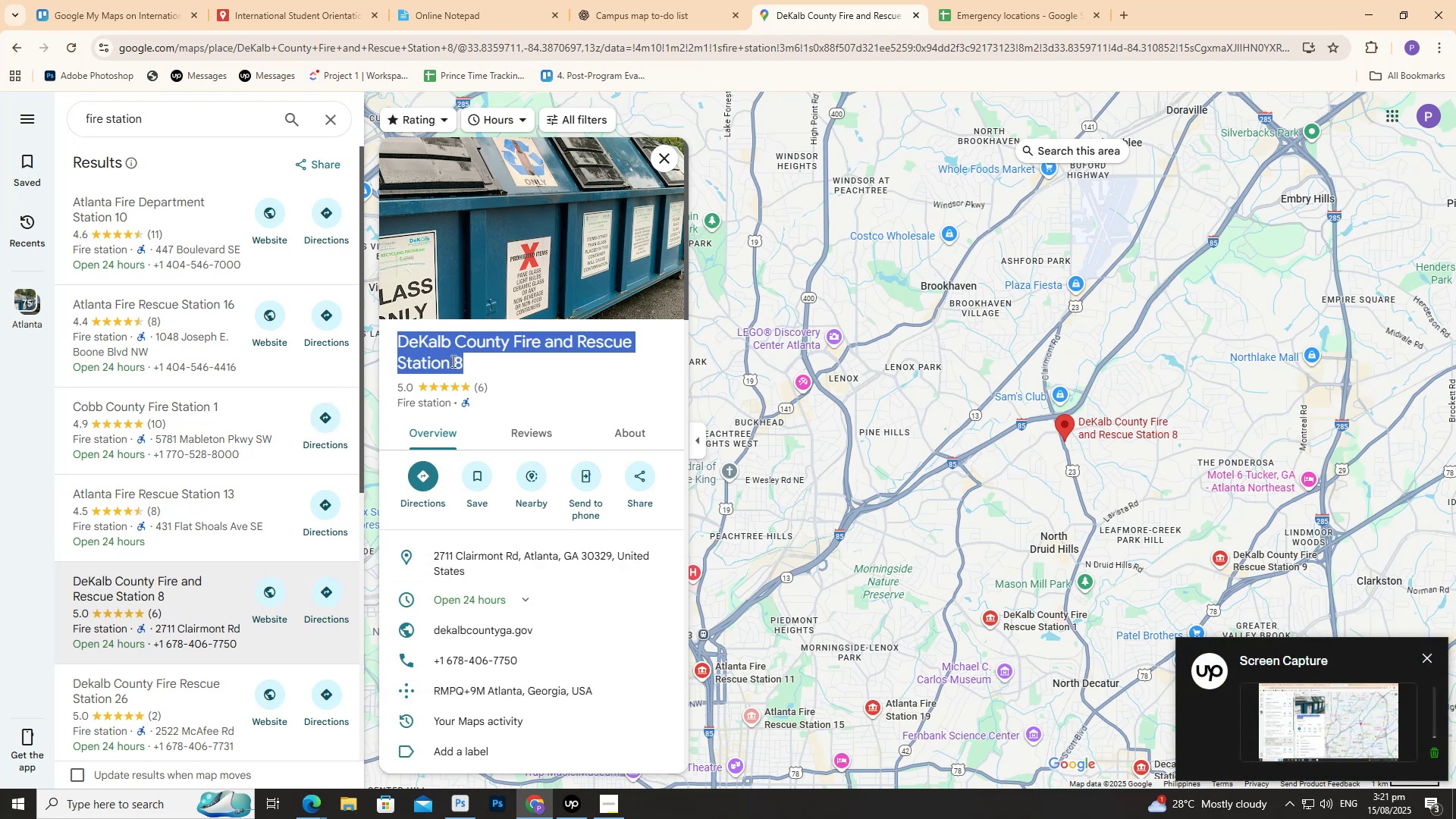 
key(Control+C)
 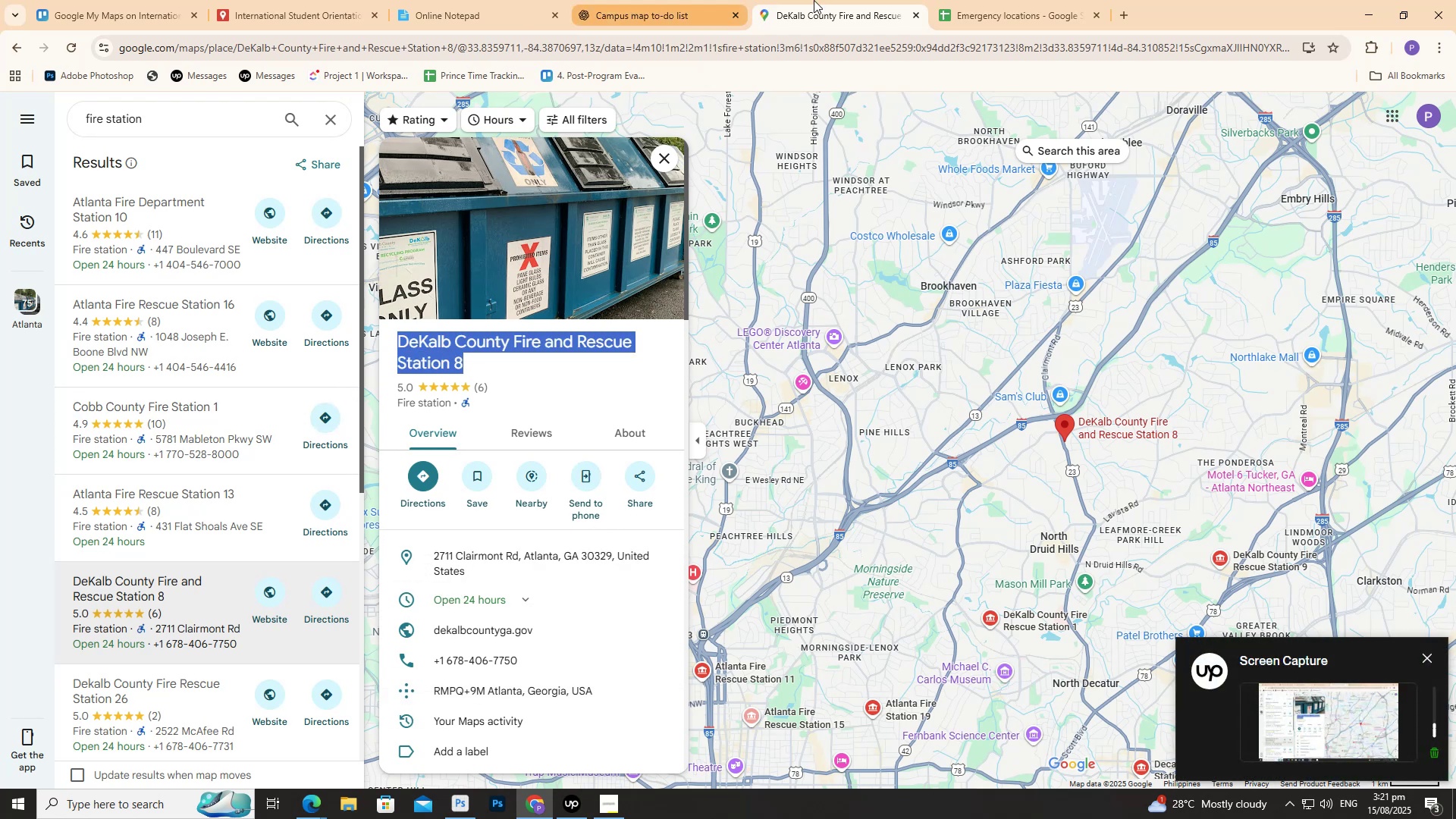 
left_click([1055, 0])
 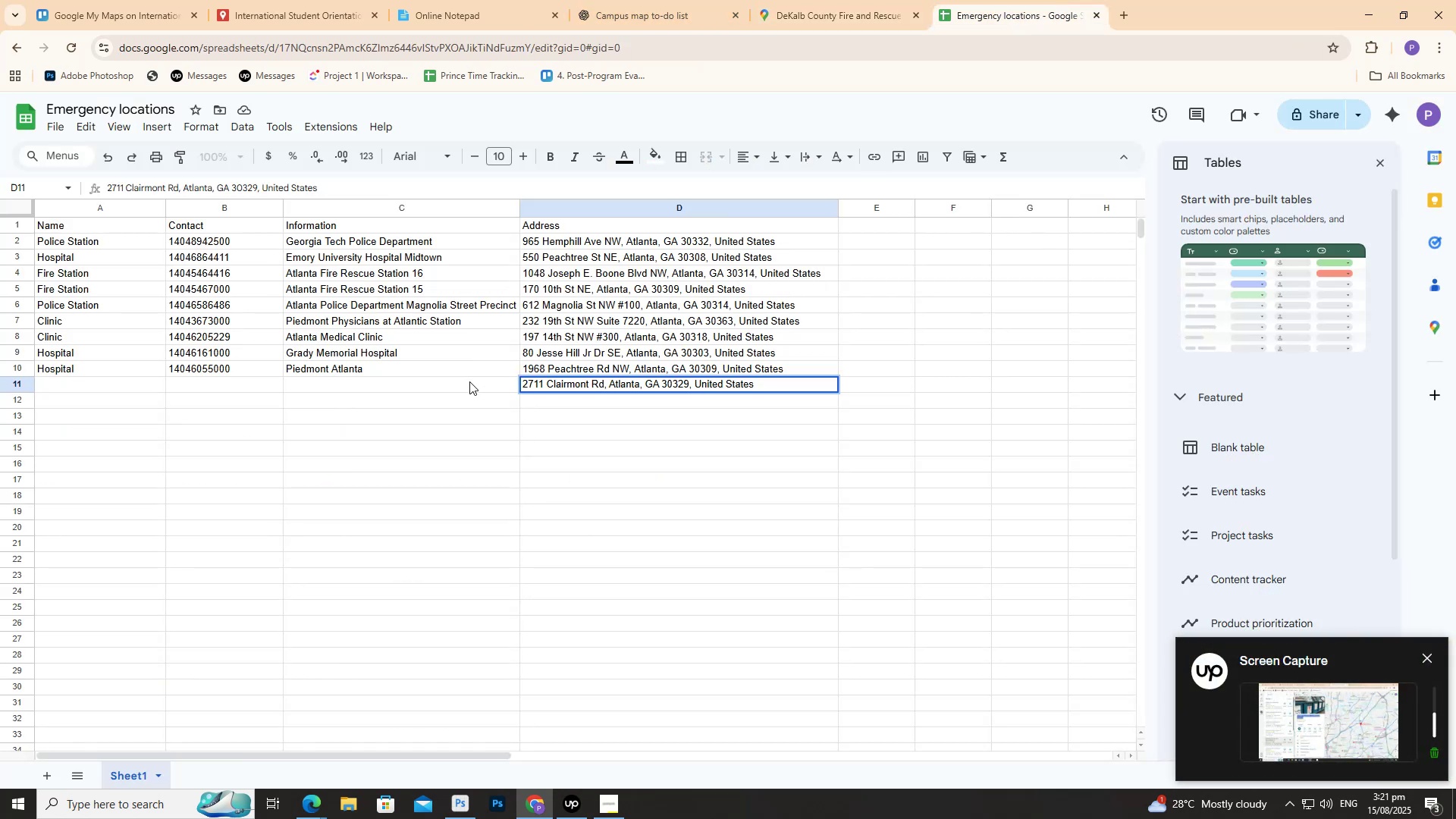 
left_click([469, 381])
 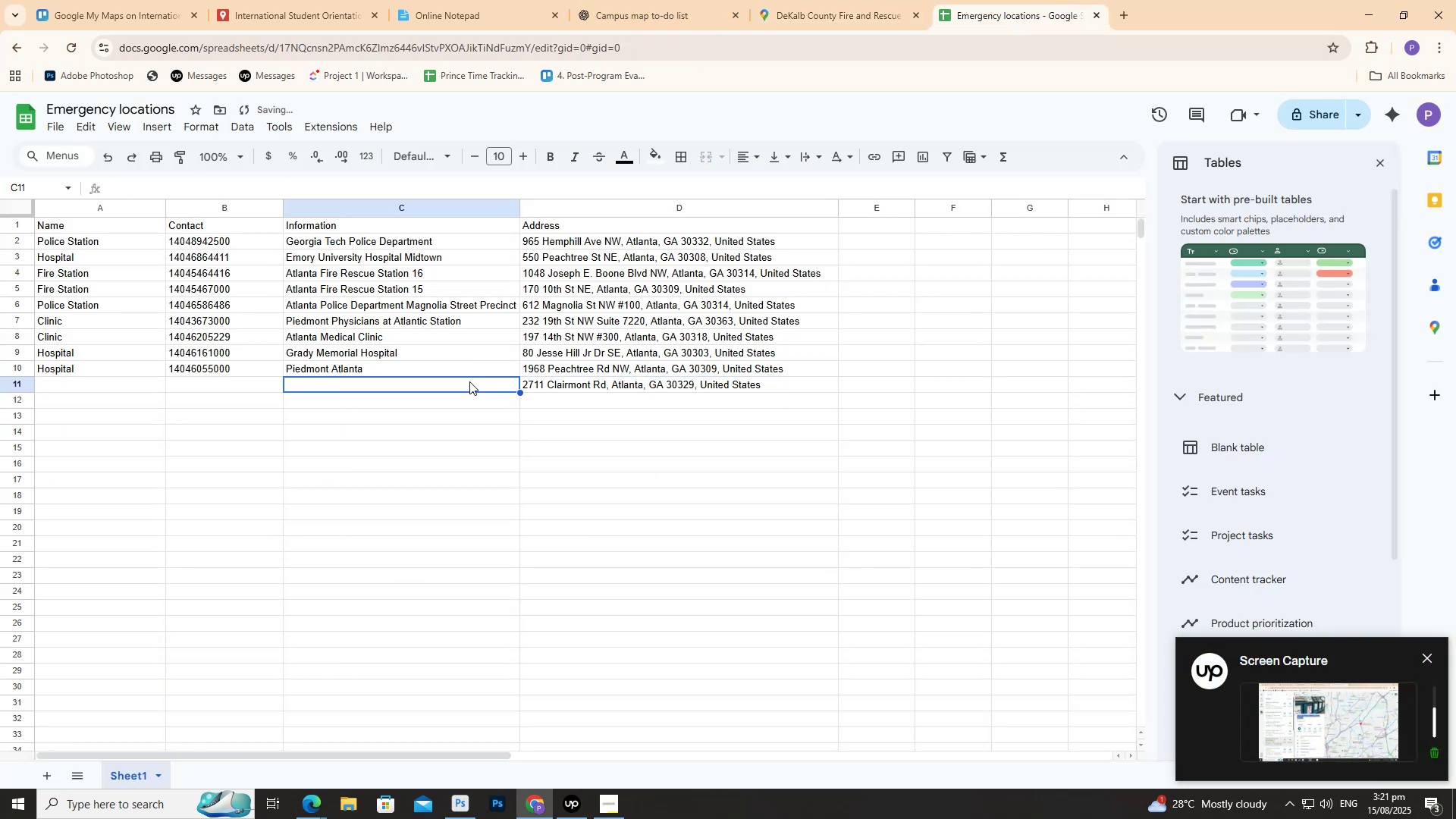 
double_click([469, 381])
 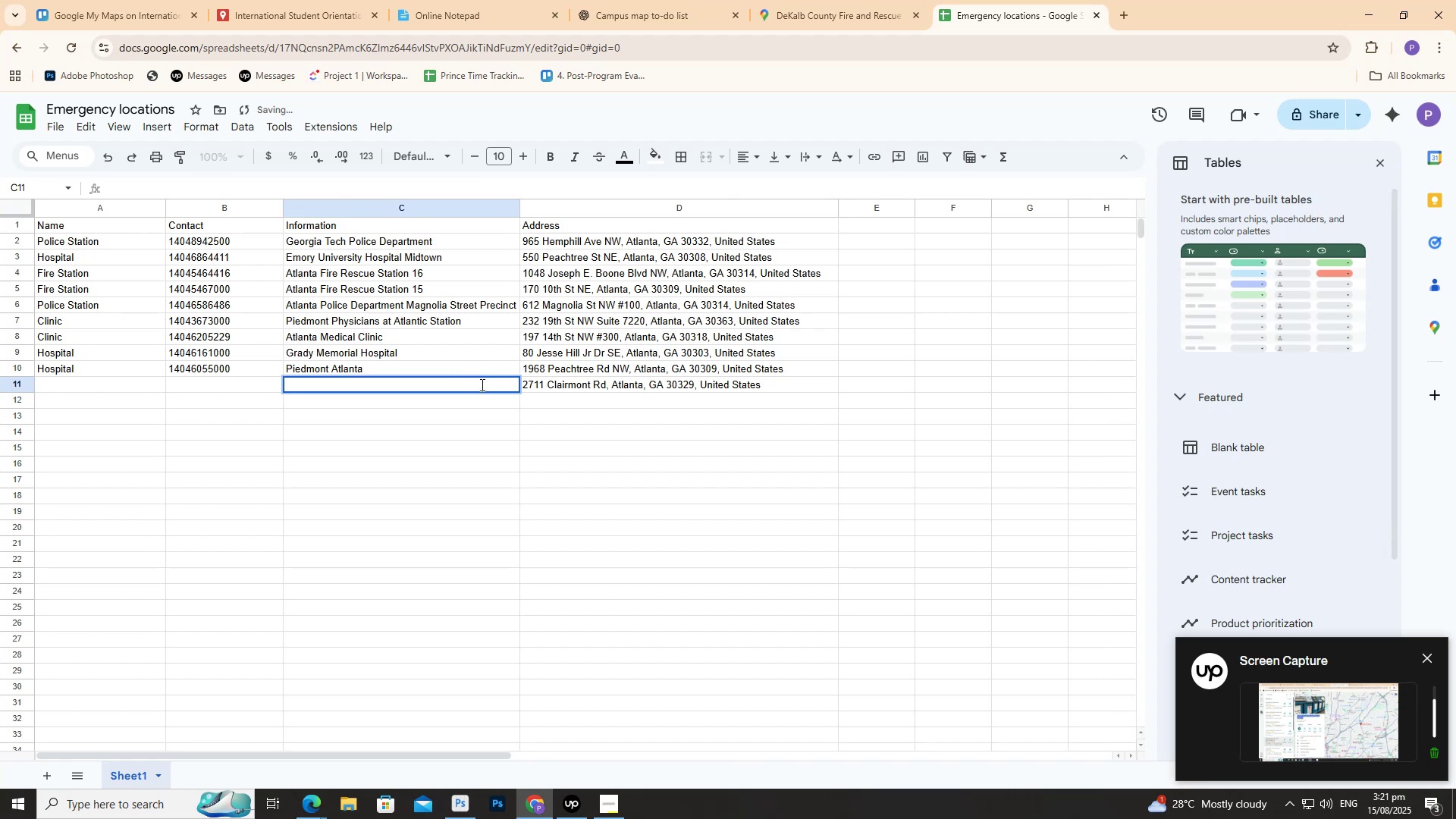 
key(Control+V)
 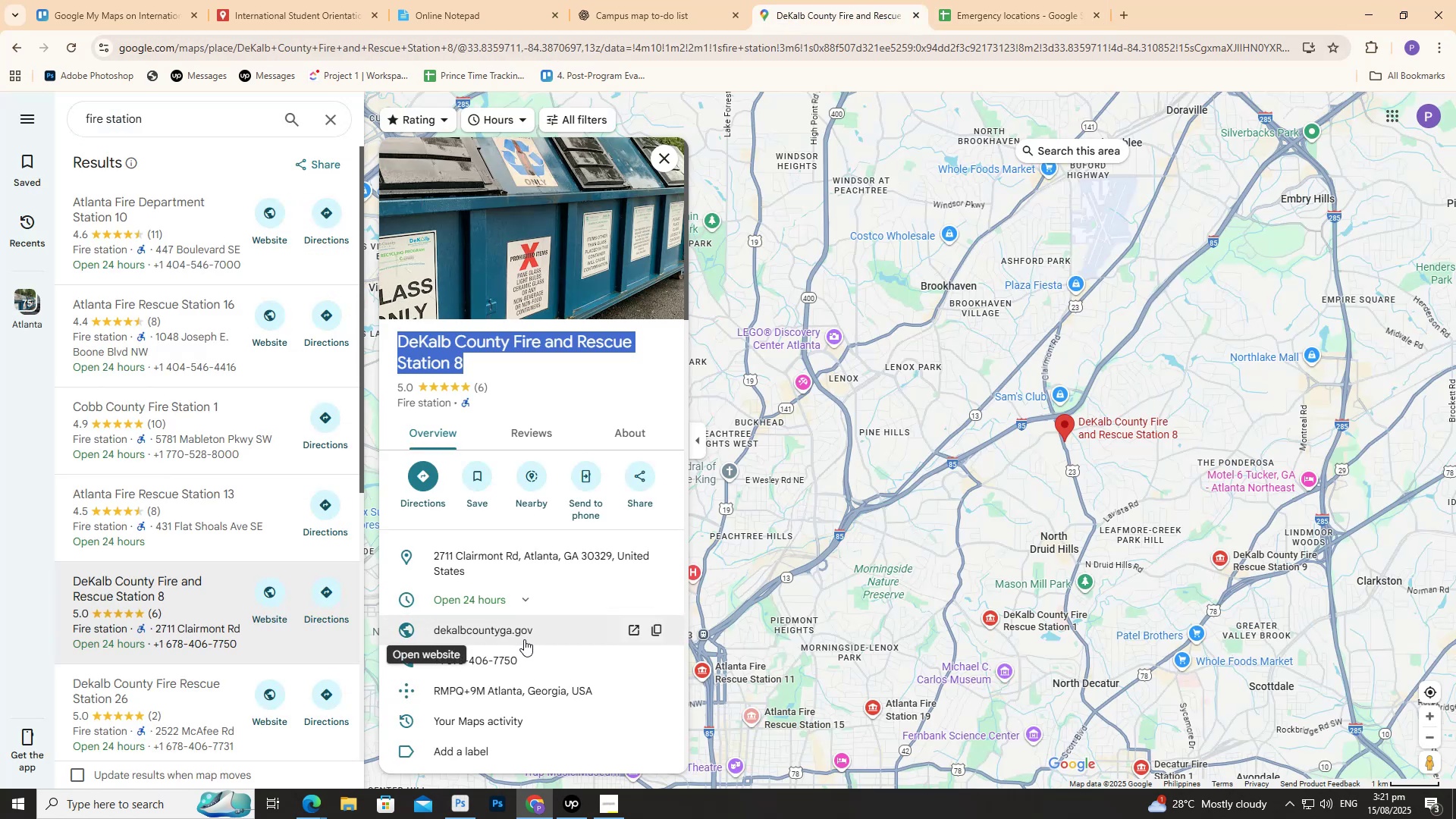 
wait(5.17)
 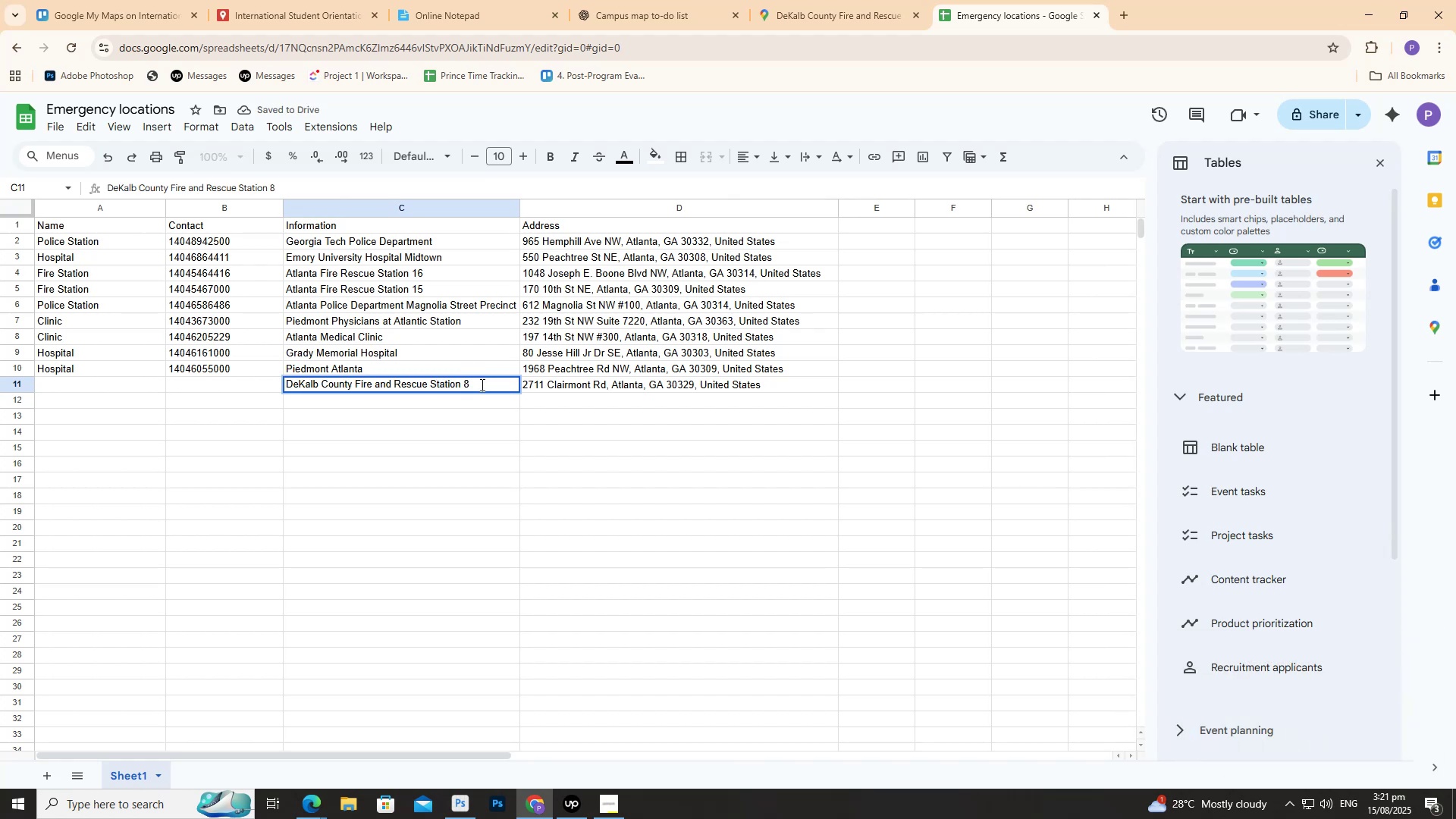 
left_click([639, 664])
 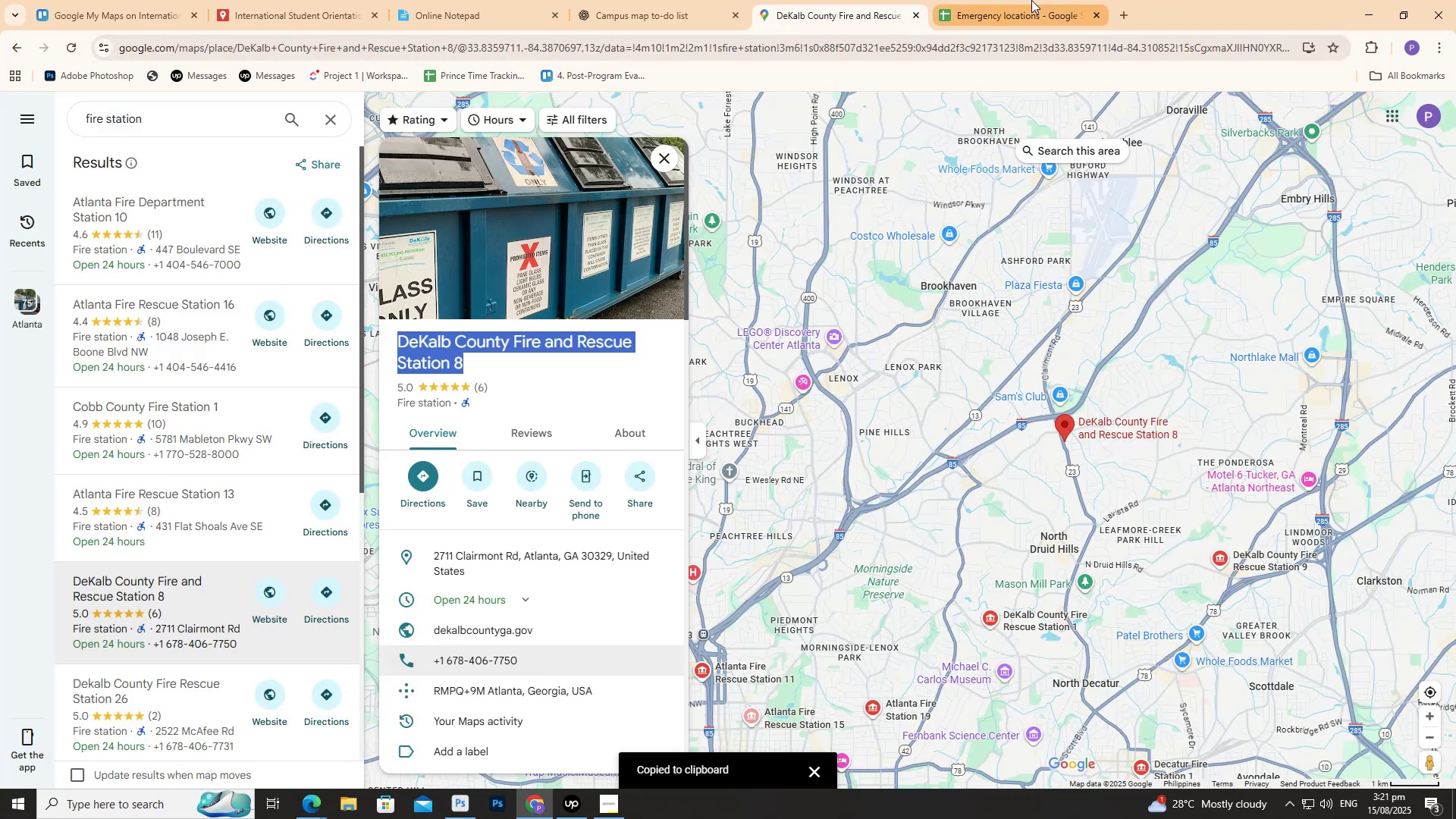 
left_click([1031, 0])
 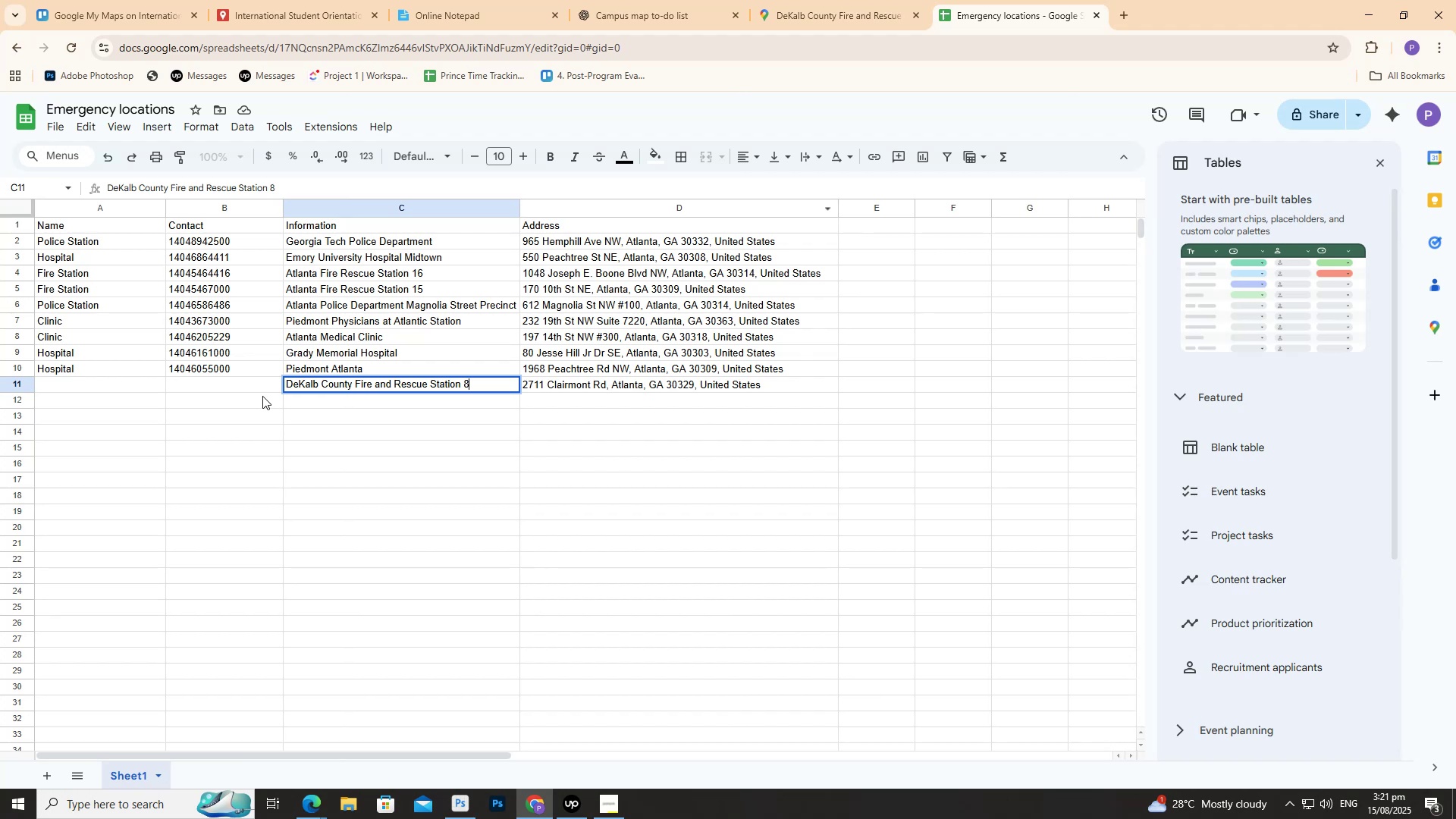 
left_click([265, 383])
 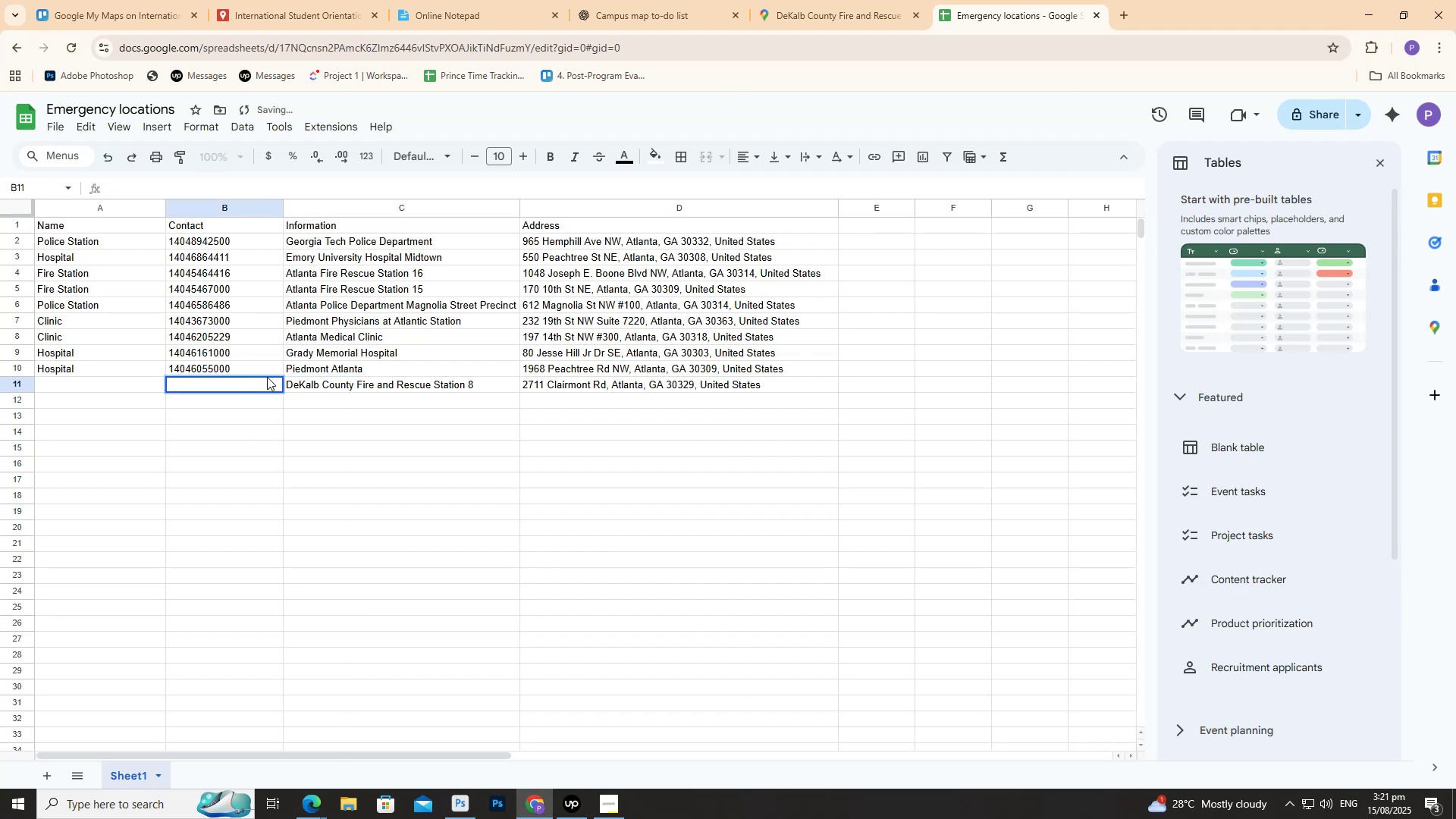 
key(Control+V)
 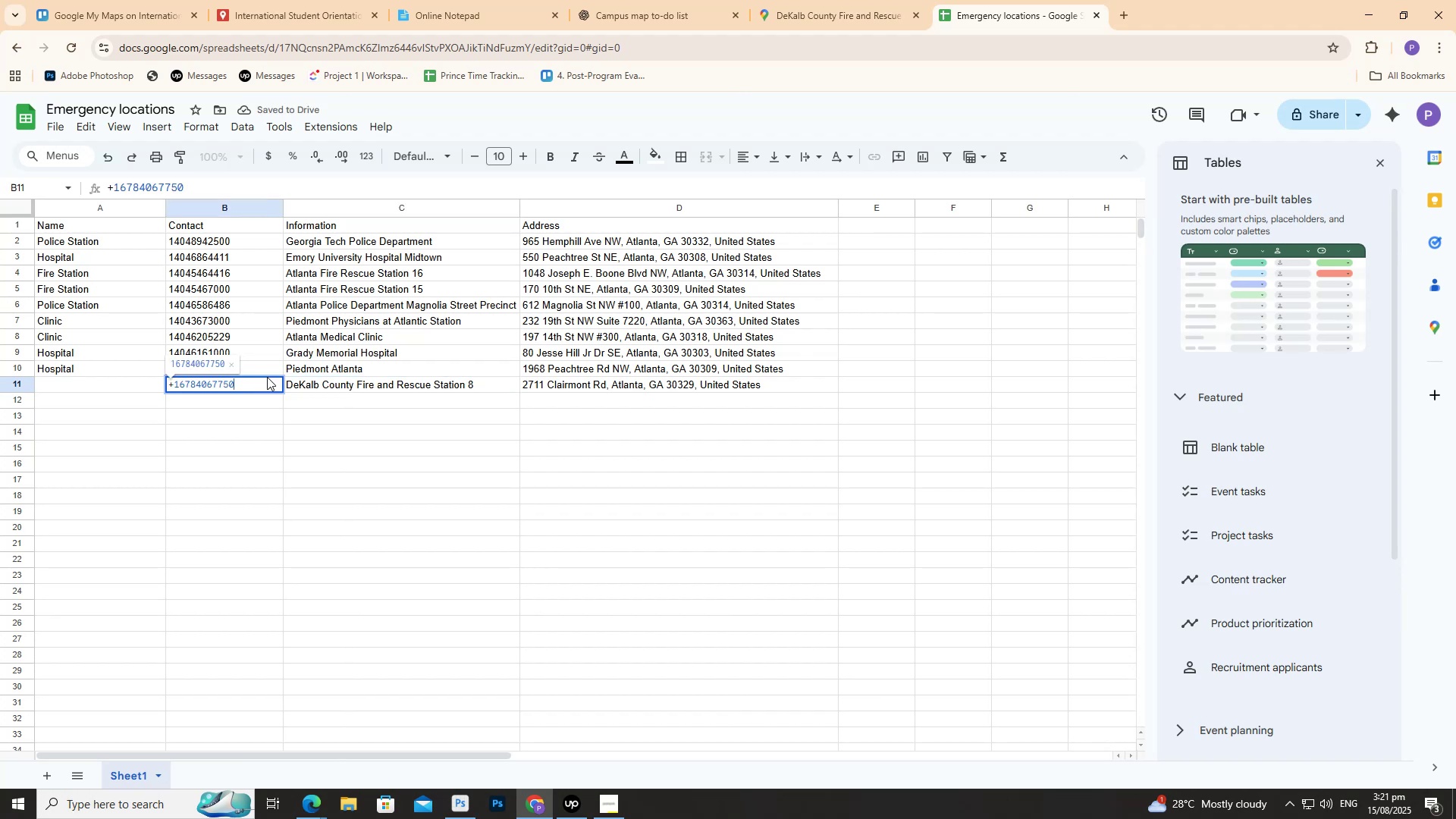 
key(Enter)
 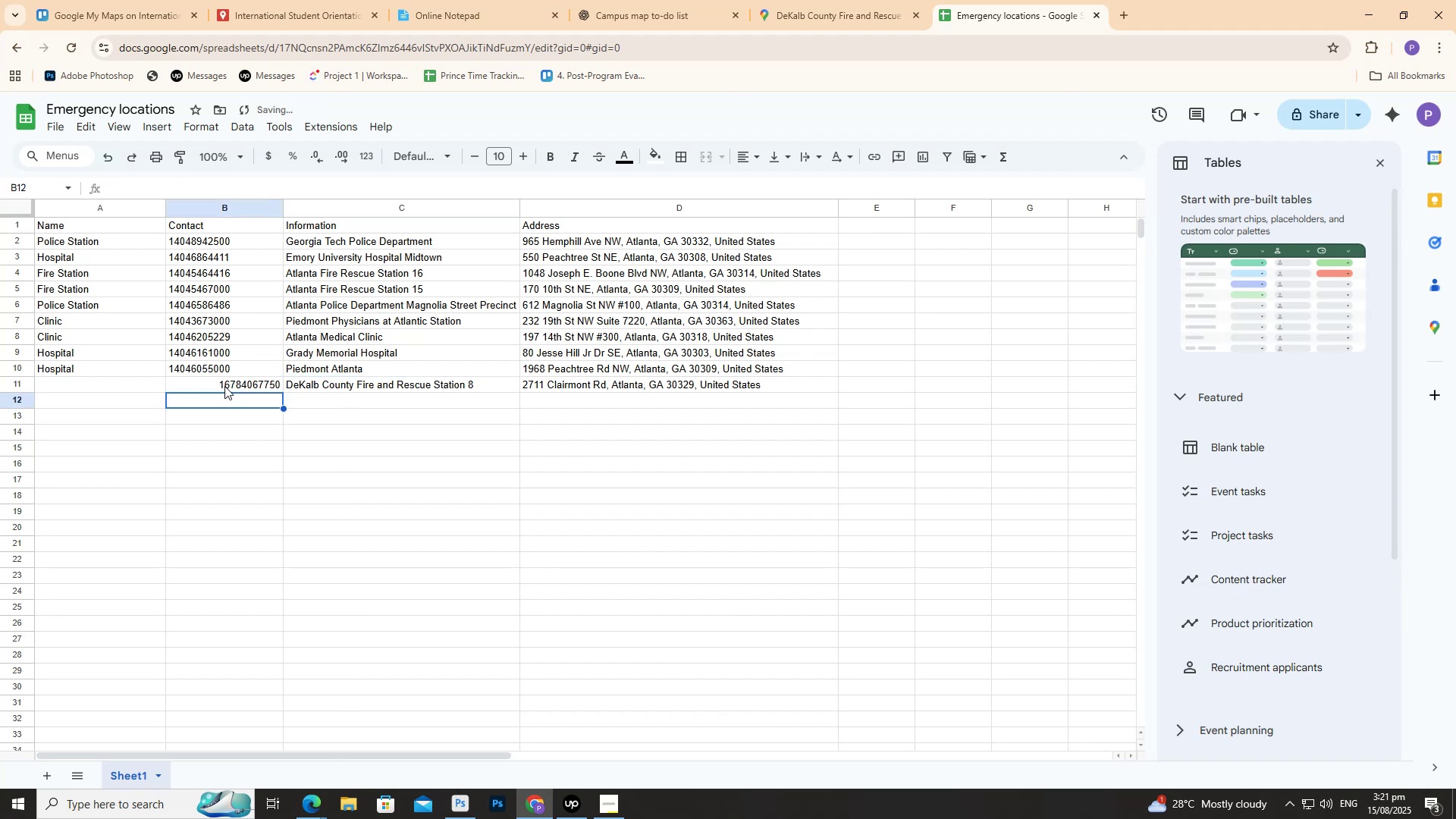 
left_click([218, 388])
 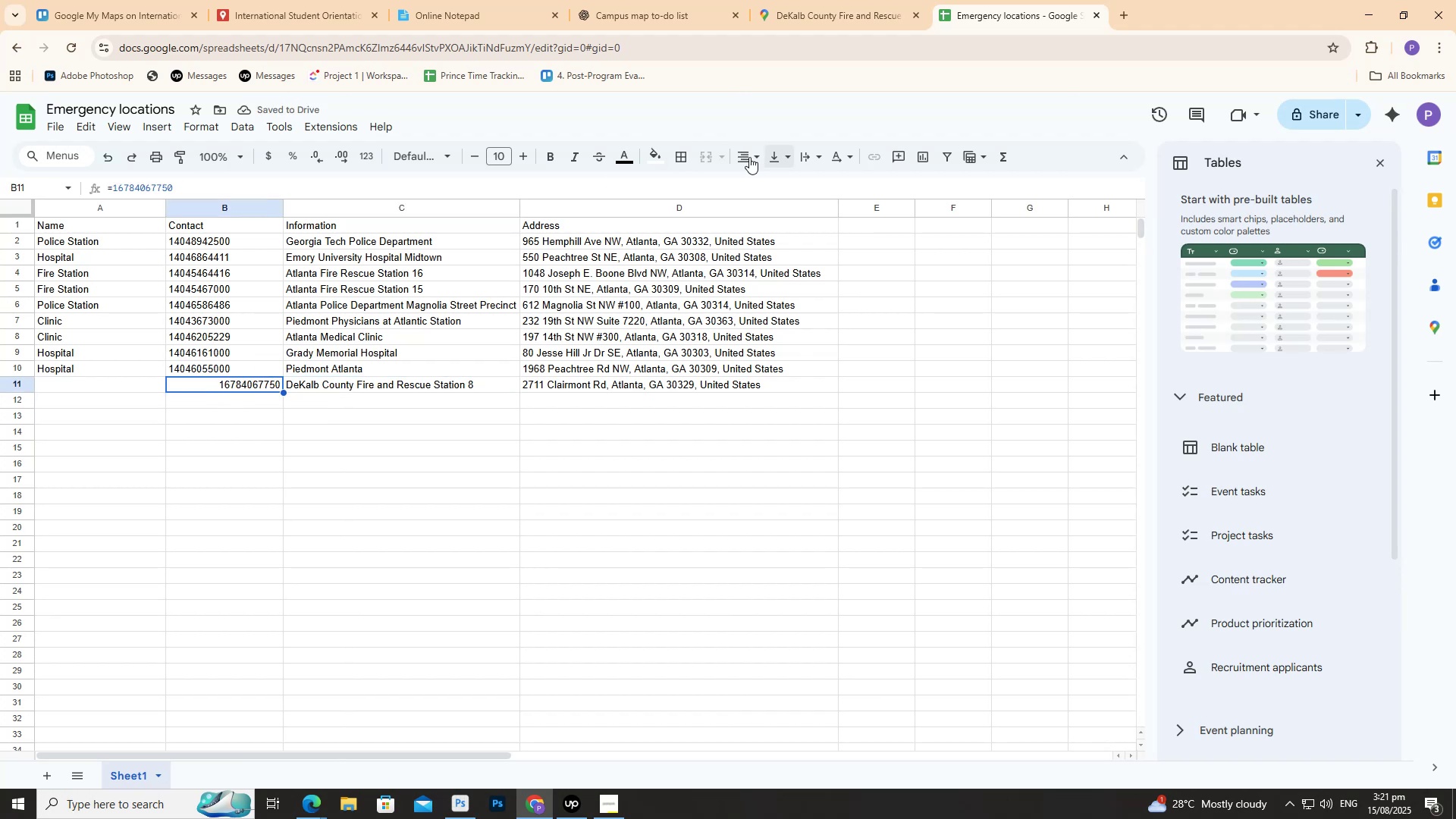 
left_click([746, 158])
 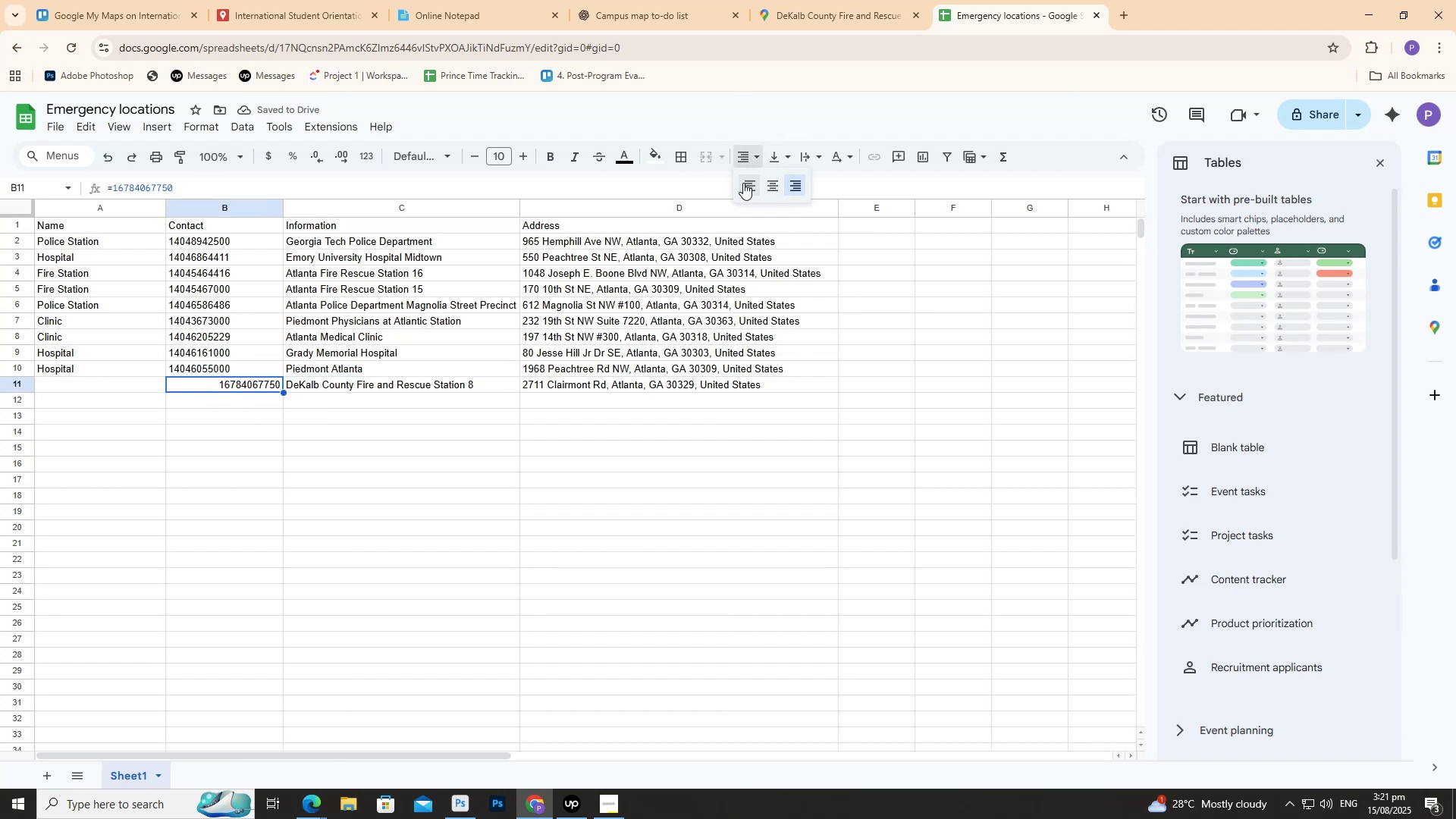 
left_click([743, 183])
 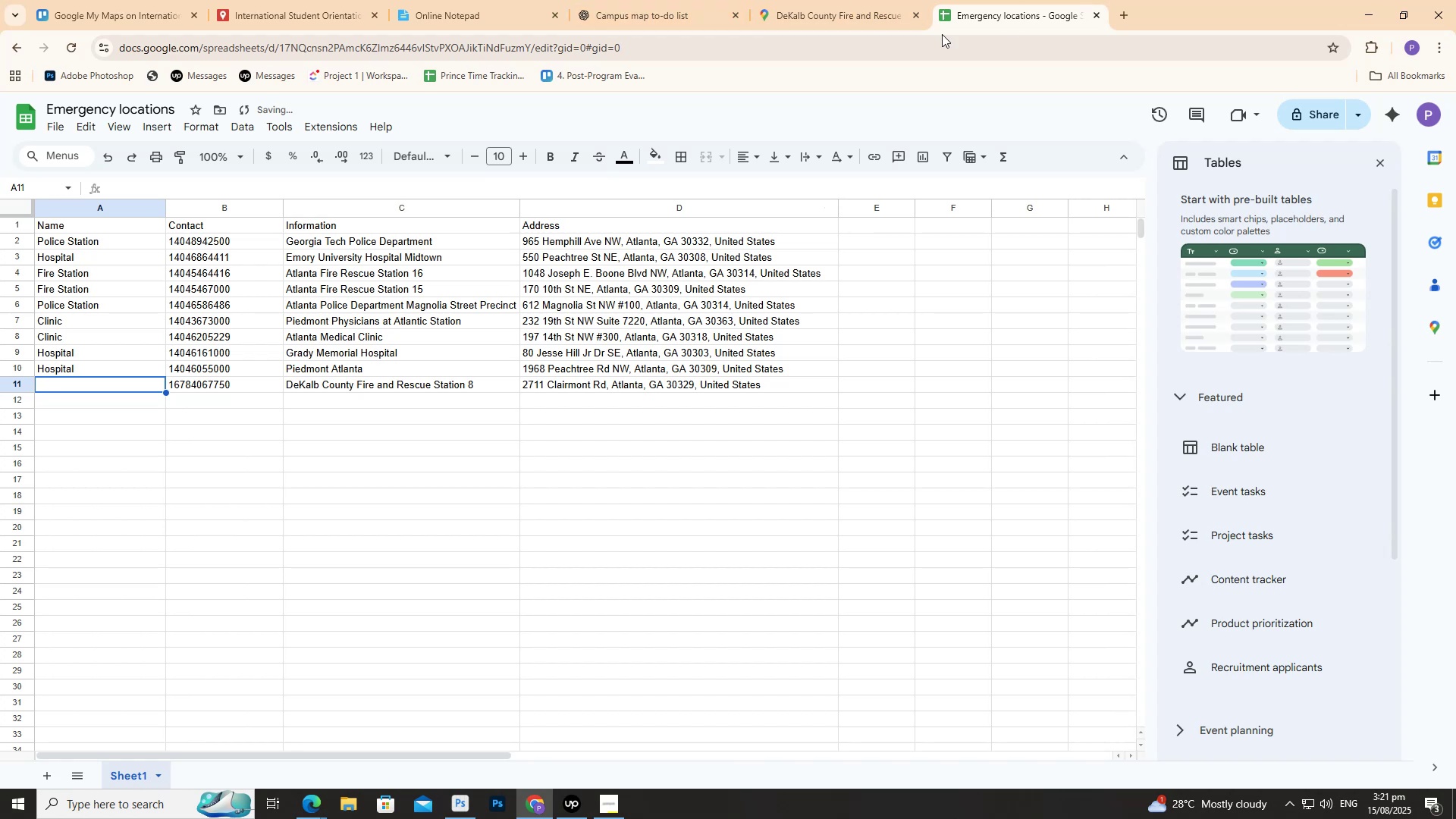 
left_click([833, 22])
 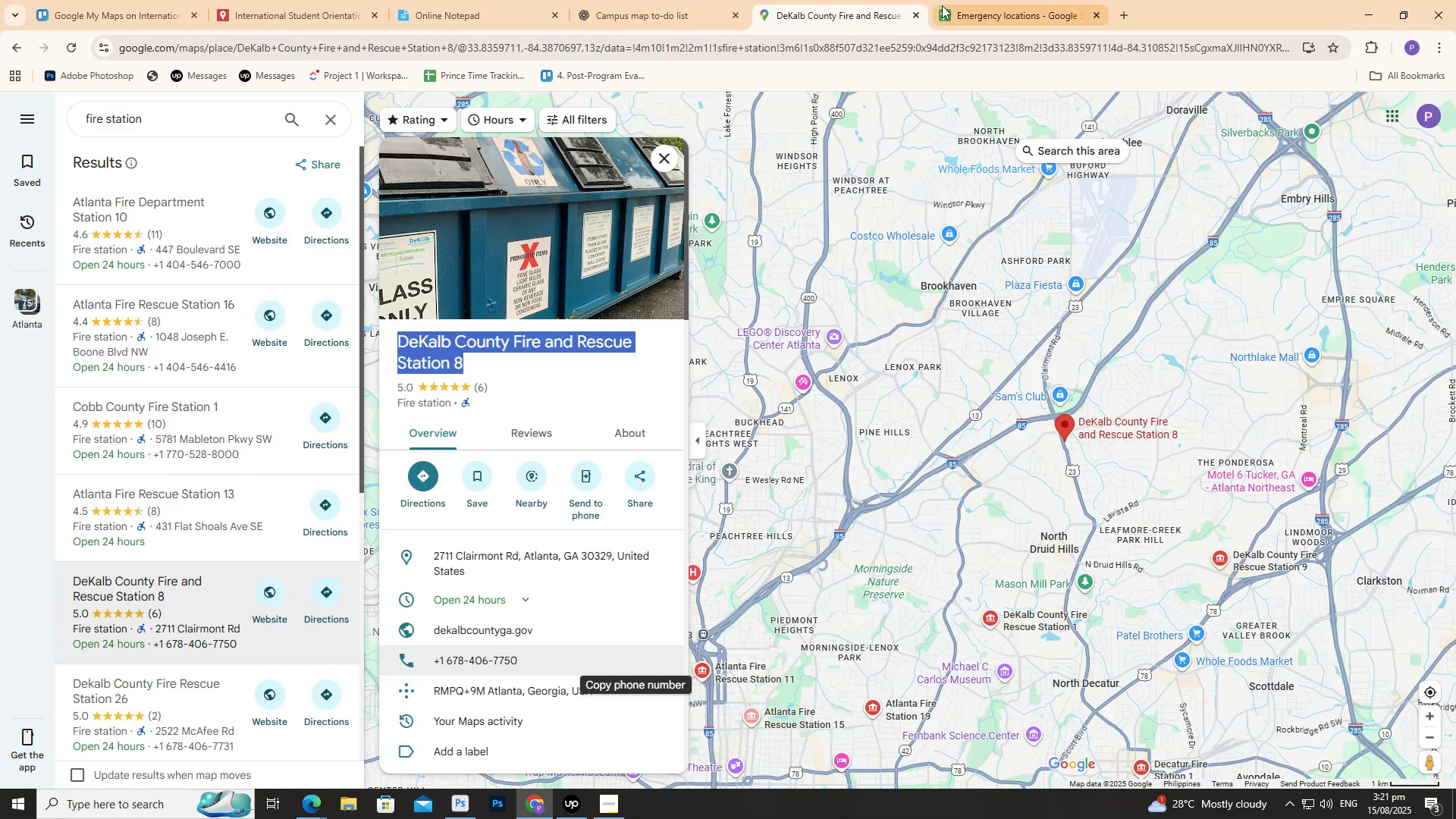 
left_click([962, 5])
 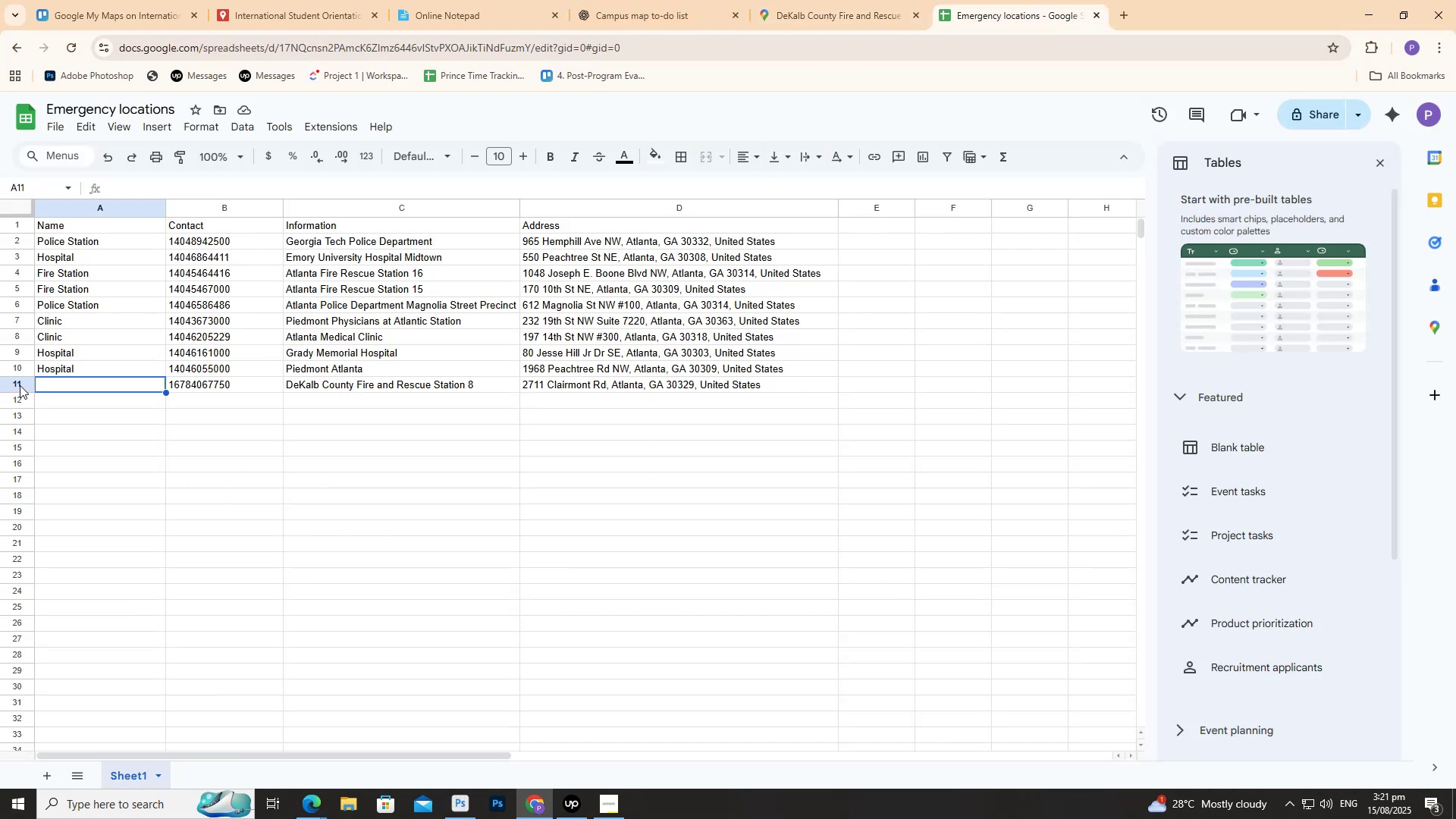 
left_click([48, 386])
 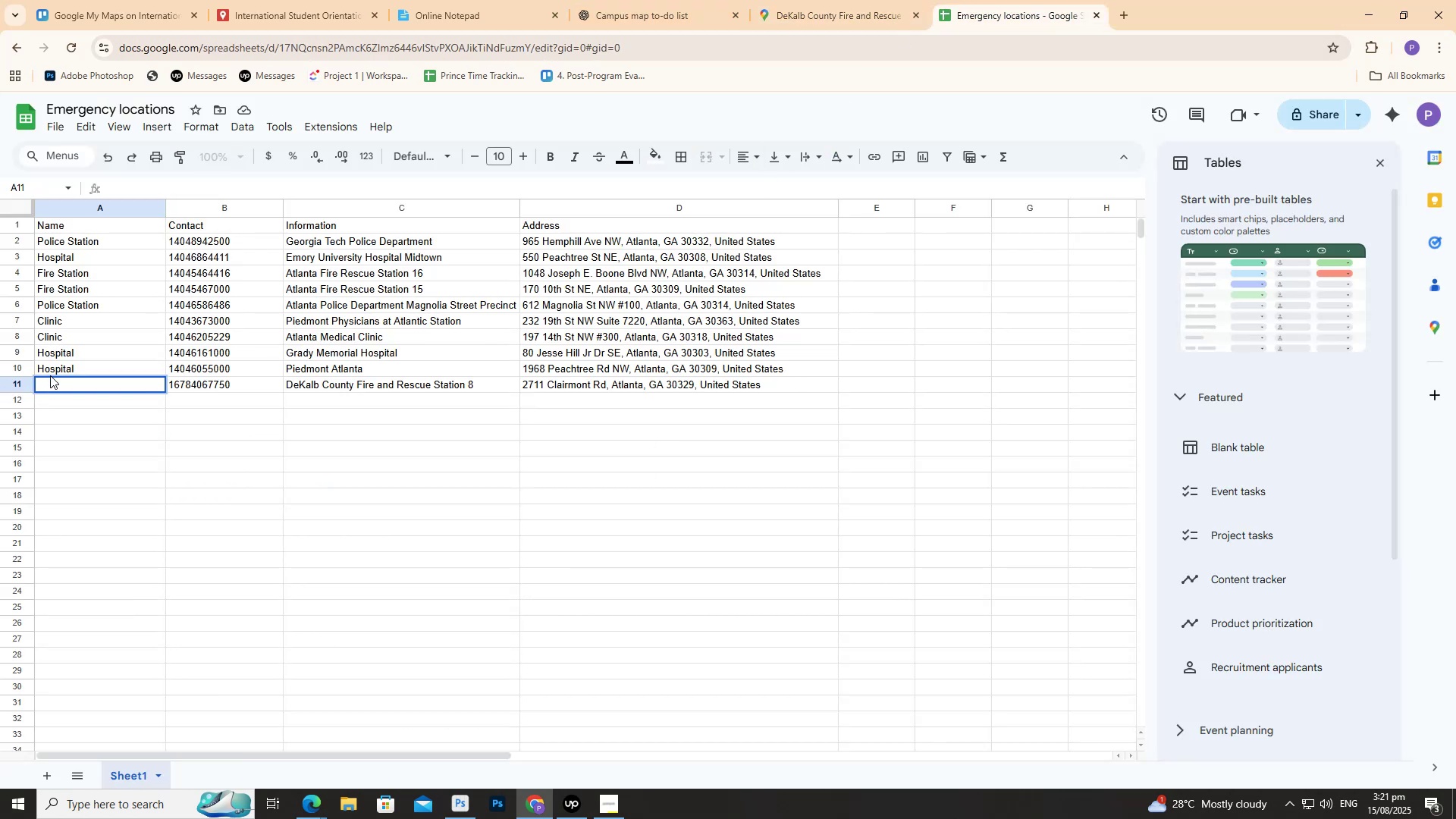 
key(F)
 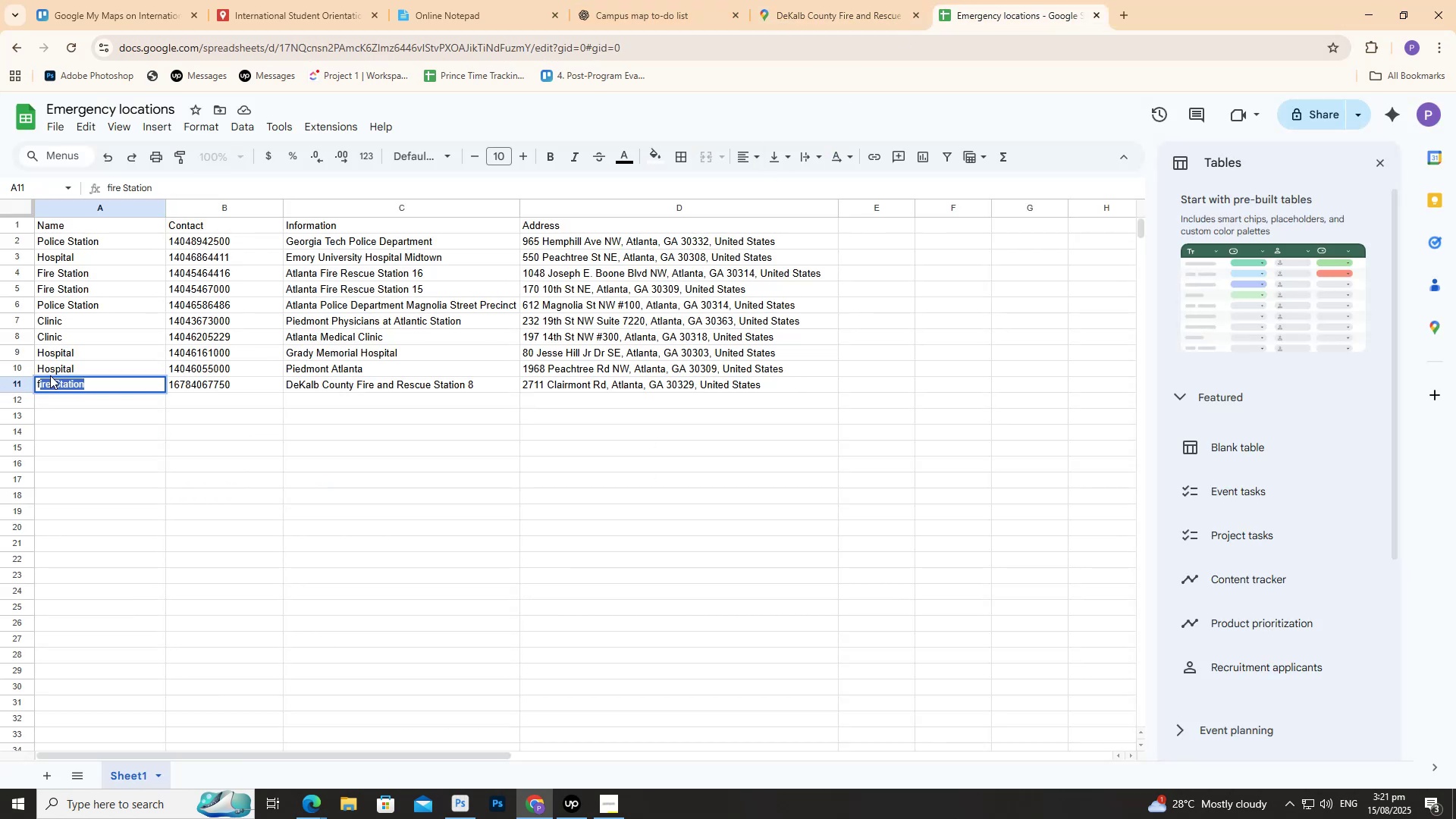 
key(Backspace)
 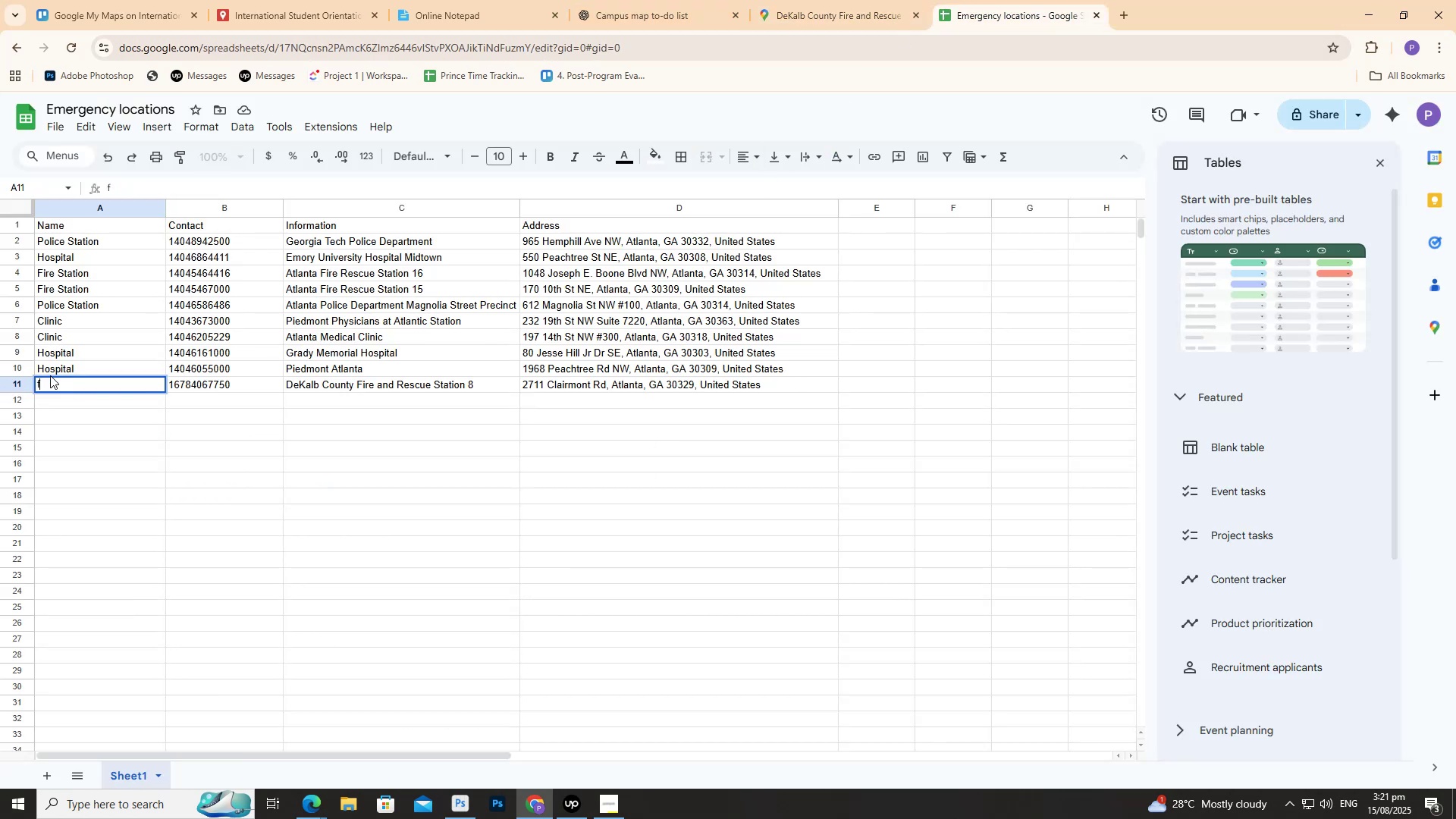 
key(Backspace)
 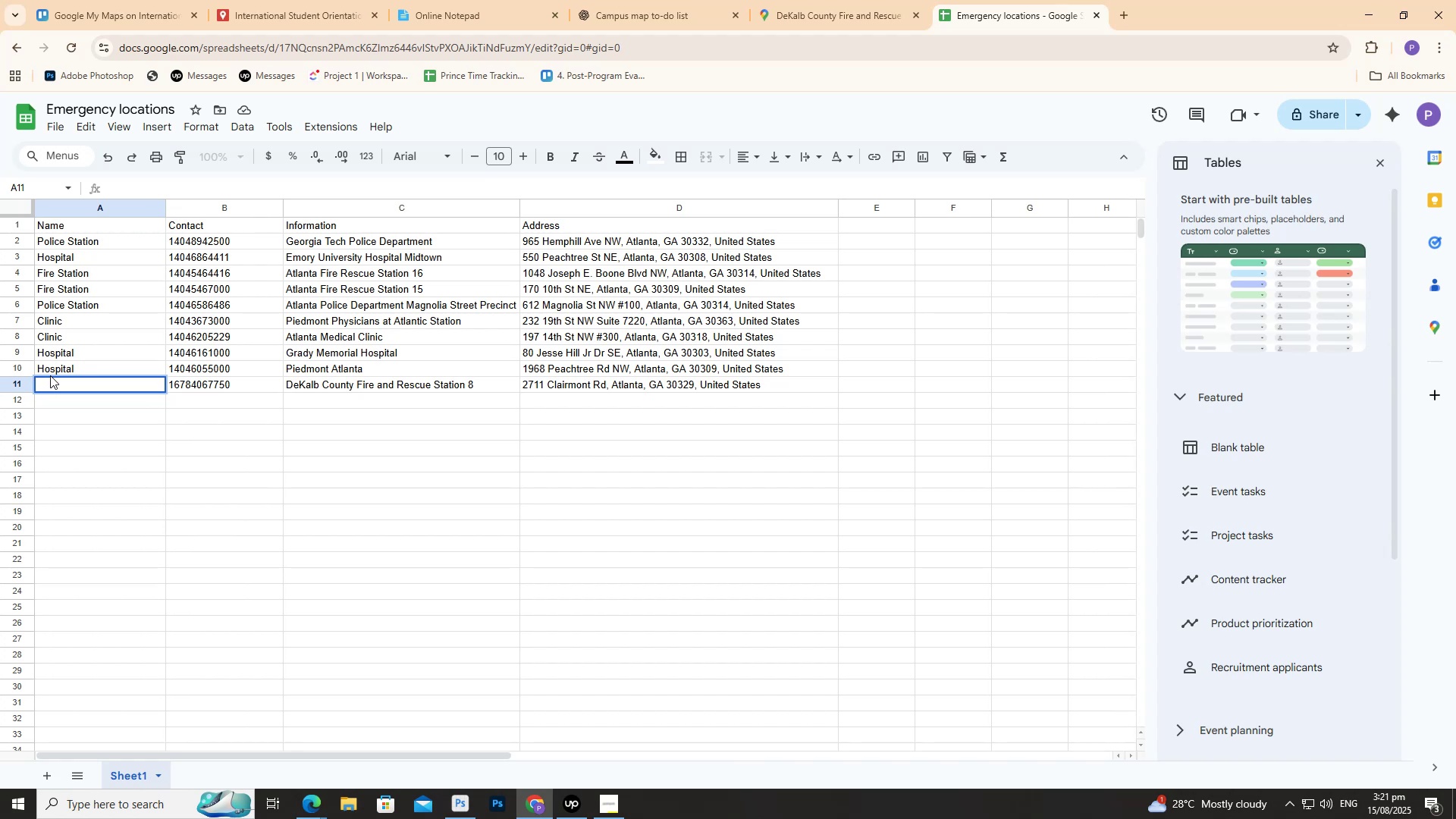 
key(CapsLock)
 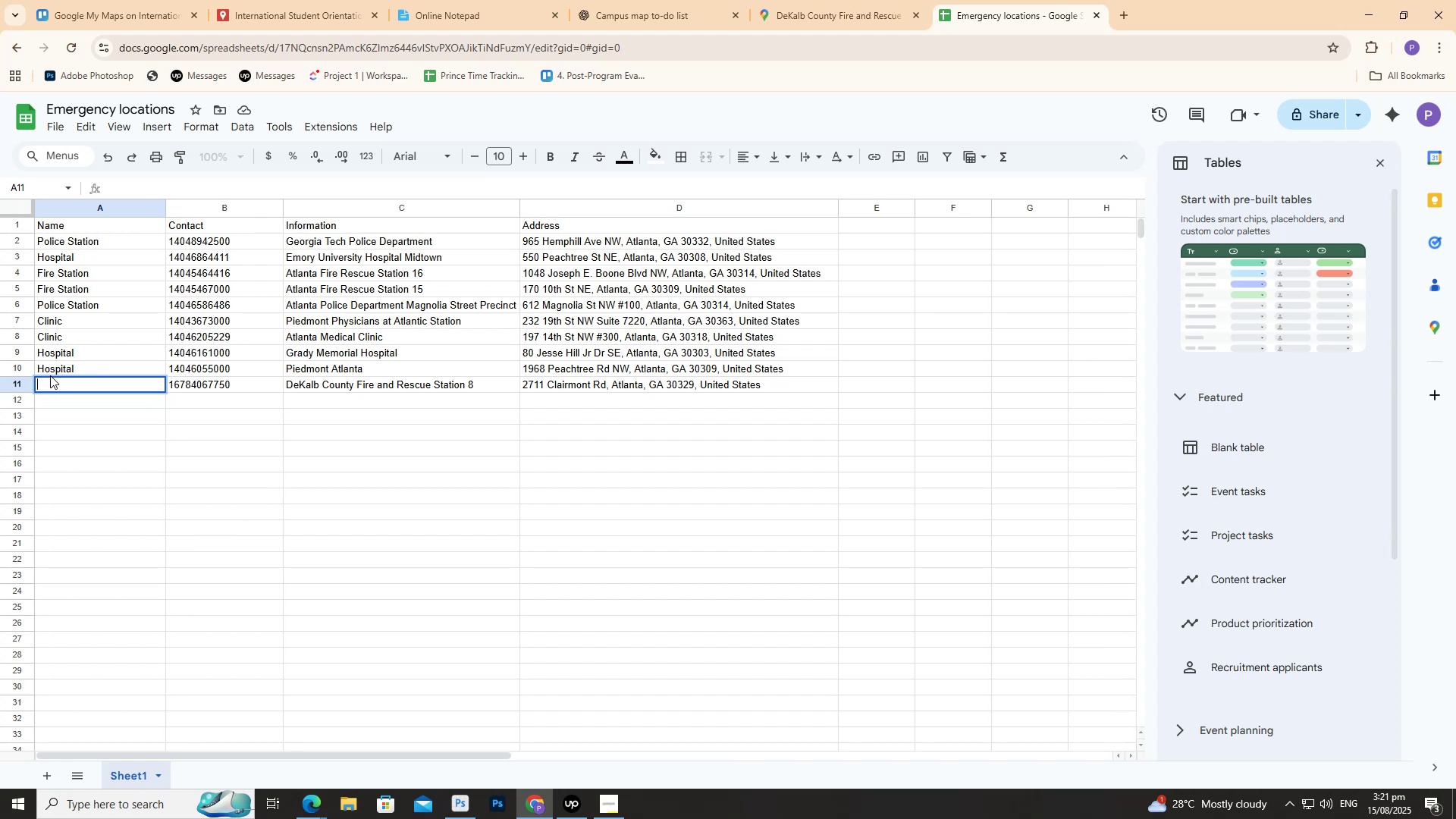 
key(F)
 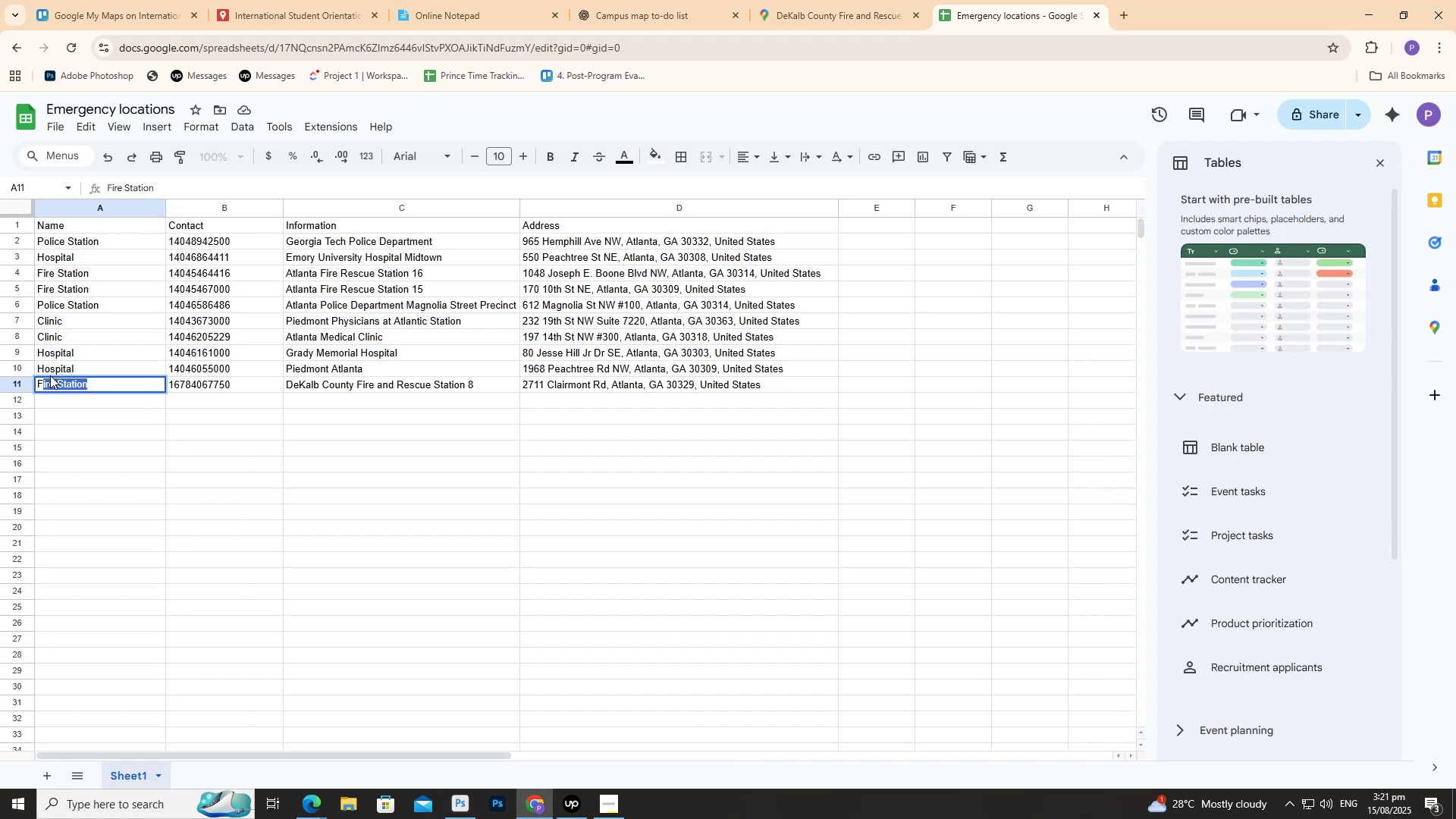 
key(Enter)
 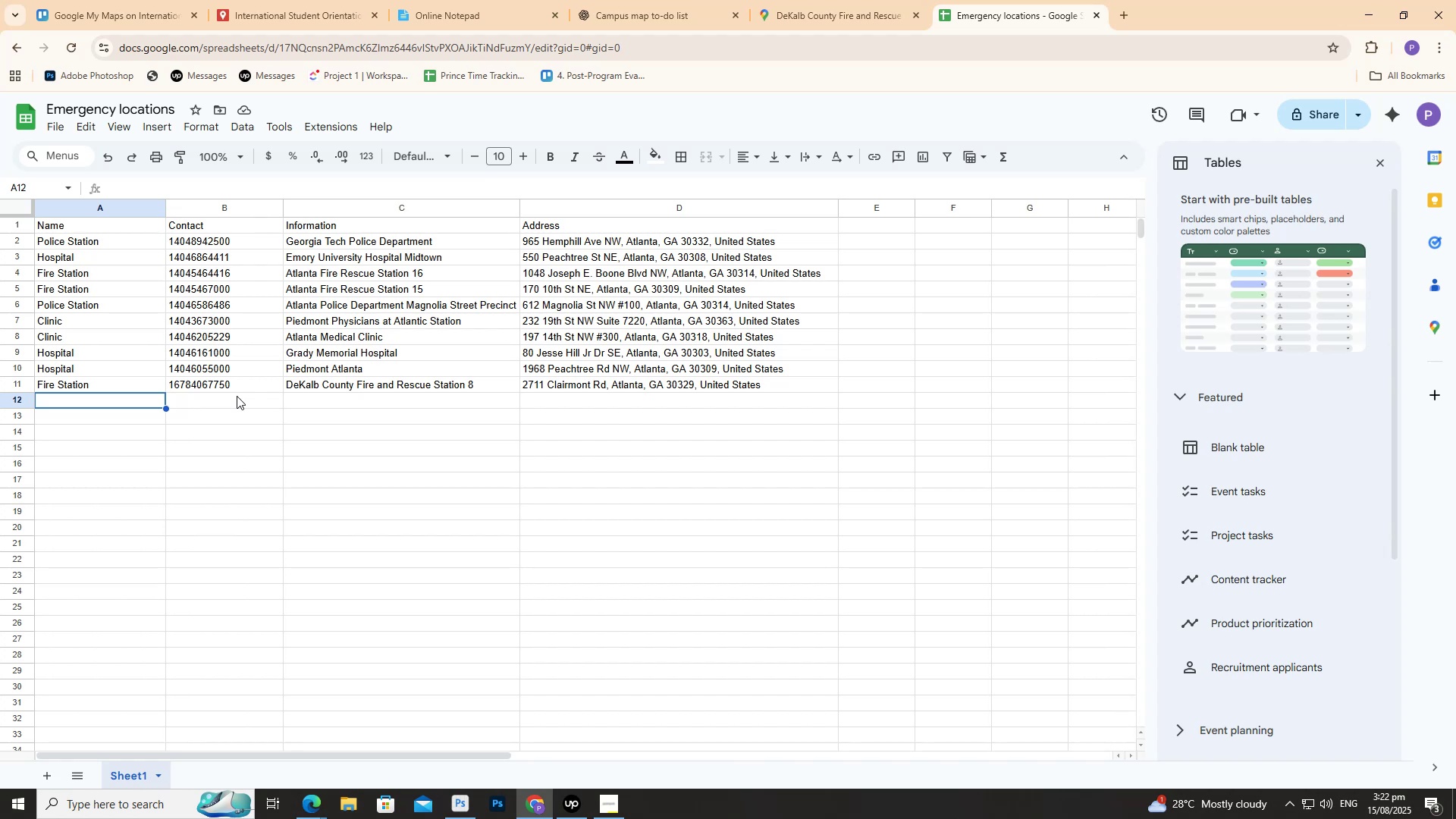 
wait(22.74)
 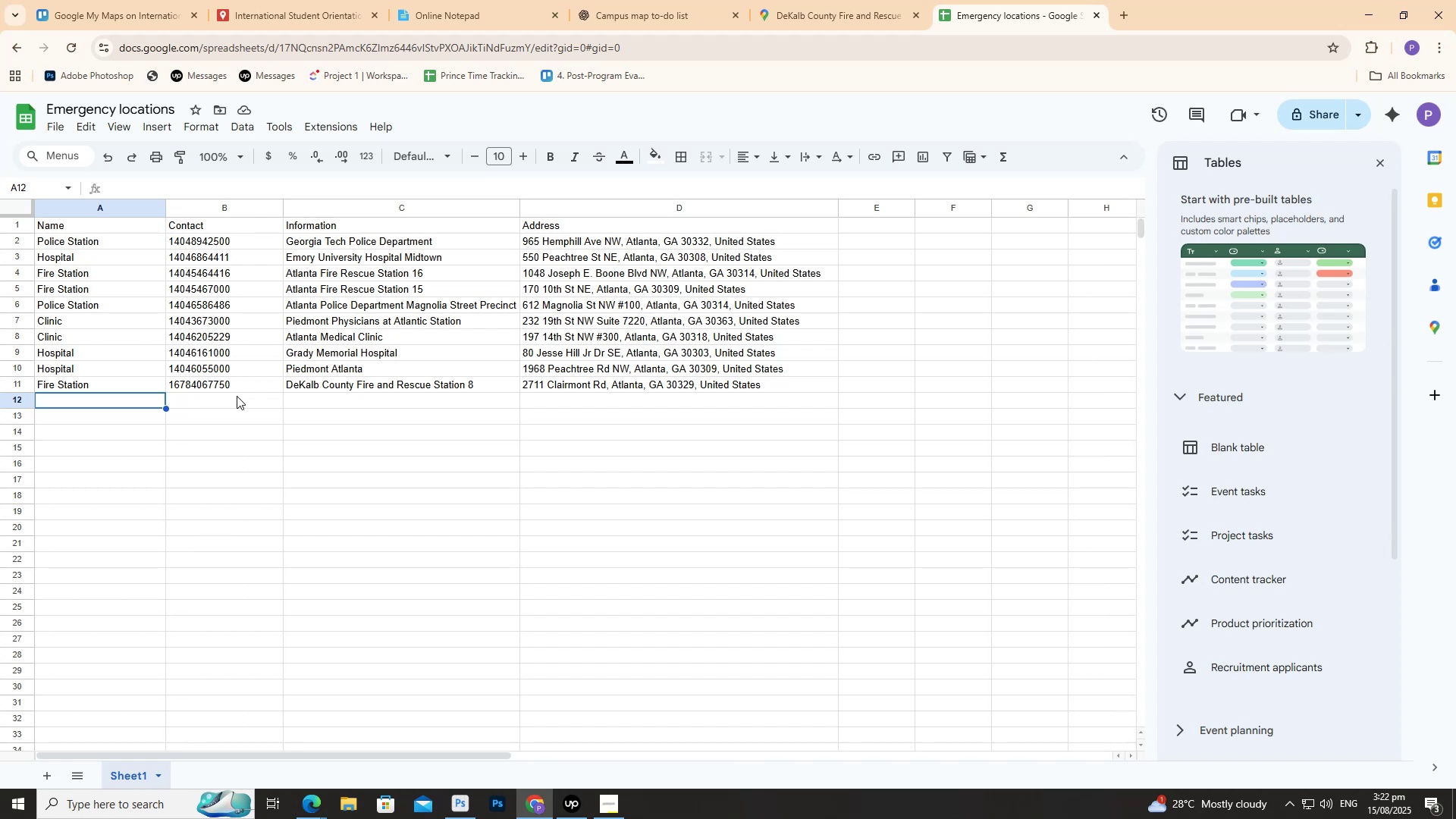 
left_click([890, 12])
 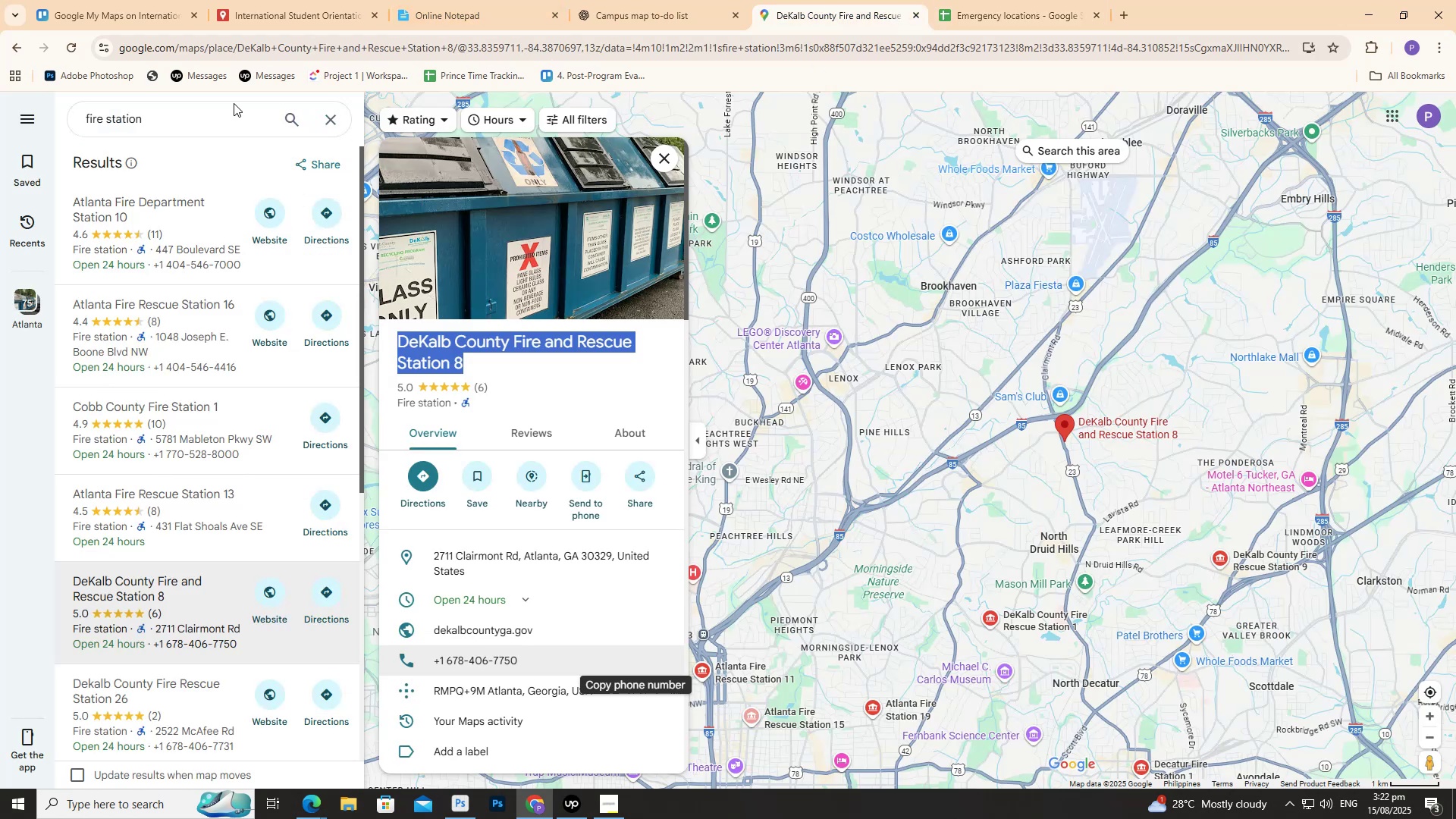 
double_click([227, 122])
 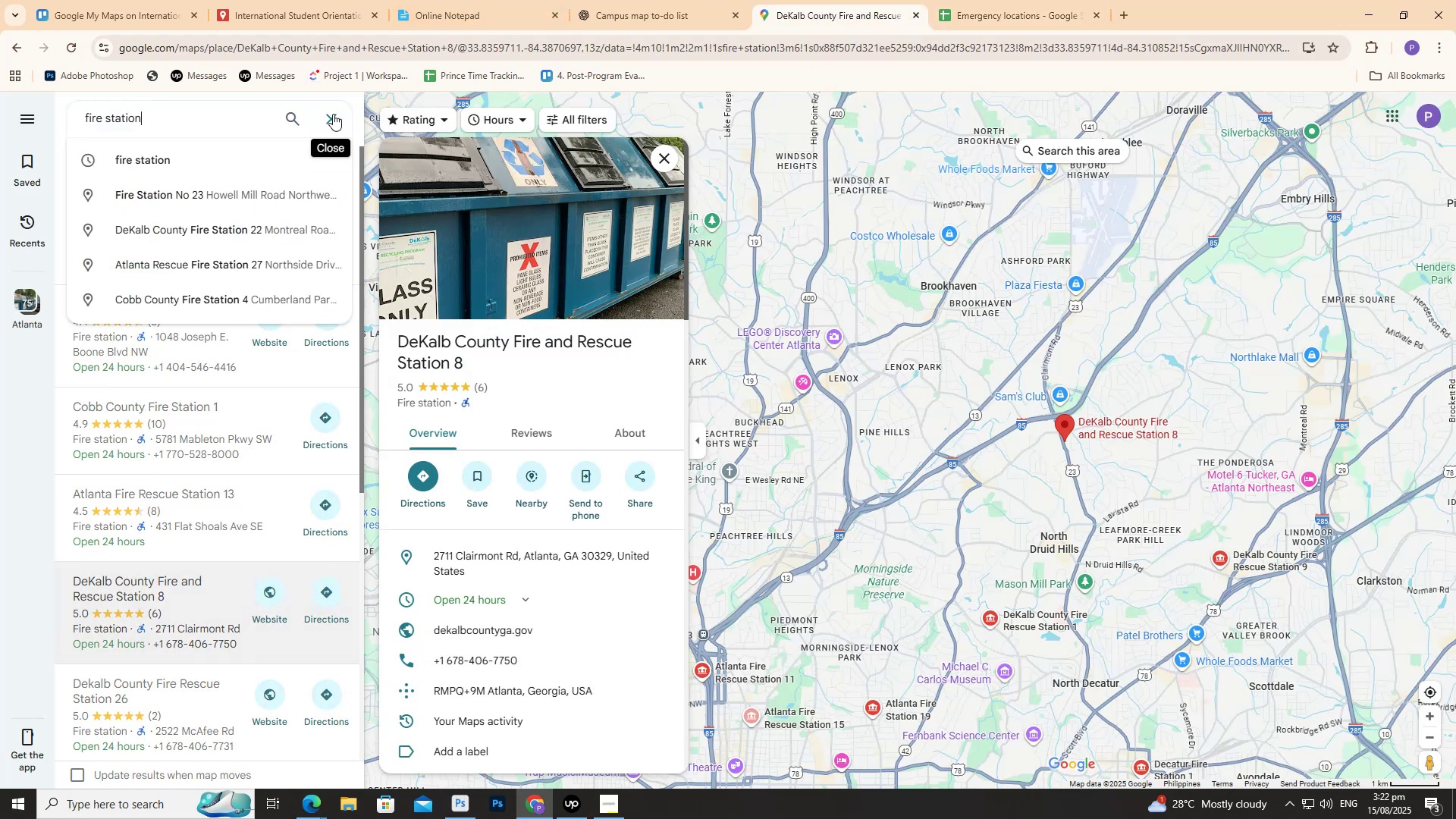 
left_click([331, 115])
 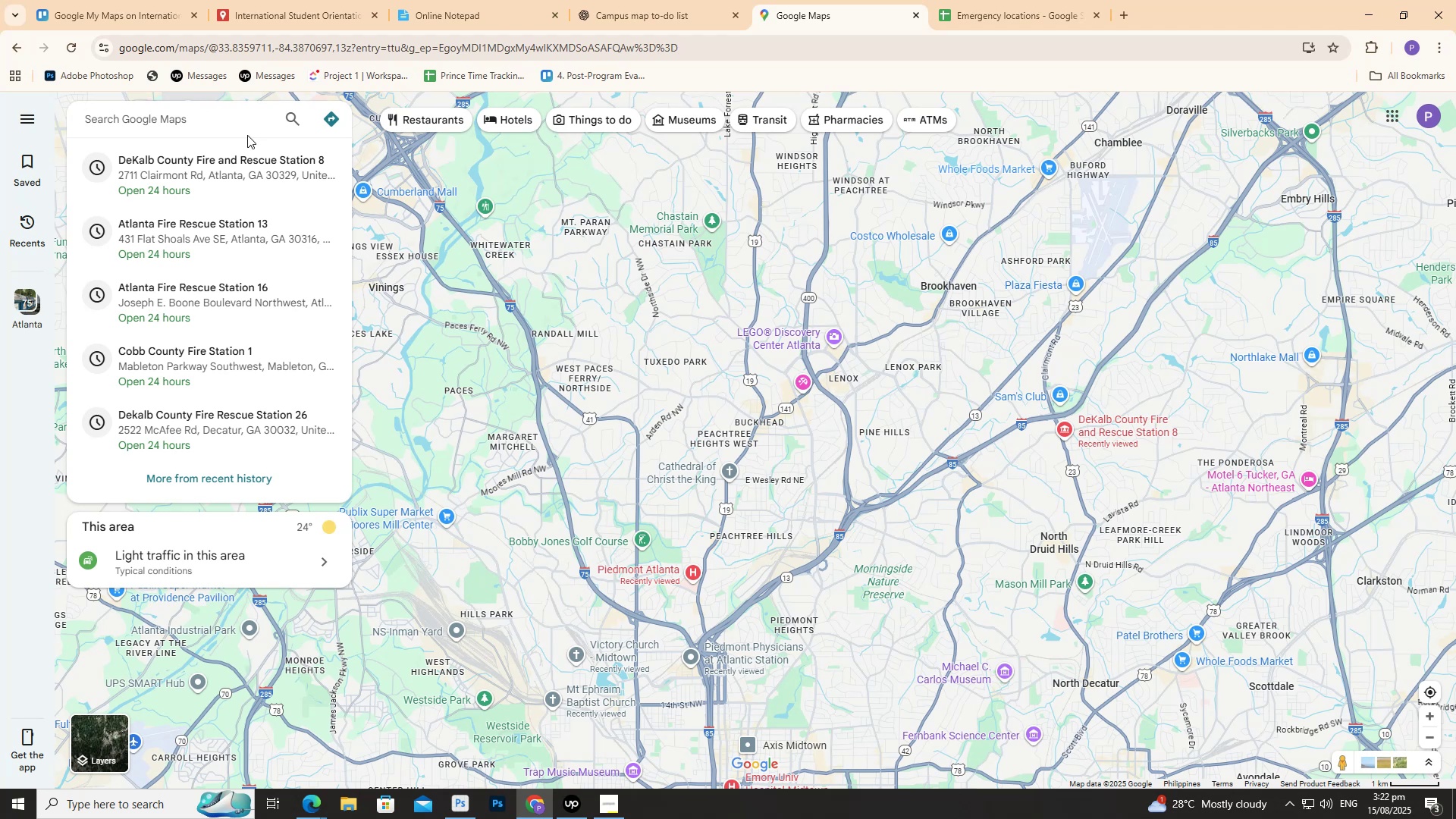 
type(POLICE)
 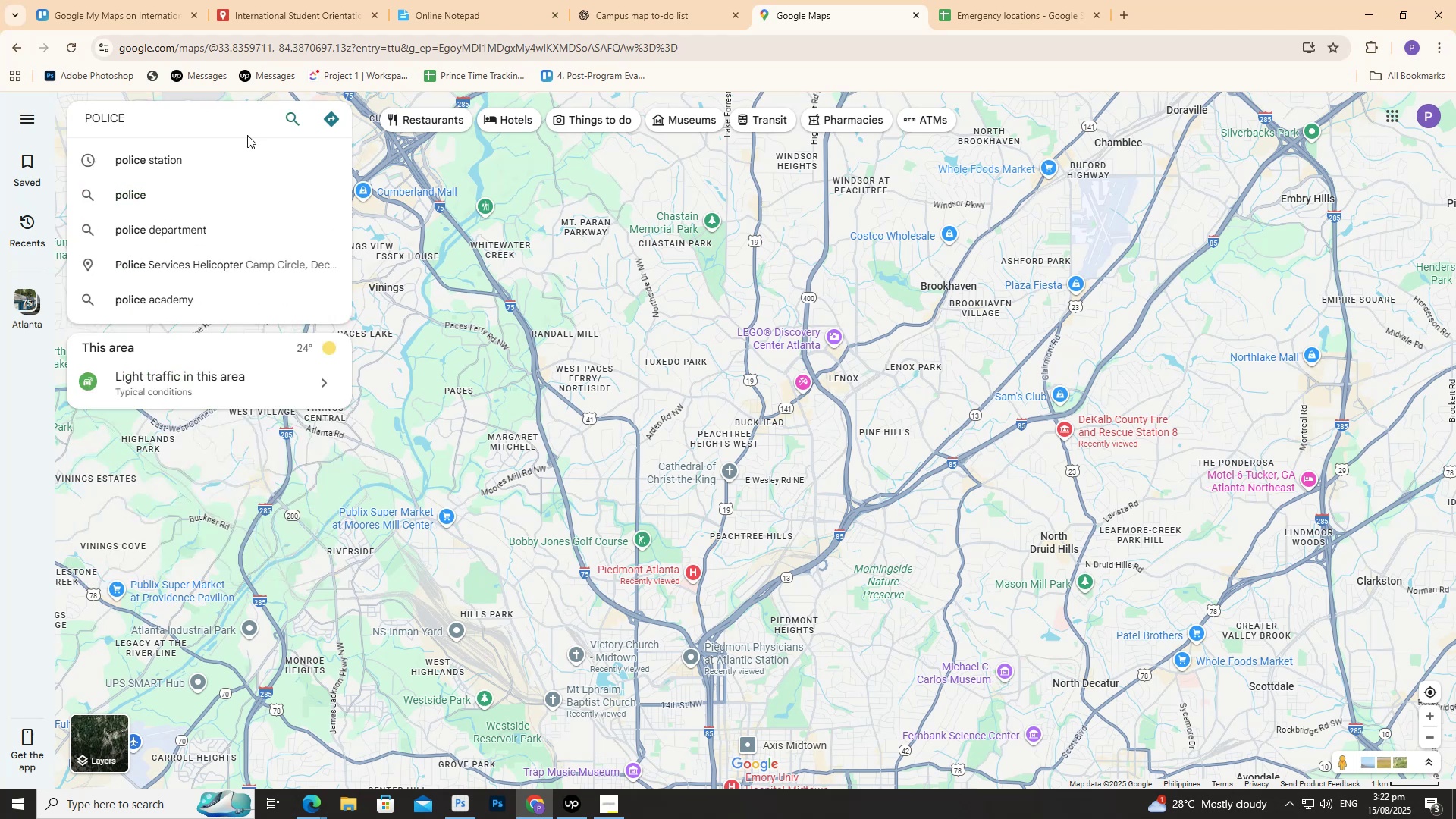 
key(ArrowDown)
 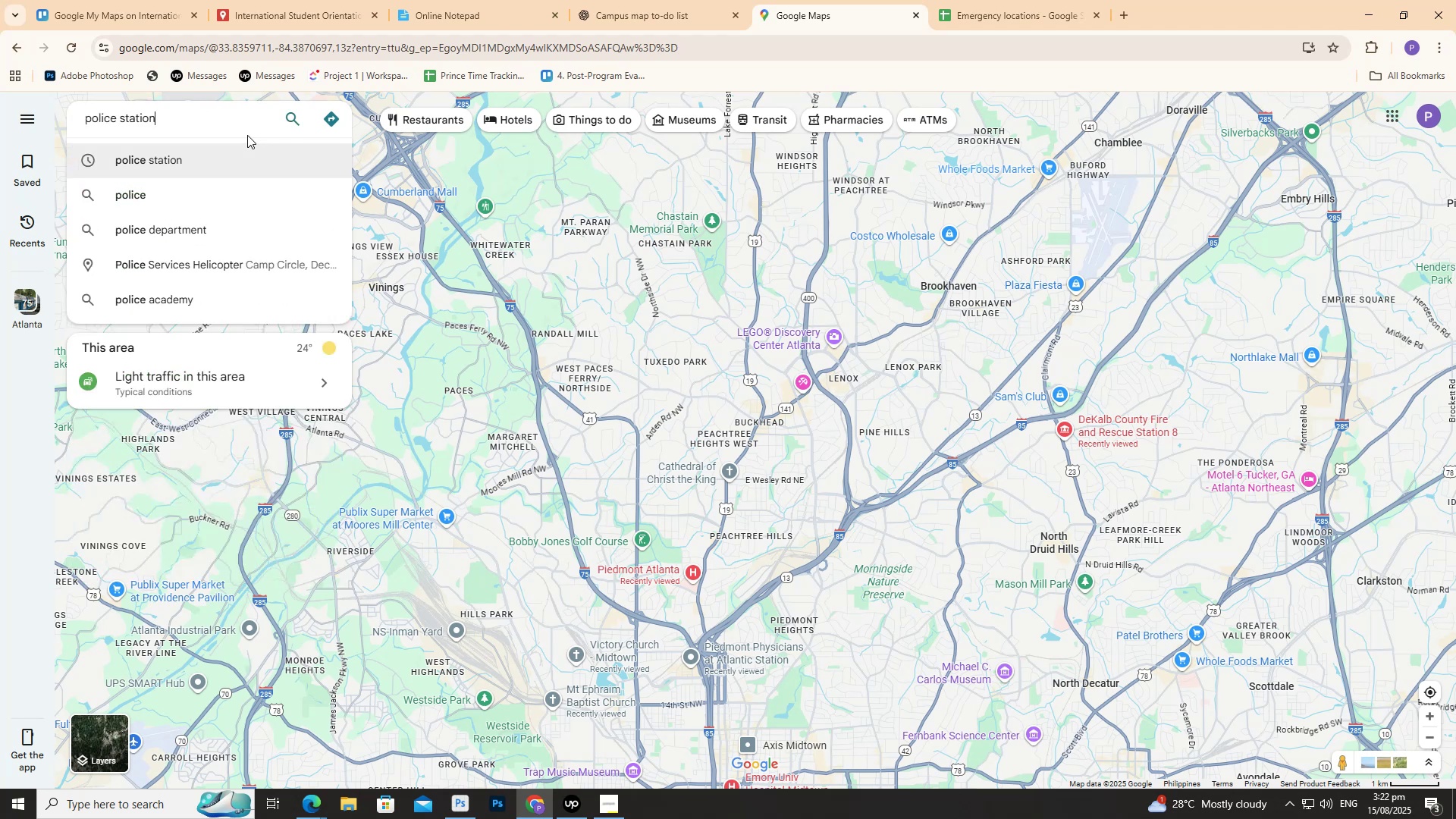 
key(Enter)
 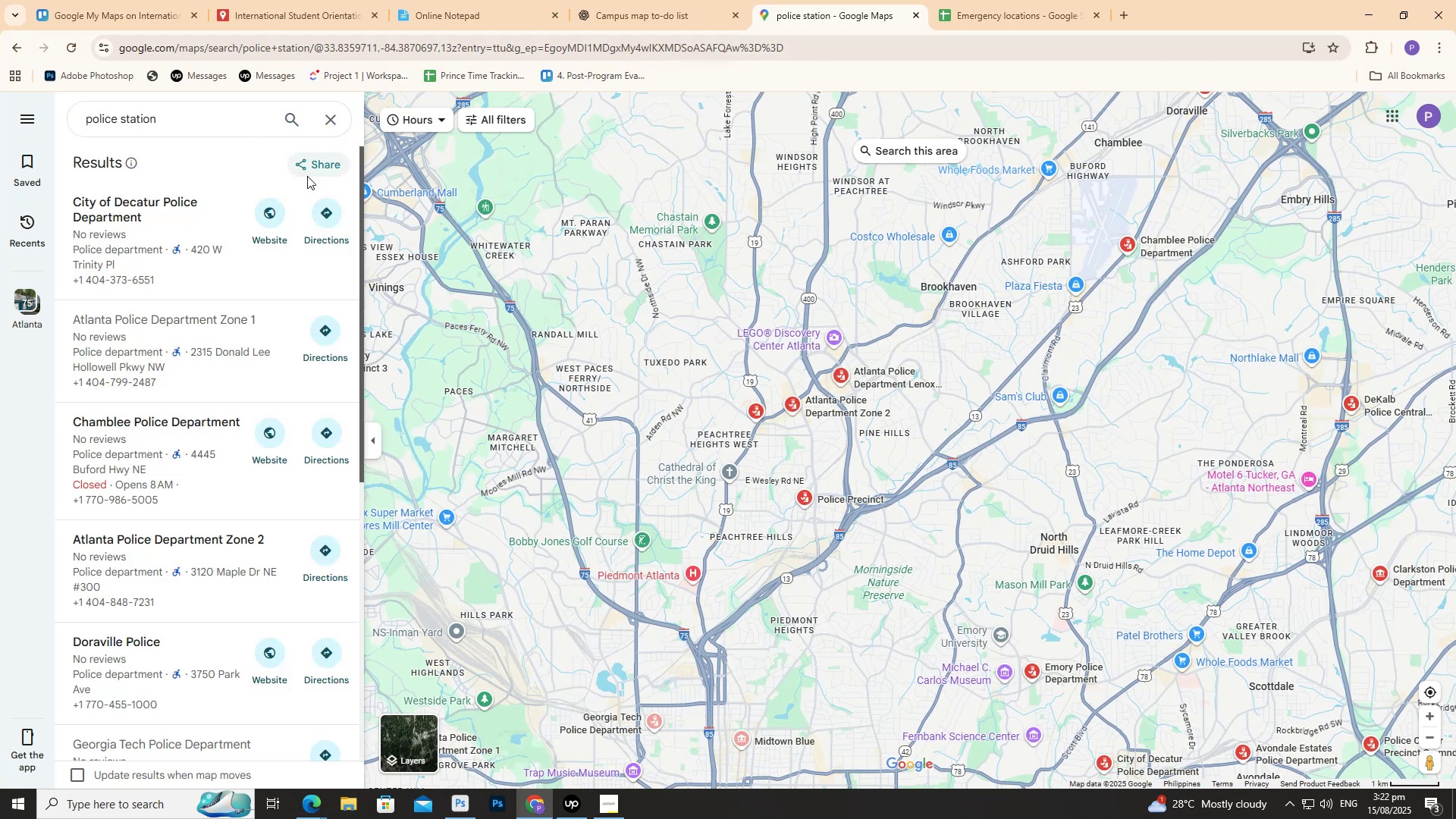 
left_click([192, 234])
 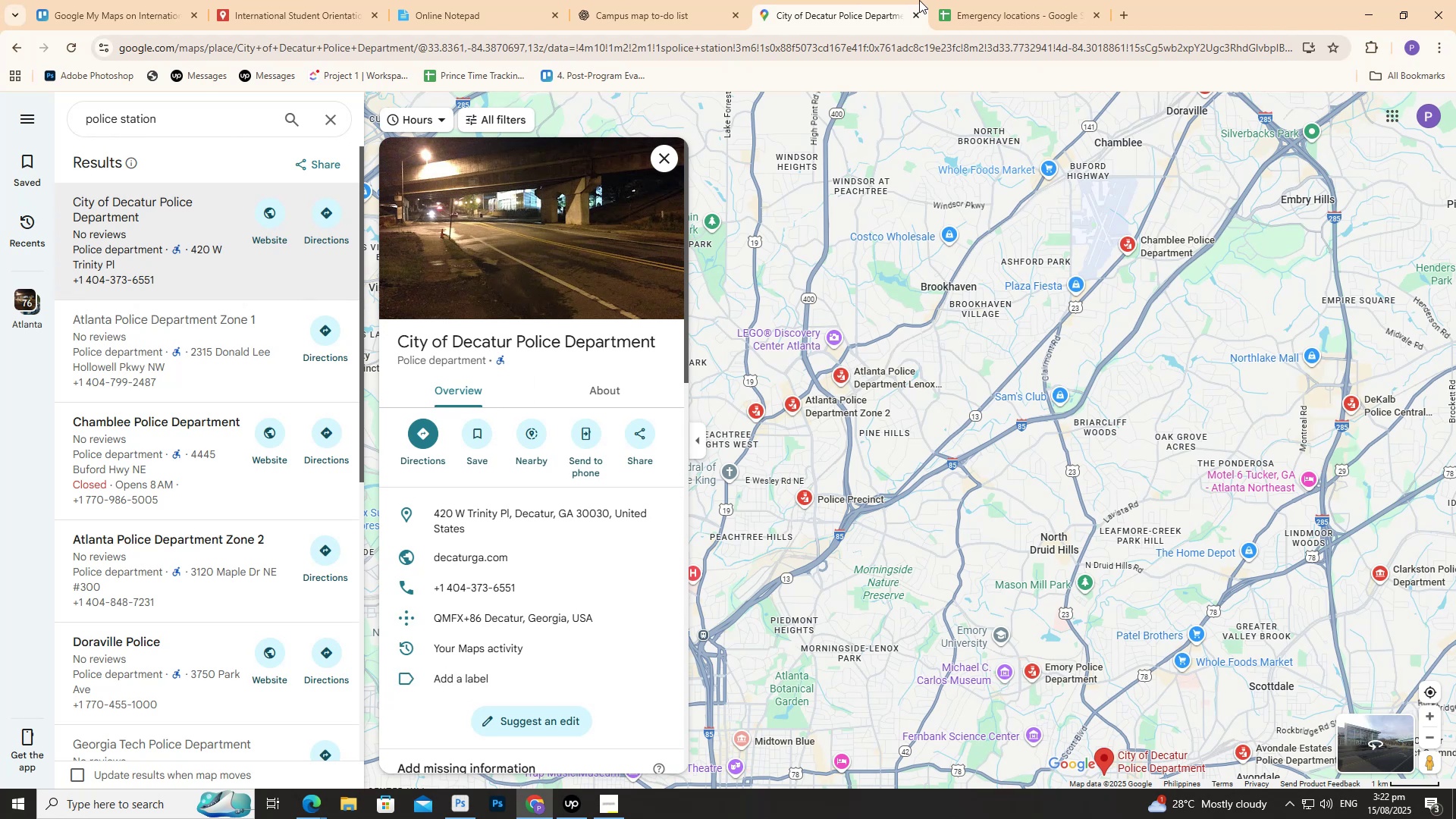 
wait(5.22)
 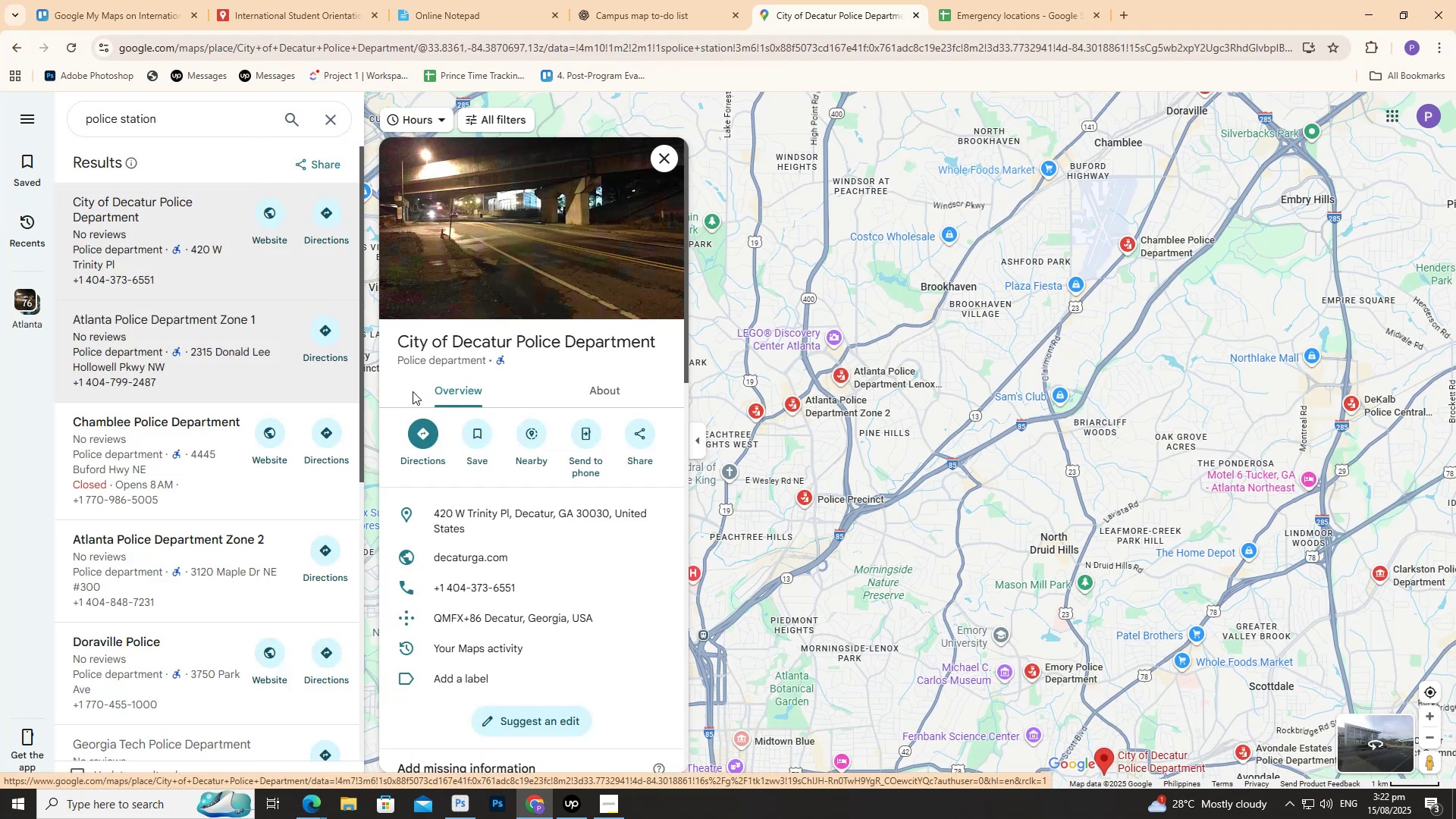 
left_click([1059, 2])
 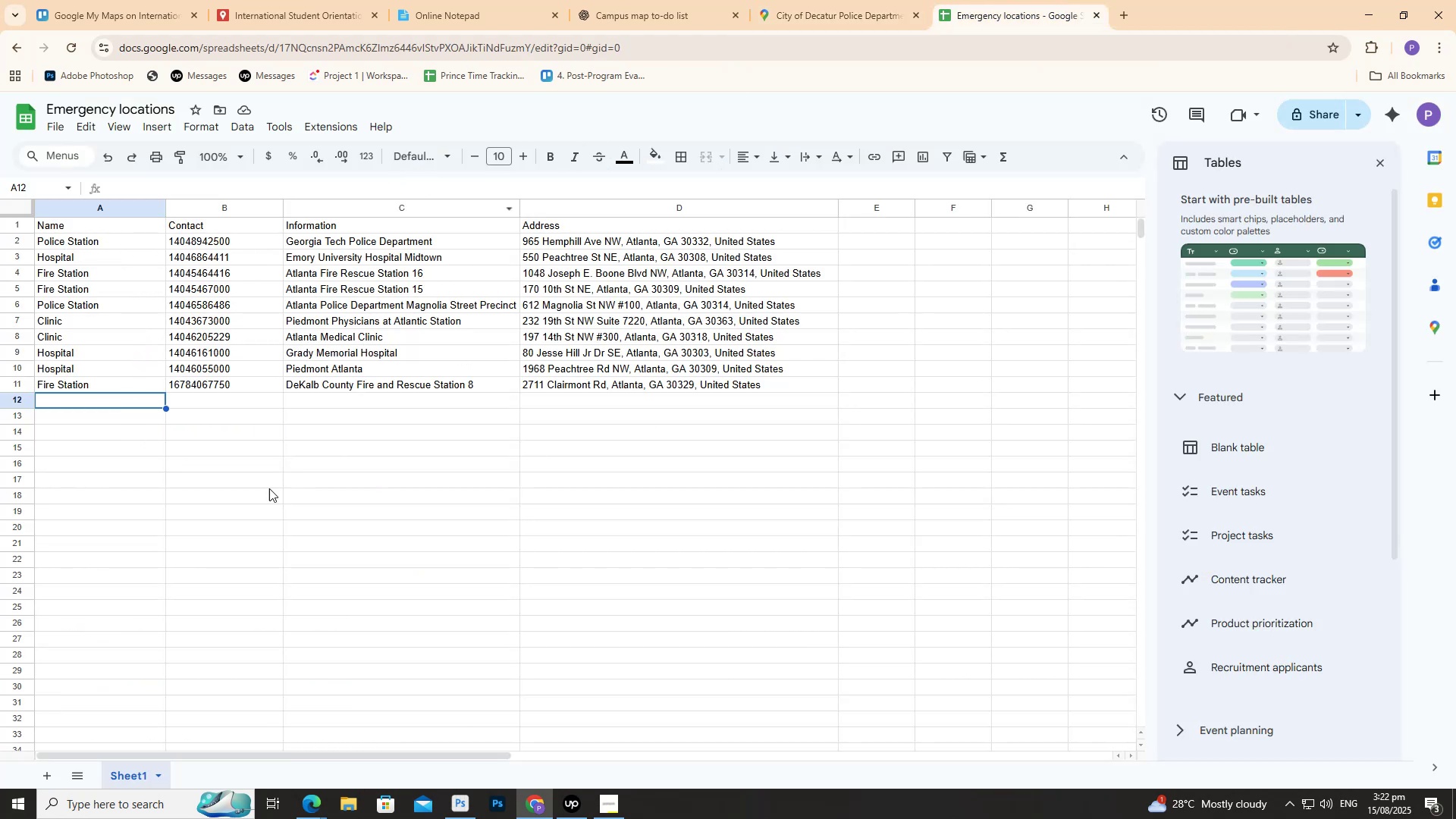 
wait(11.6)
 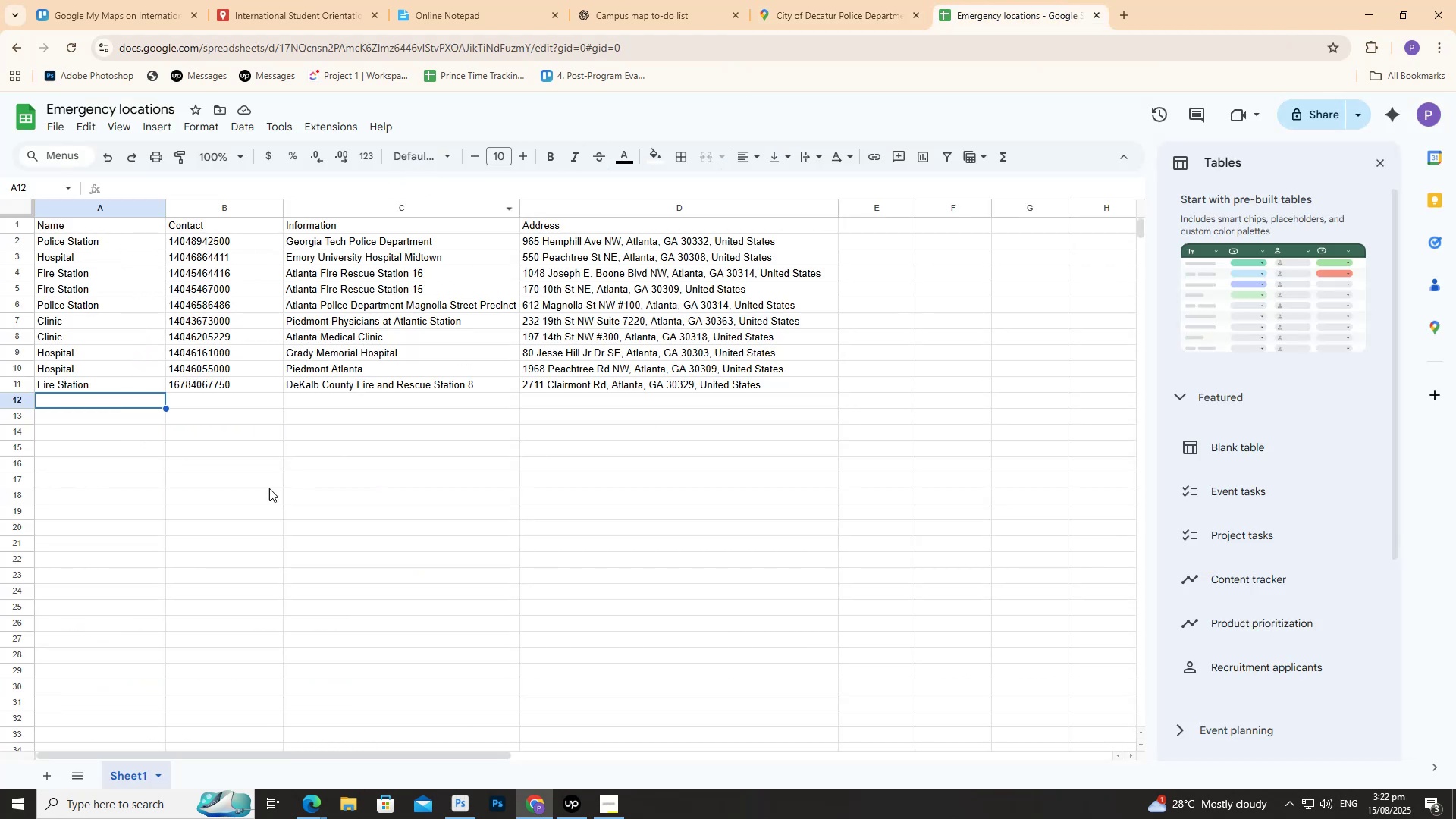 
mouse_move([1012, 30])
 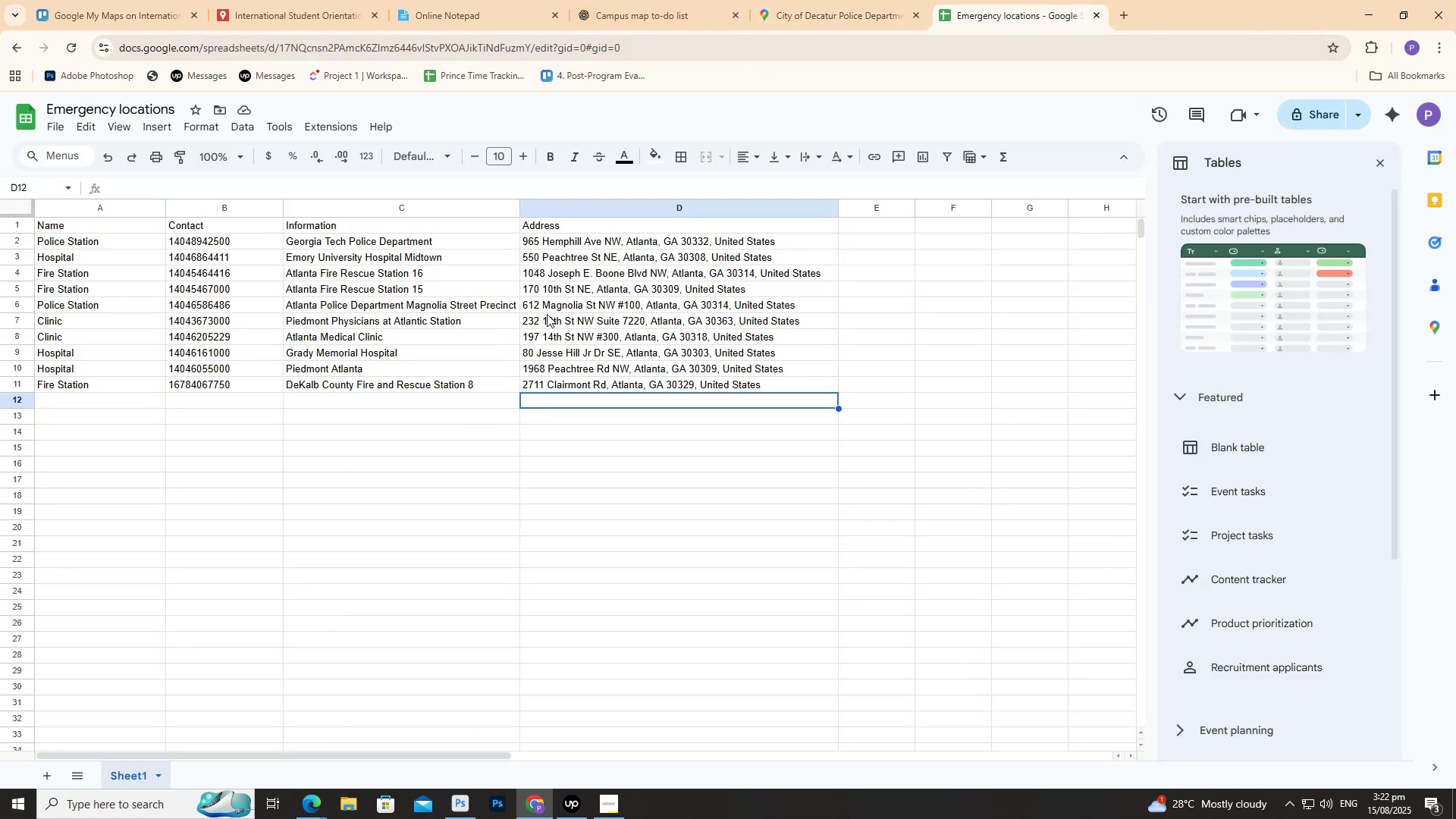 
left_click([837, 0])
 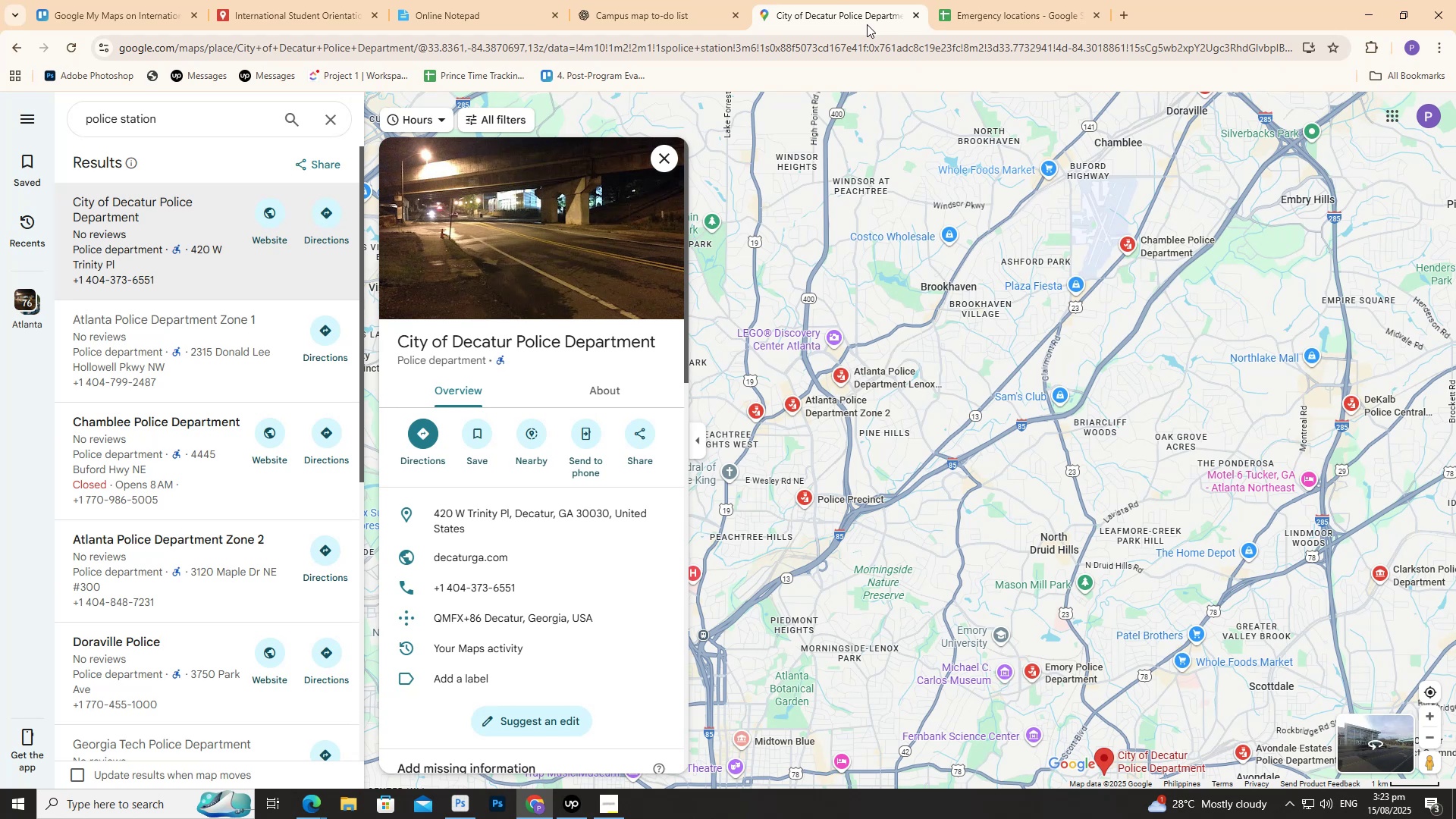 
wait(22.07)
 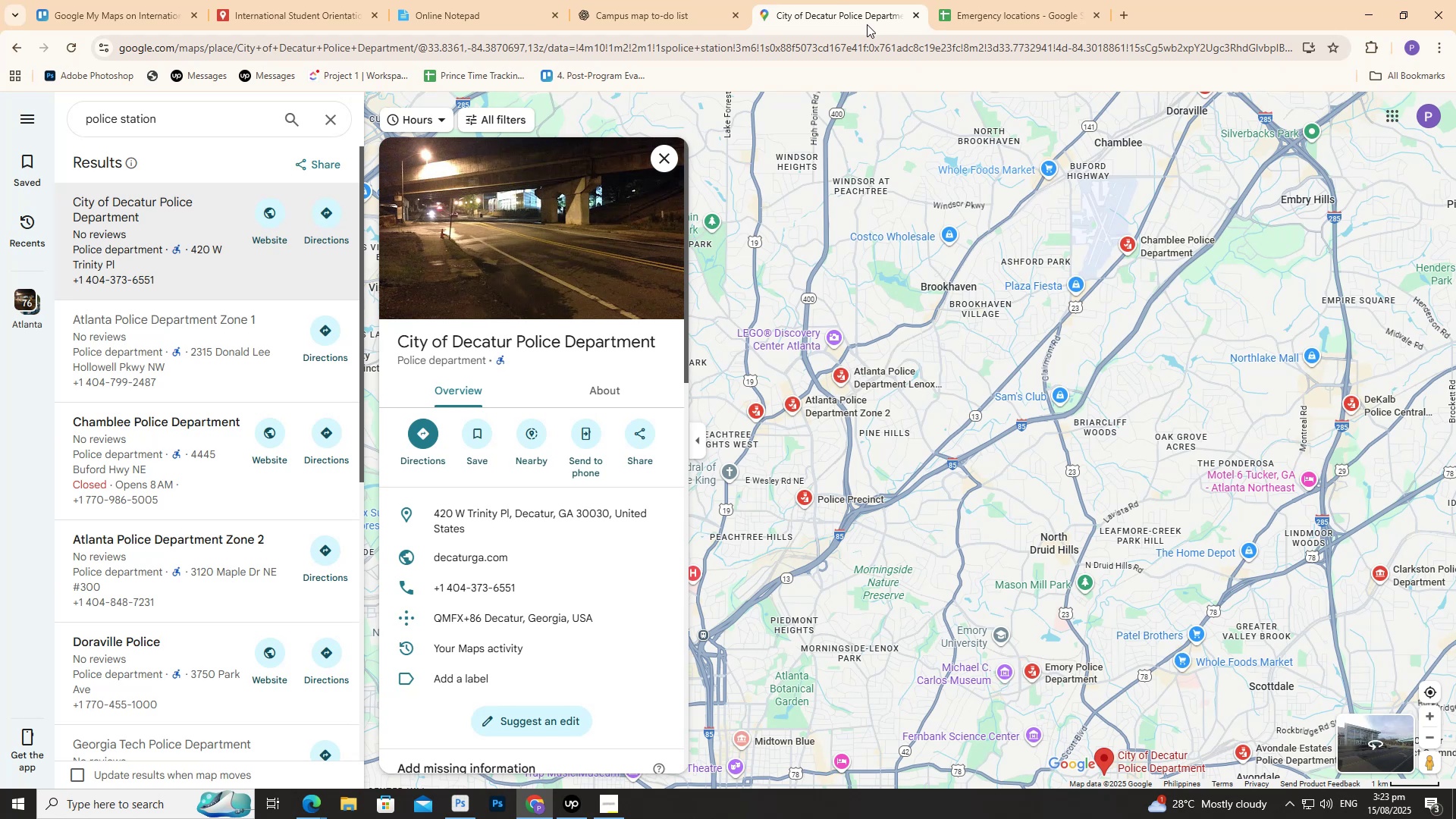 
left_click([650, 522])
 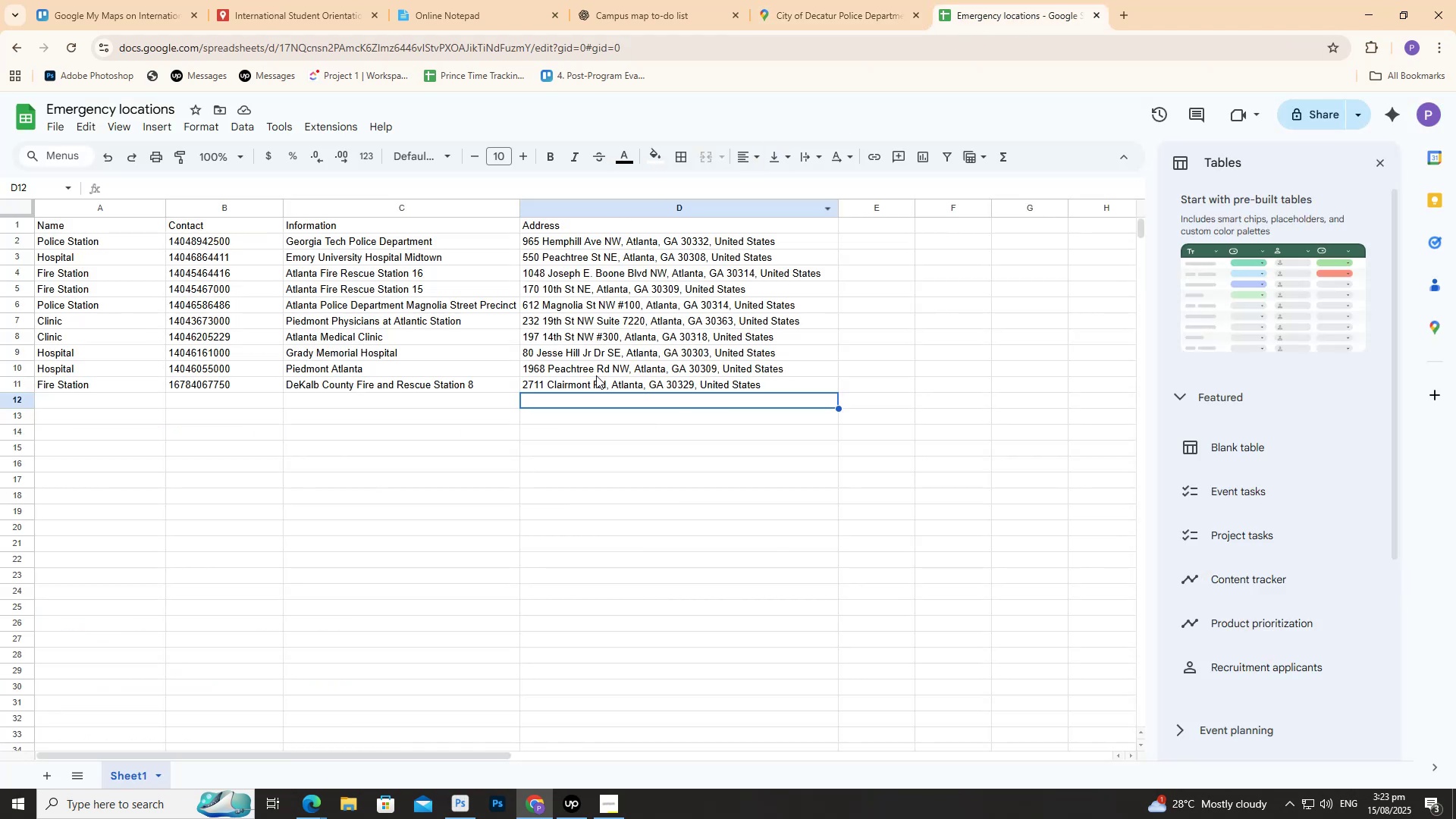 
left_click([620, 402])
 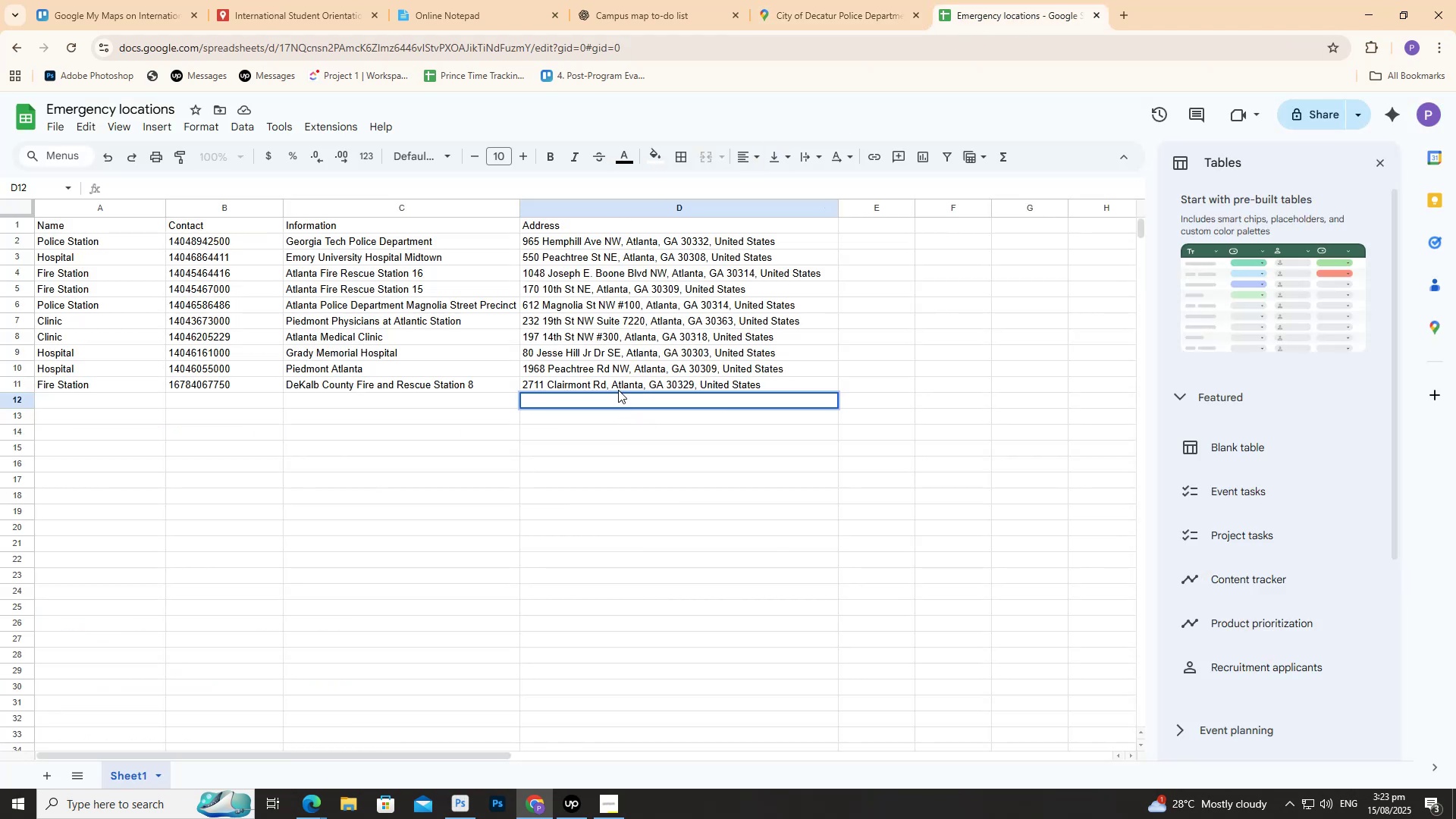 
key(Control+V)
 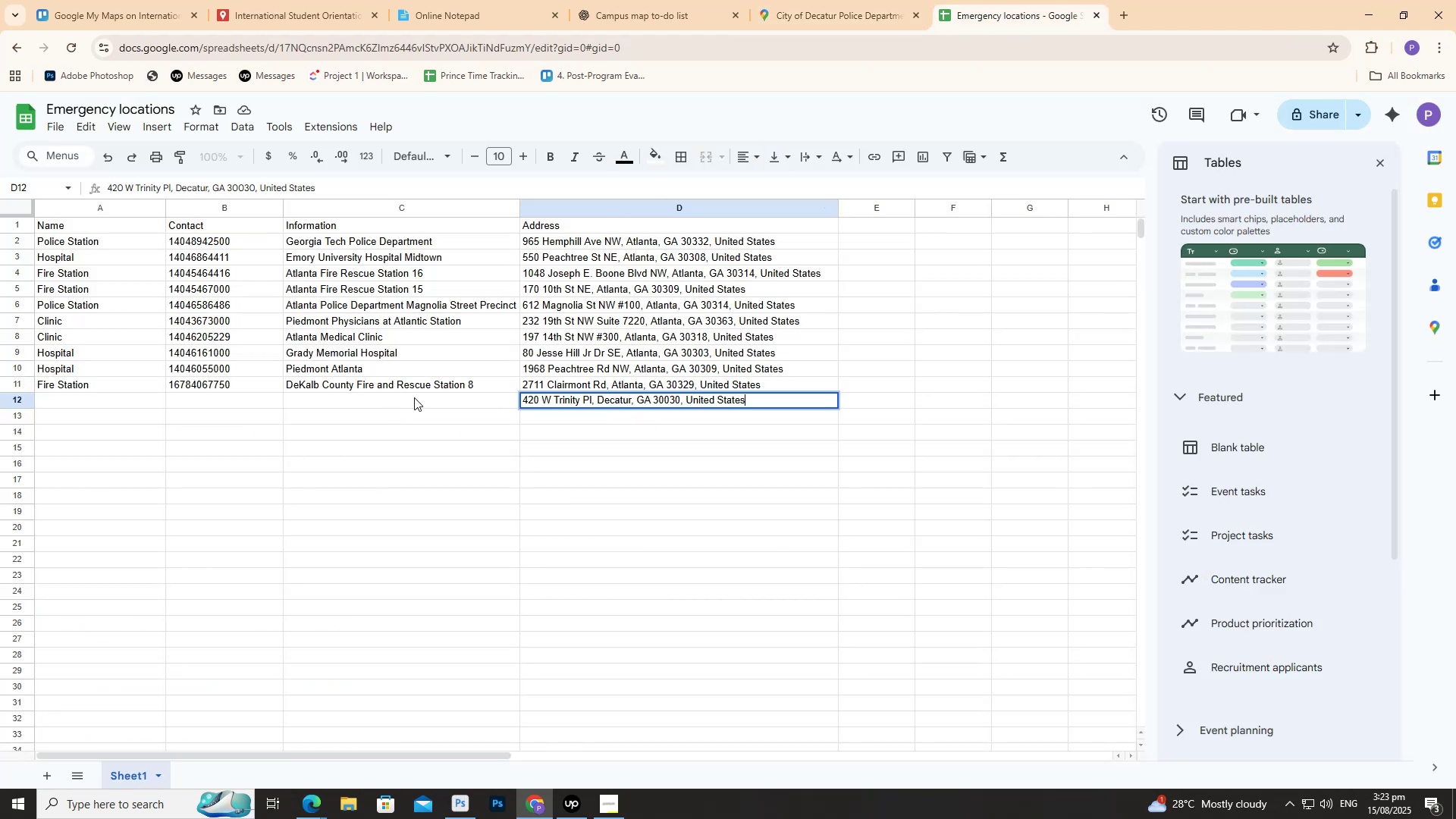 
left_click([419, 395])
 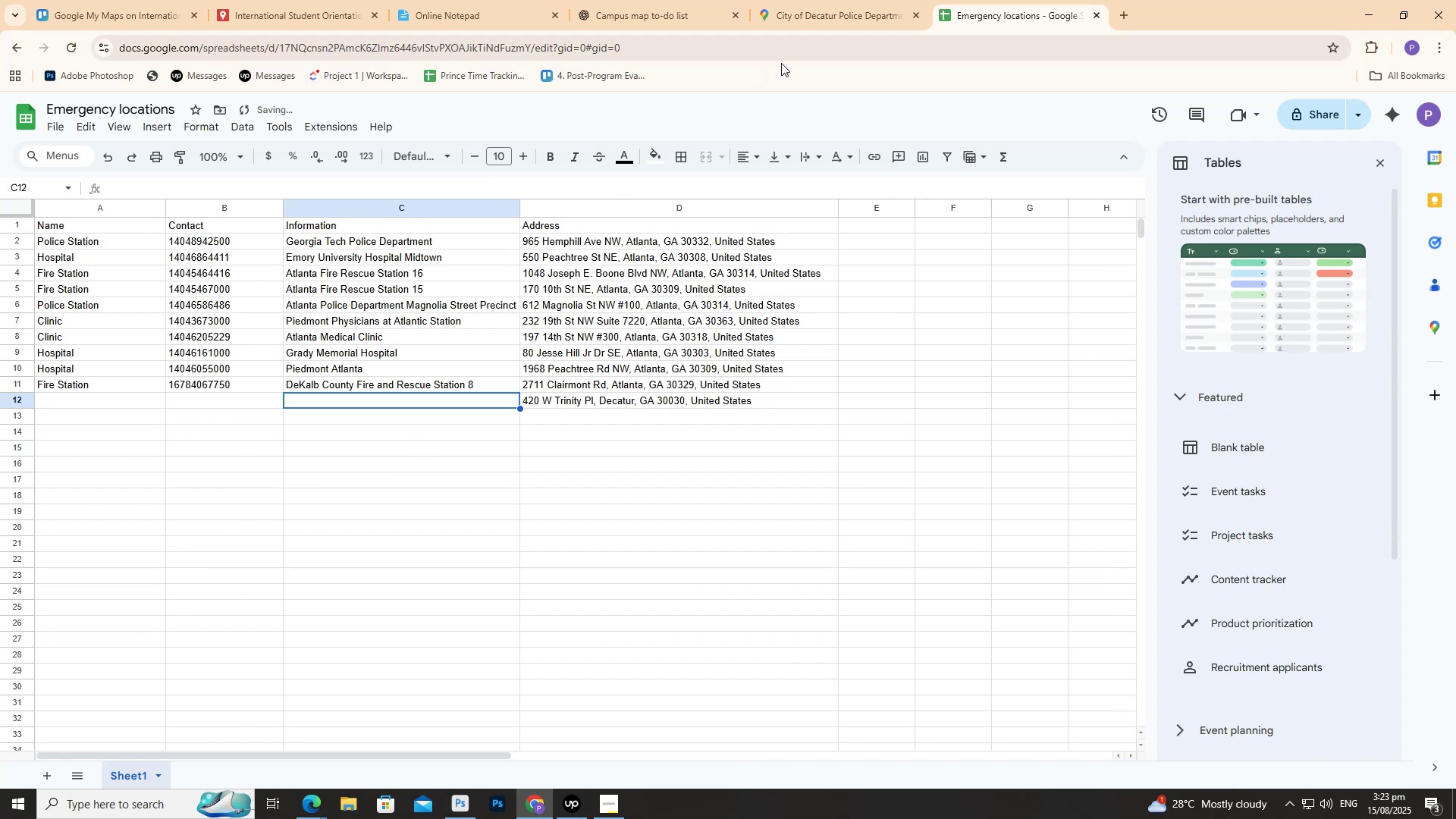 
left_click([823, 14])
 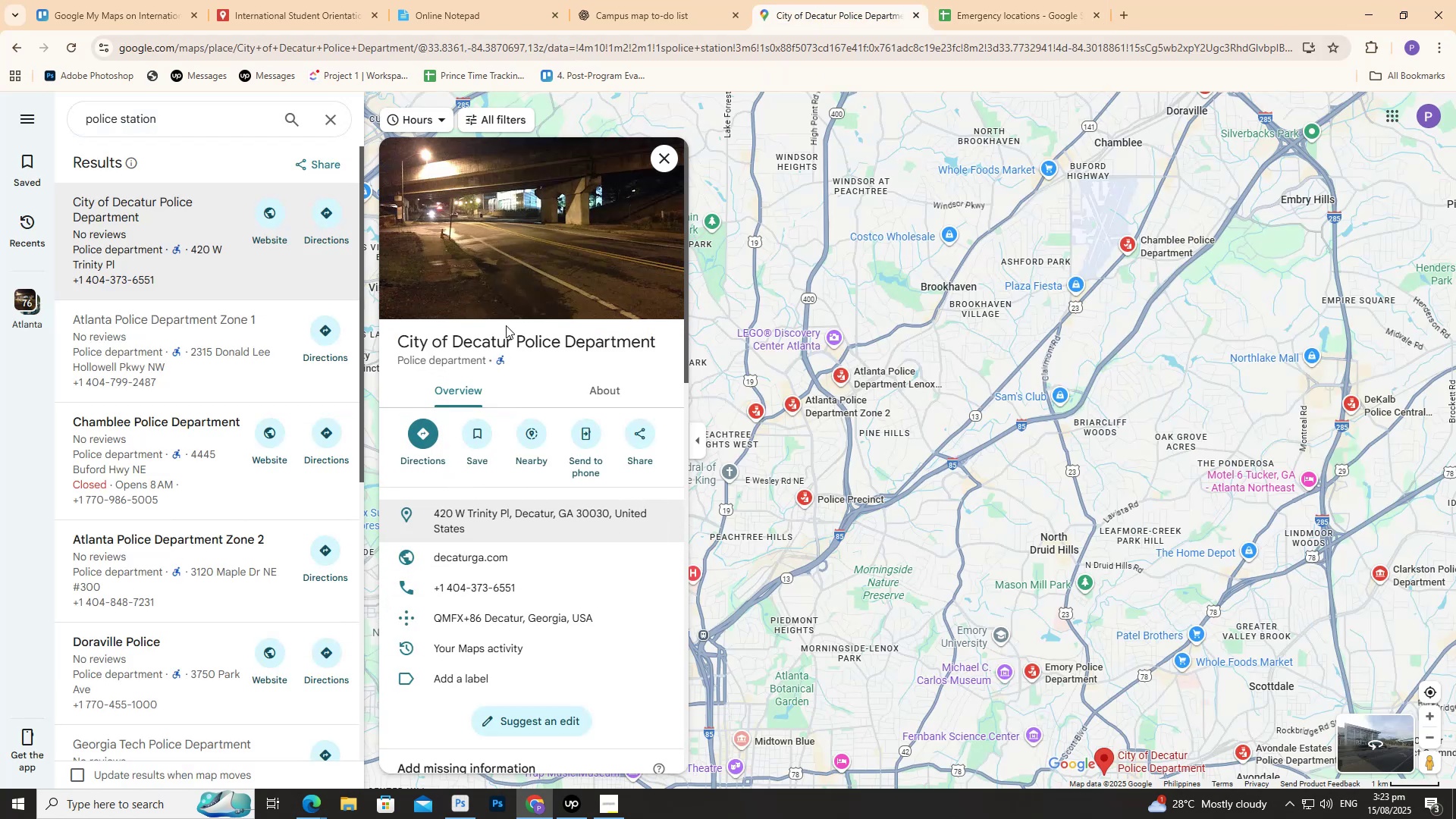 
left_click_drag(start_coordinate=[398, 340], to_coordinate=[363, 330])
 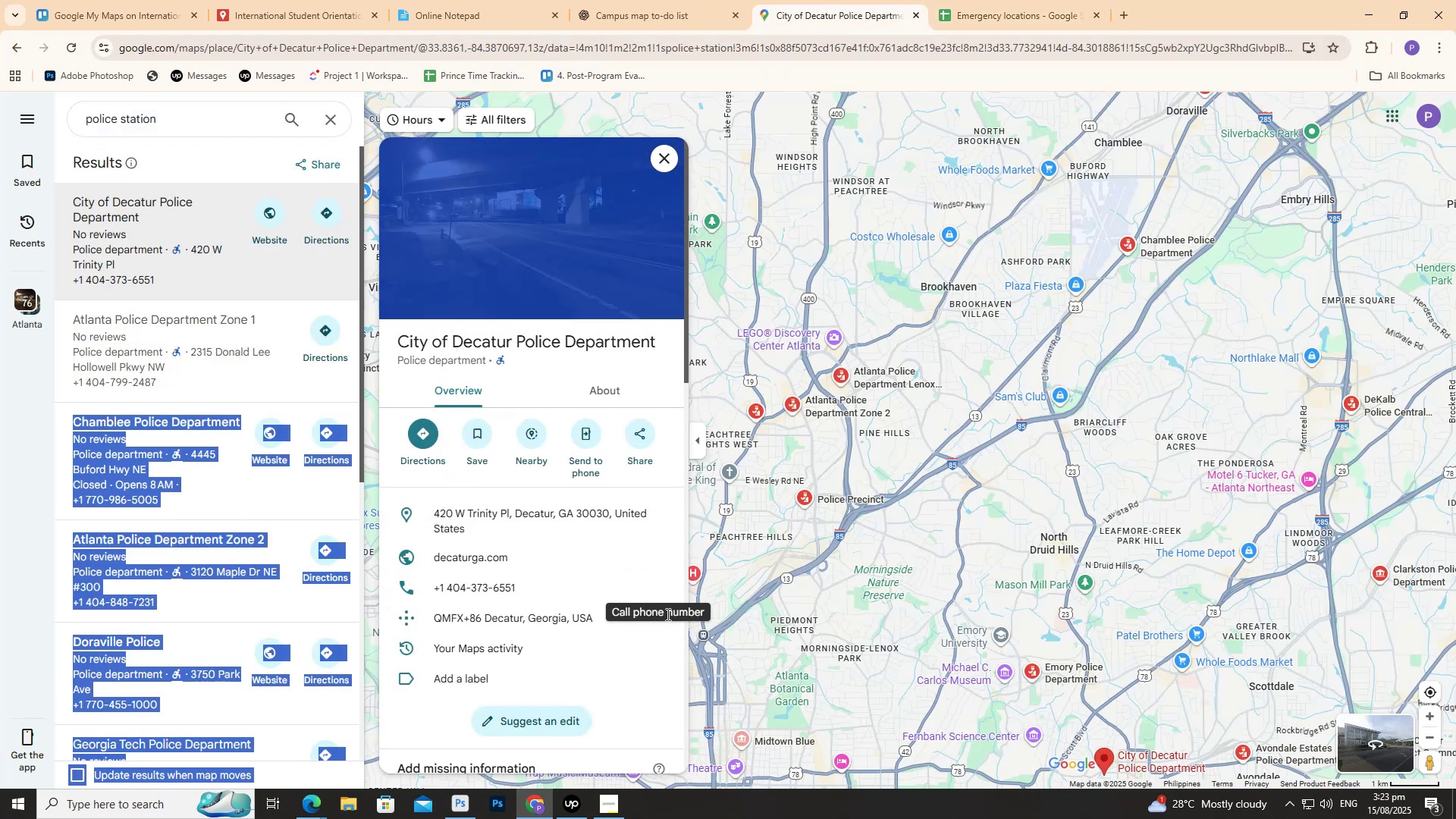 
mouse_move([635, 381])
 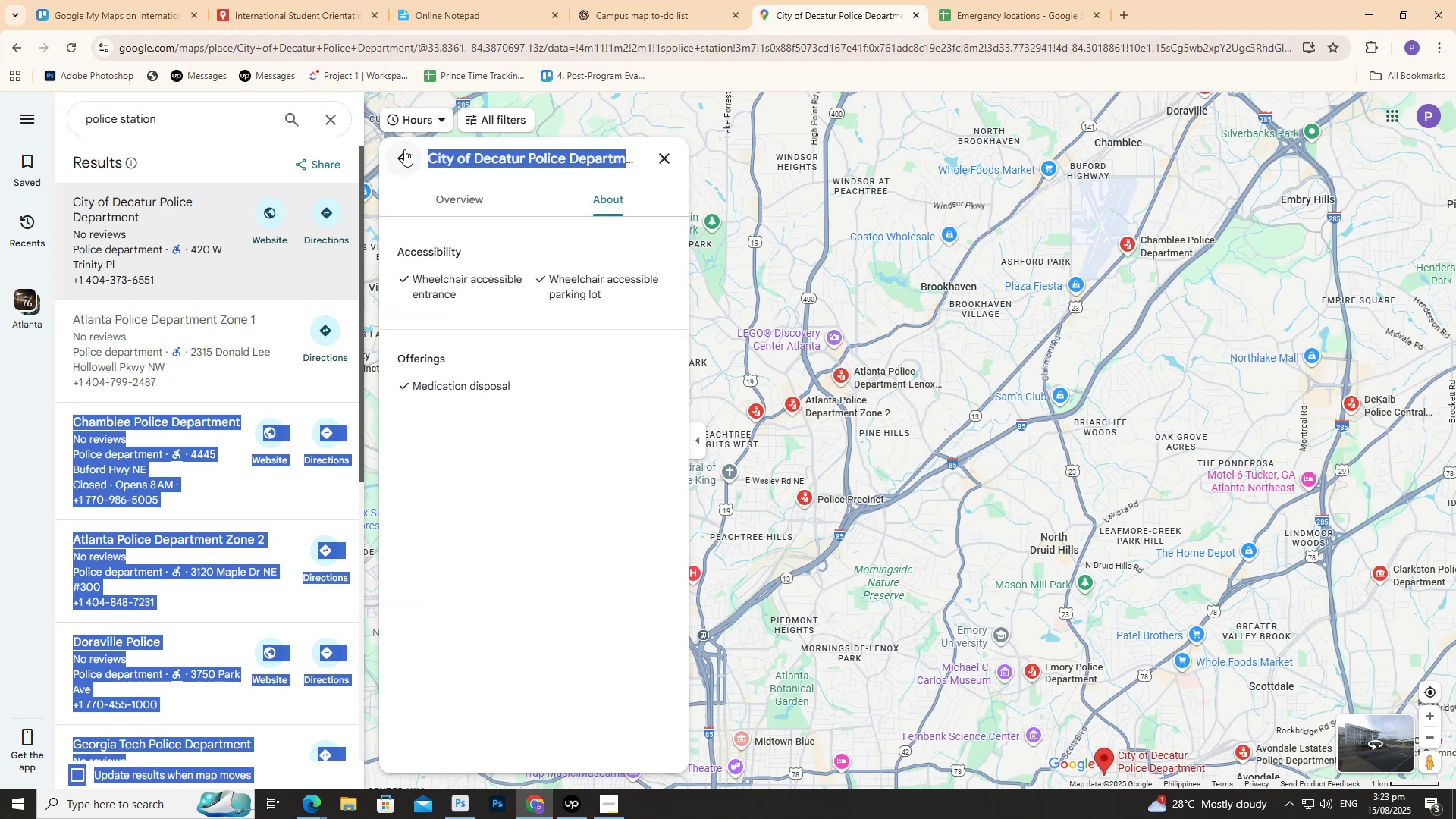 
left_click([404, 149])
 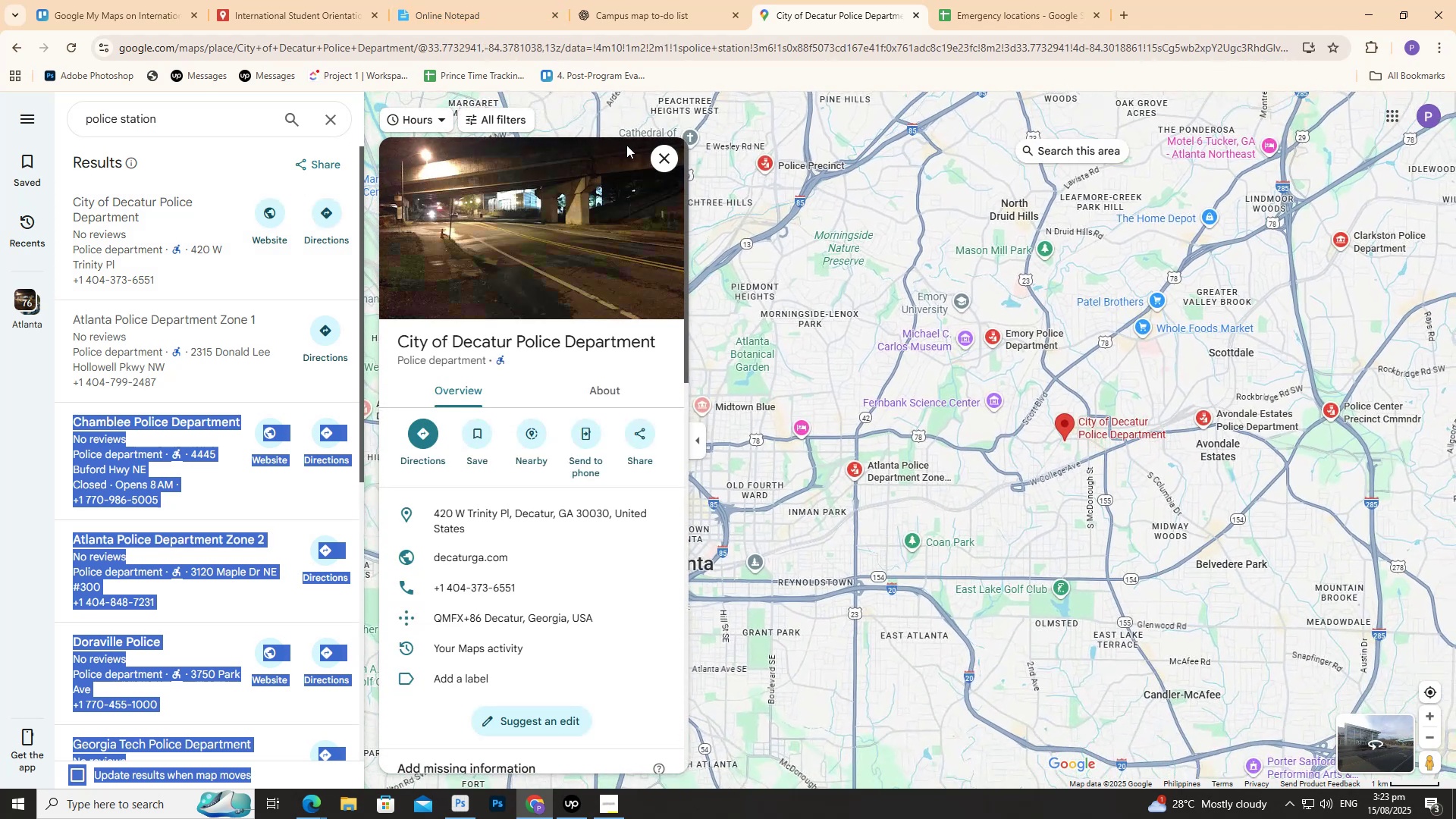 
left_click([659, 151])
 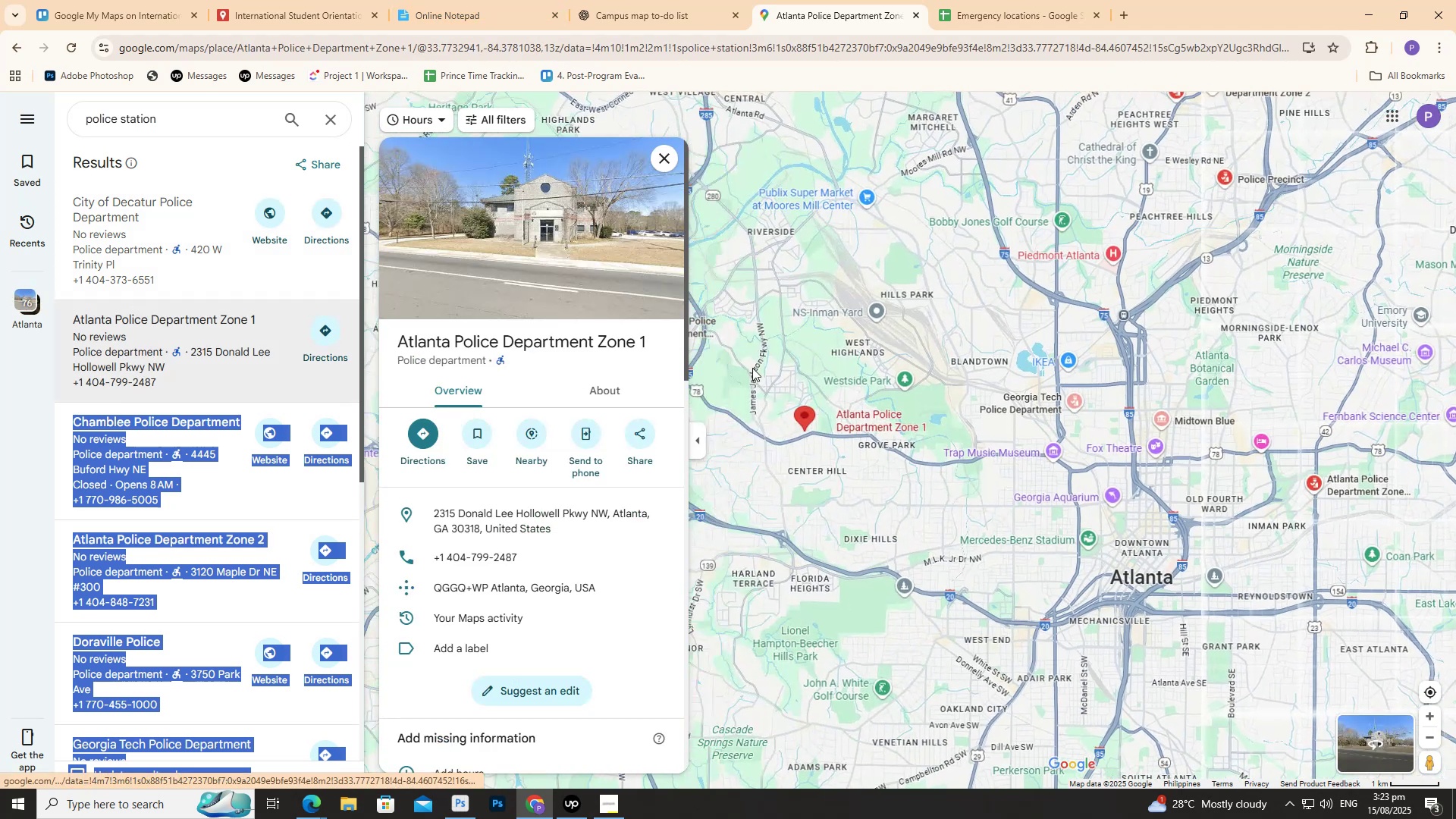 
left_click([843, 424])
 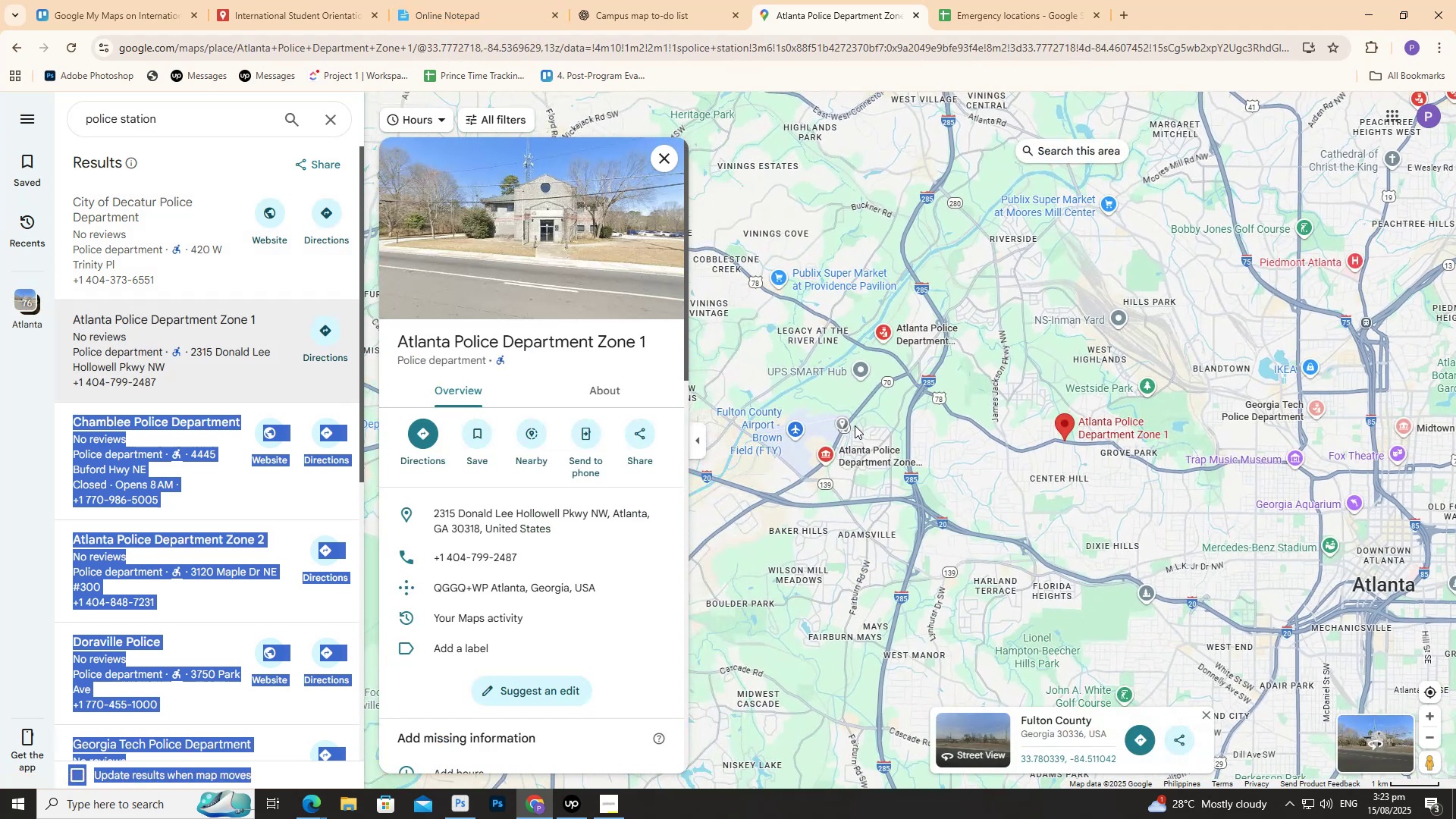 
scroll: coordinate [854, 428], scroll_direction: up, amount: 1.0
 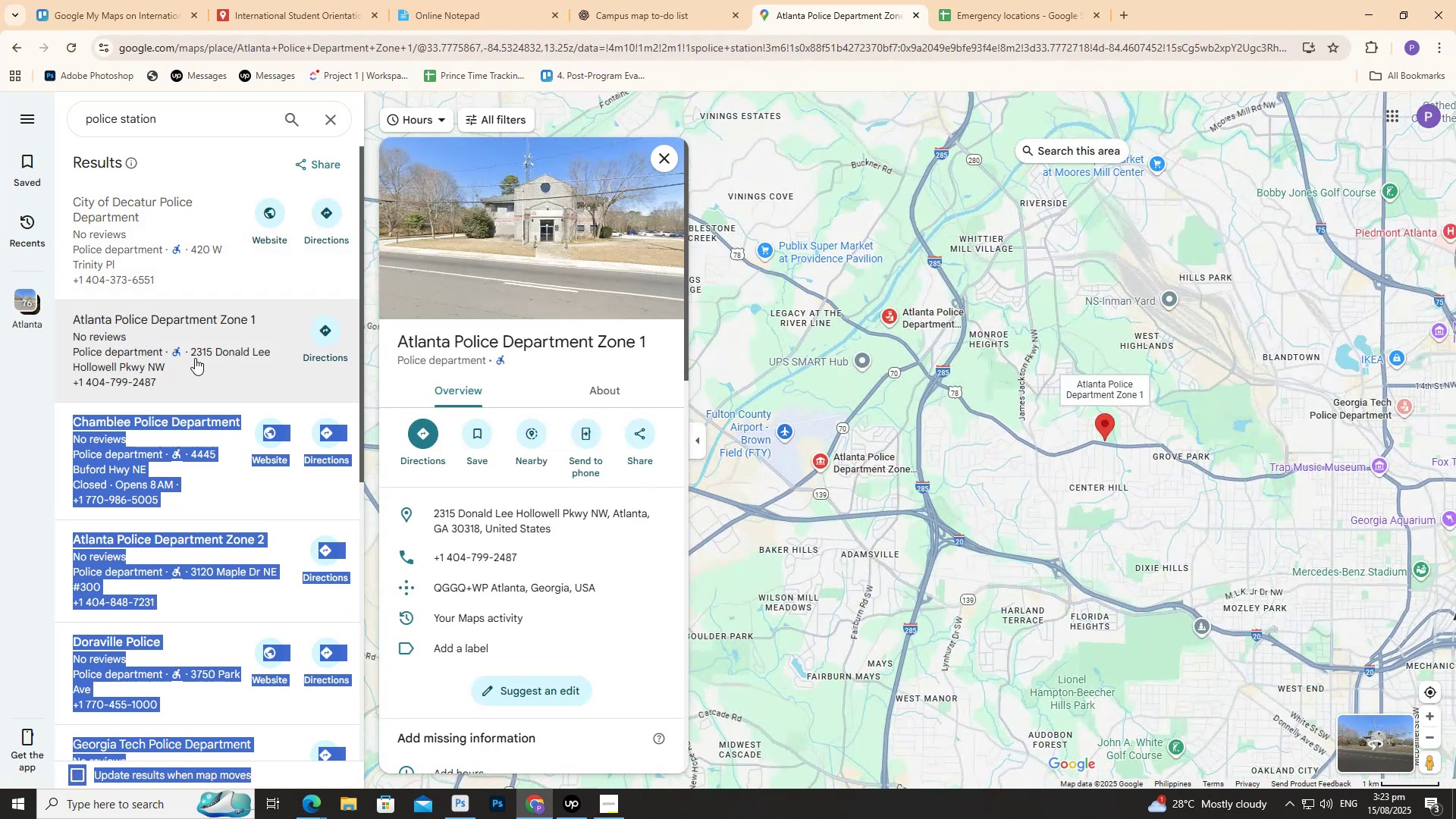 
left_click_drag(start_coordinate=[196, 359], to_coordinate=[202, 363])
 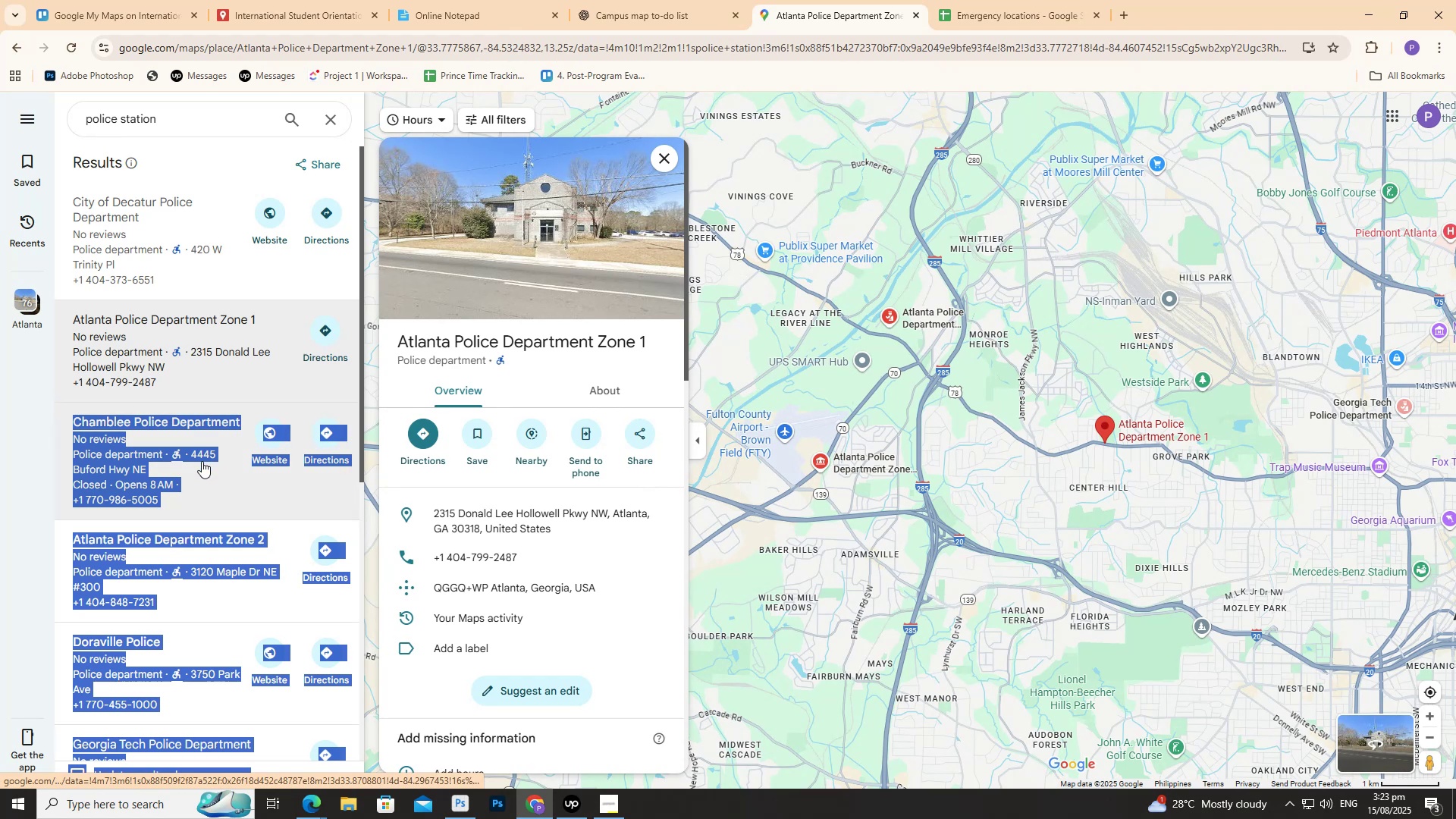 
triple_click([202, 461])
 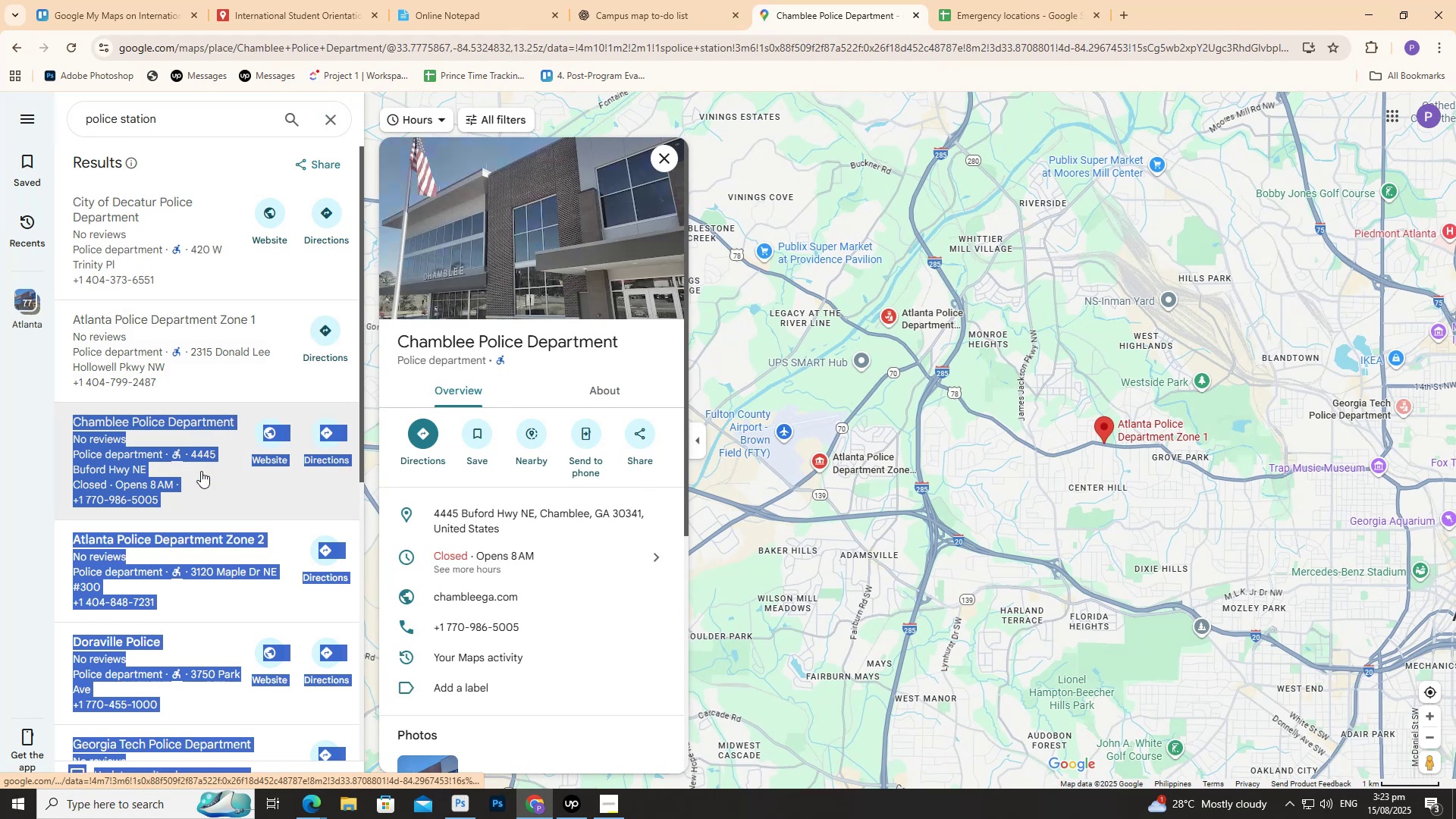 
triple_click([201, 471])
 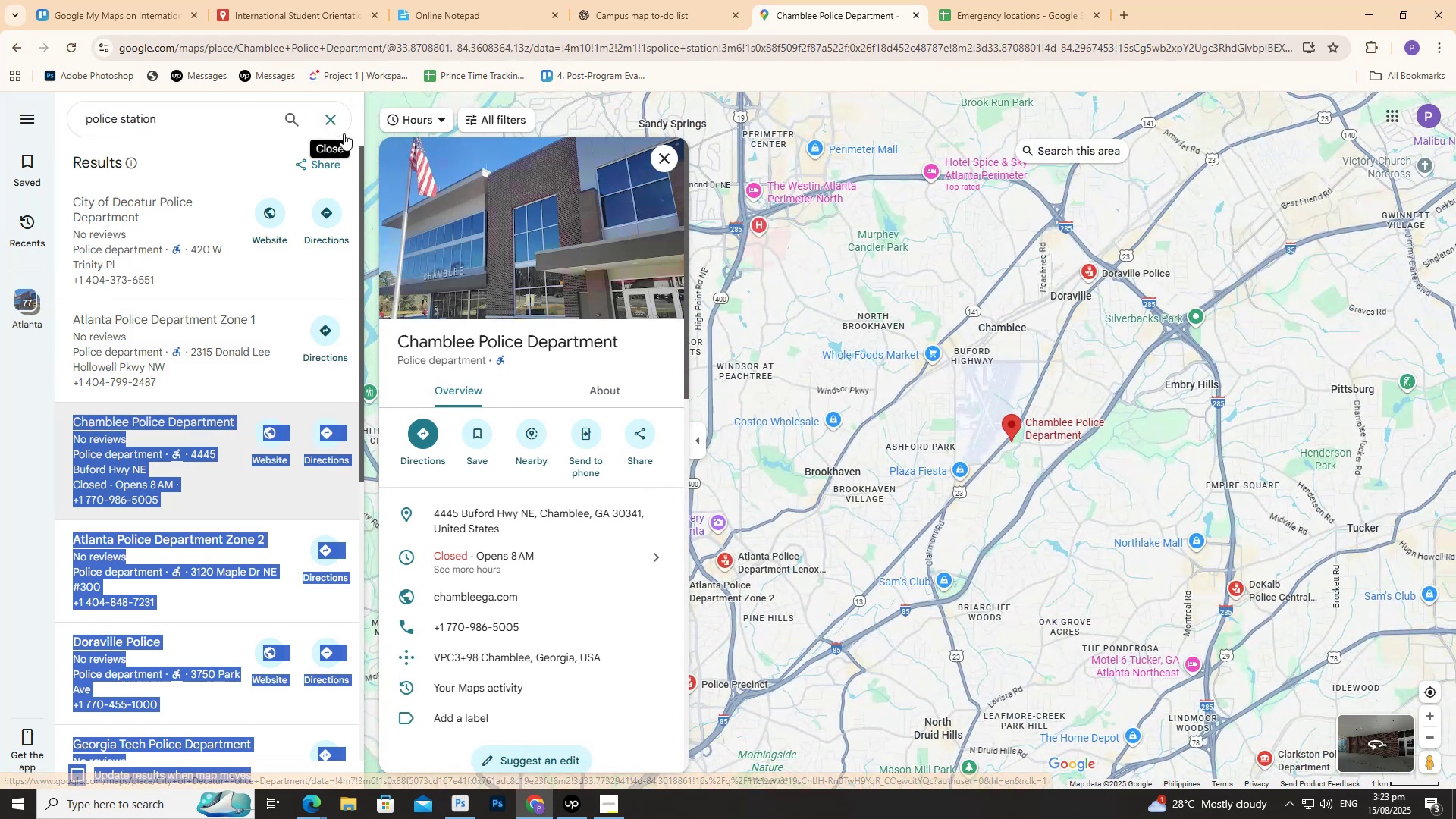 
left_click([337, 123])
 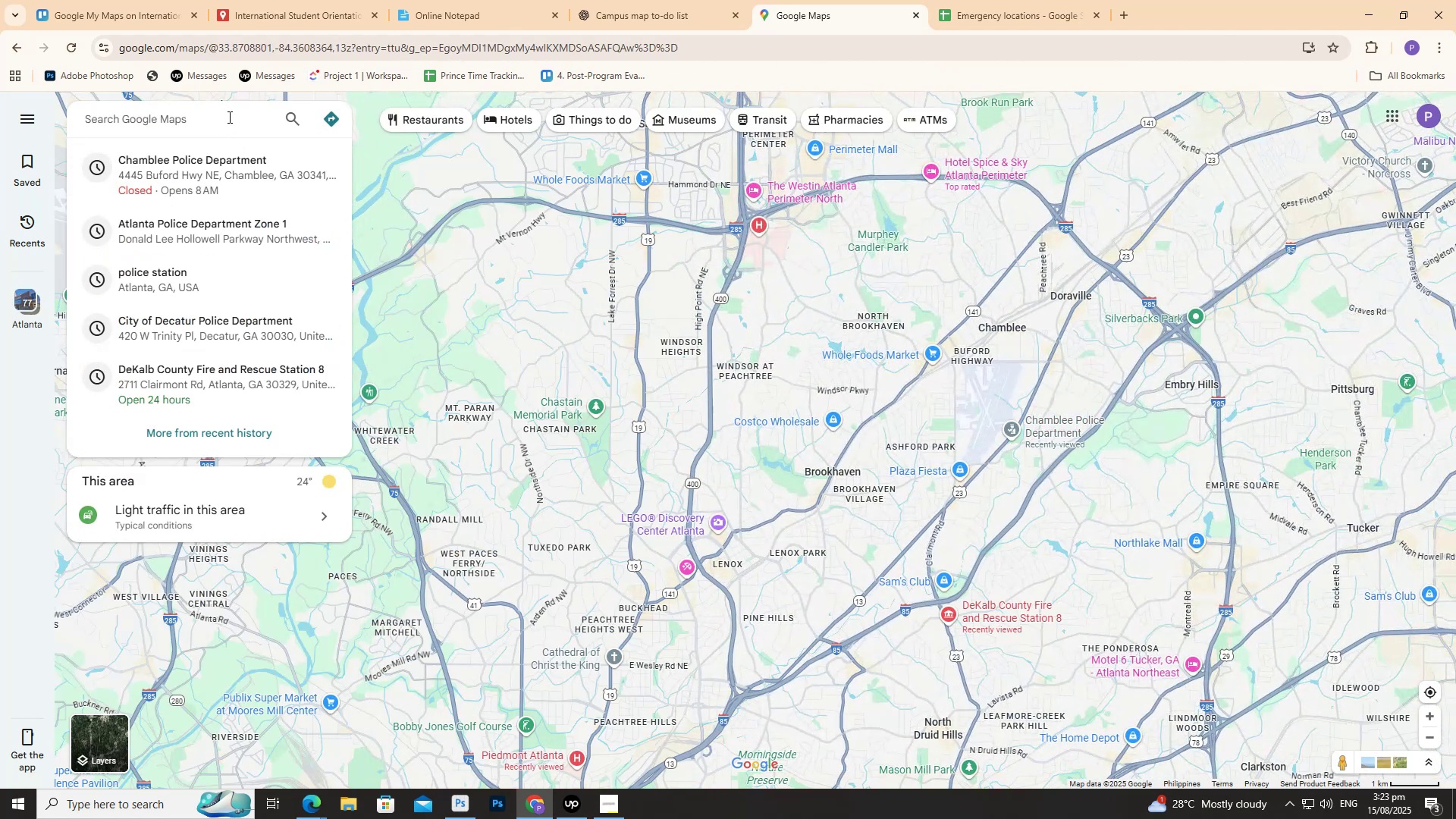 
type(POLI)
 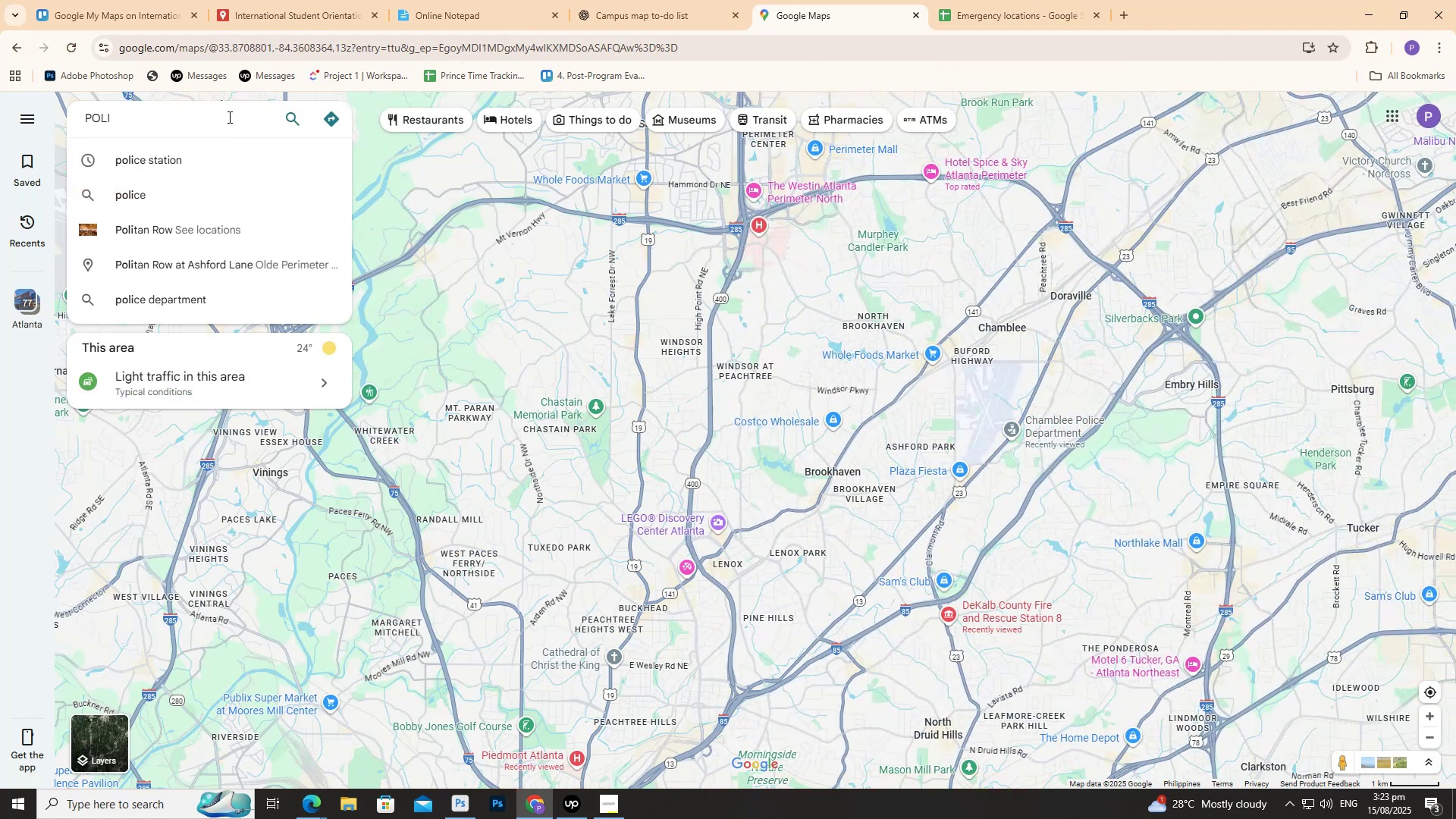 
key(ArrowDown)
 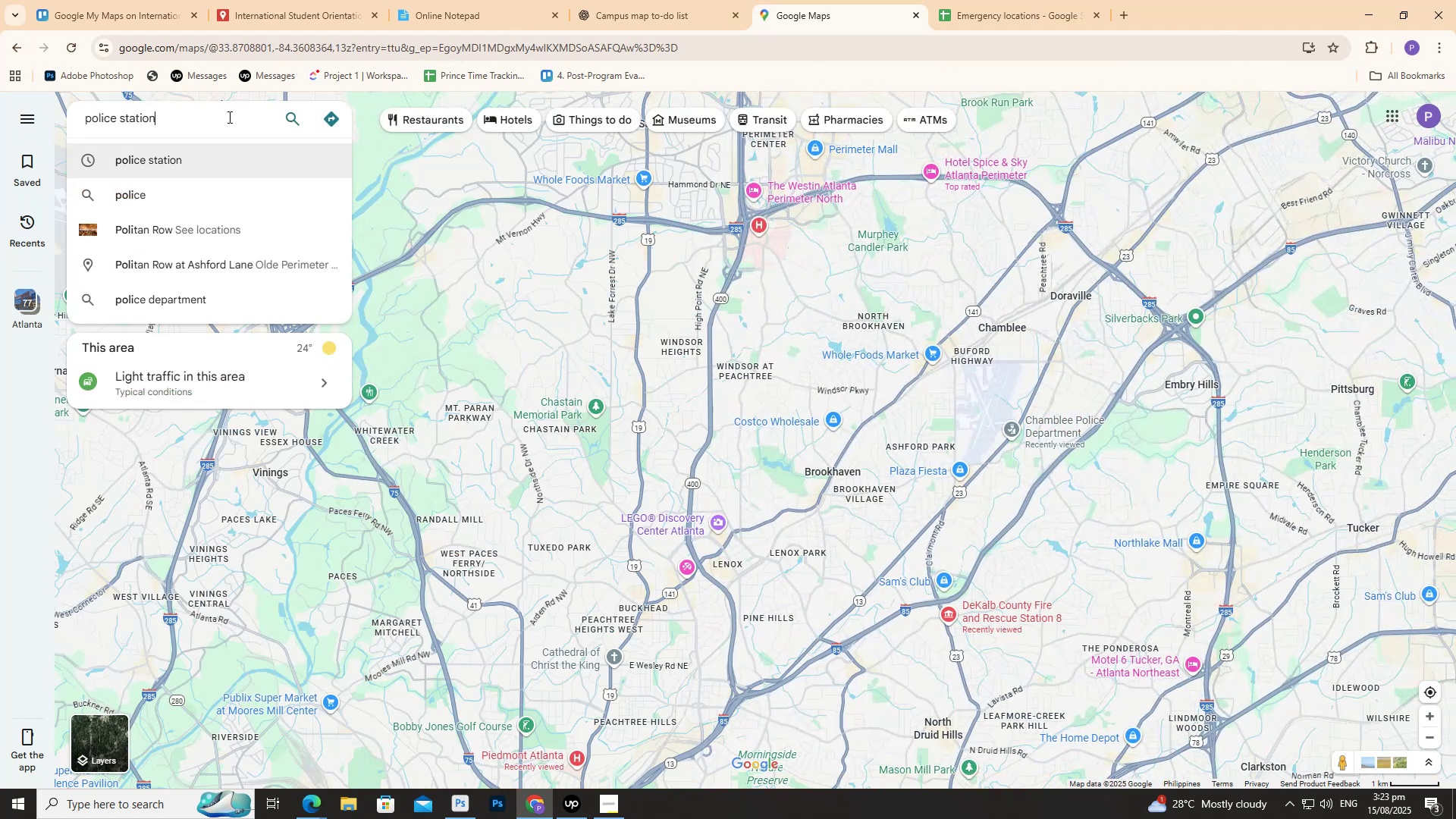 
key(Enter)
 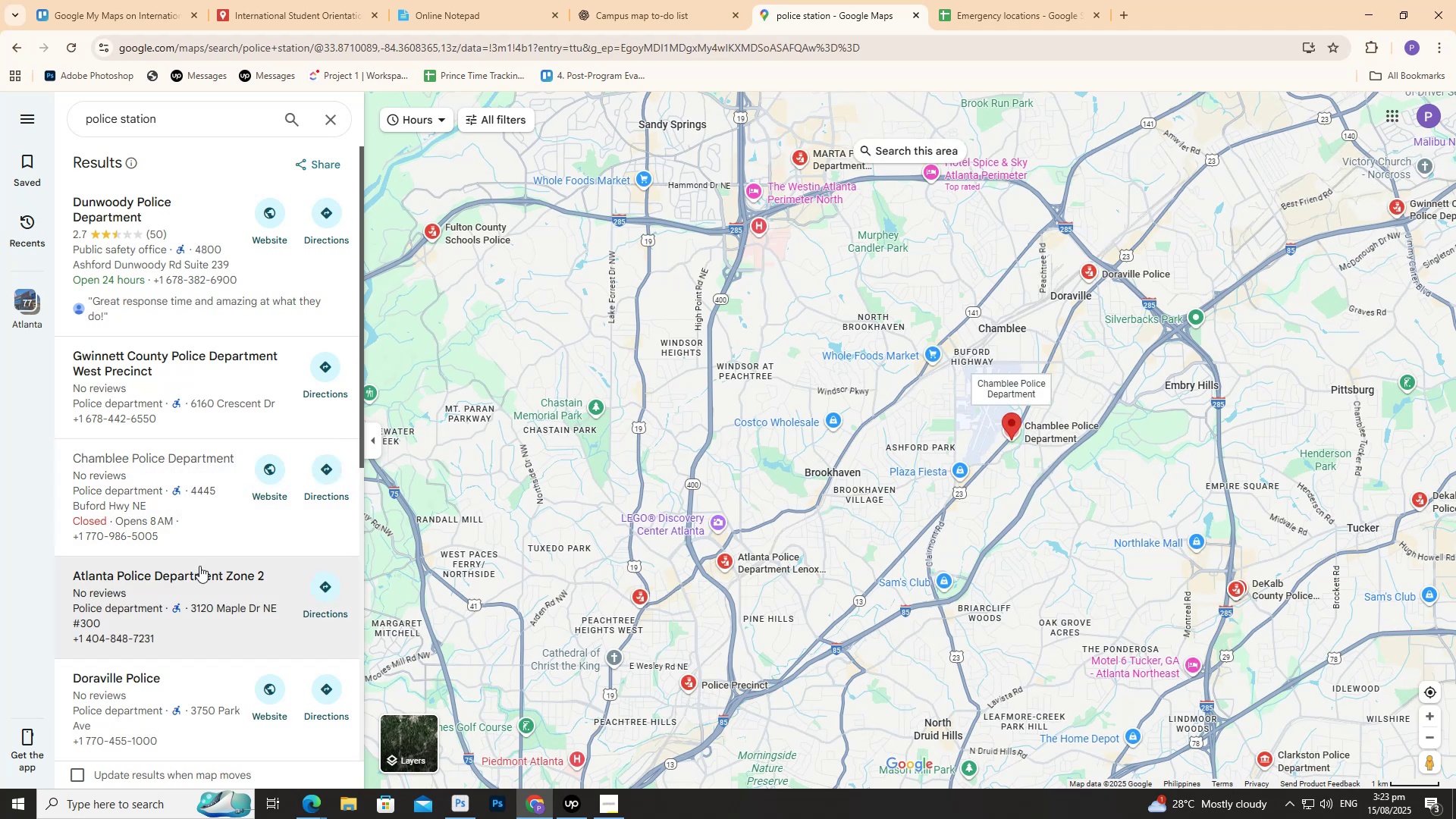 
scroll: coordinate [204, 643], scroll_direction: down, amount: 3.0
 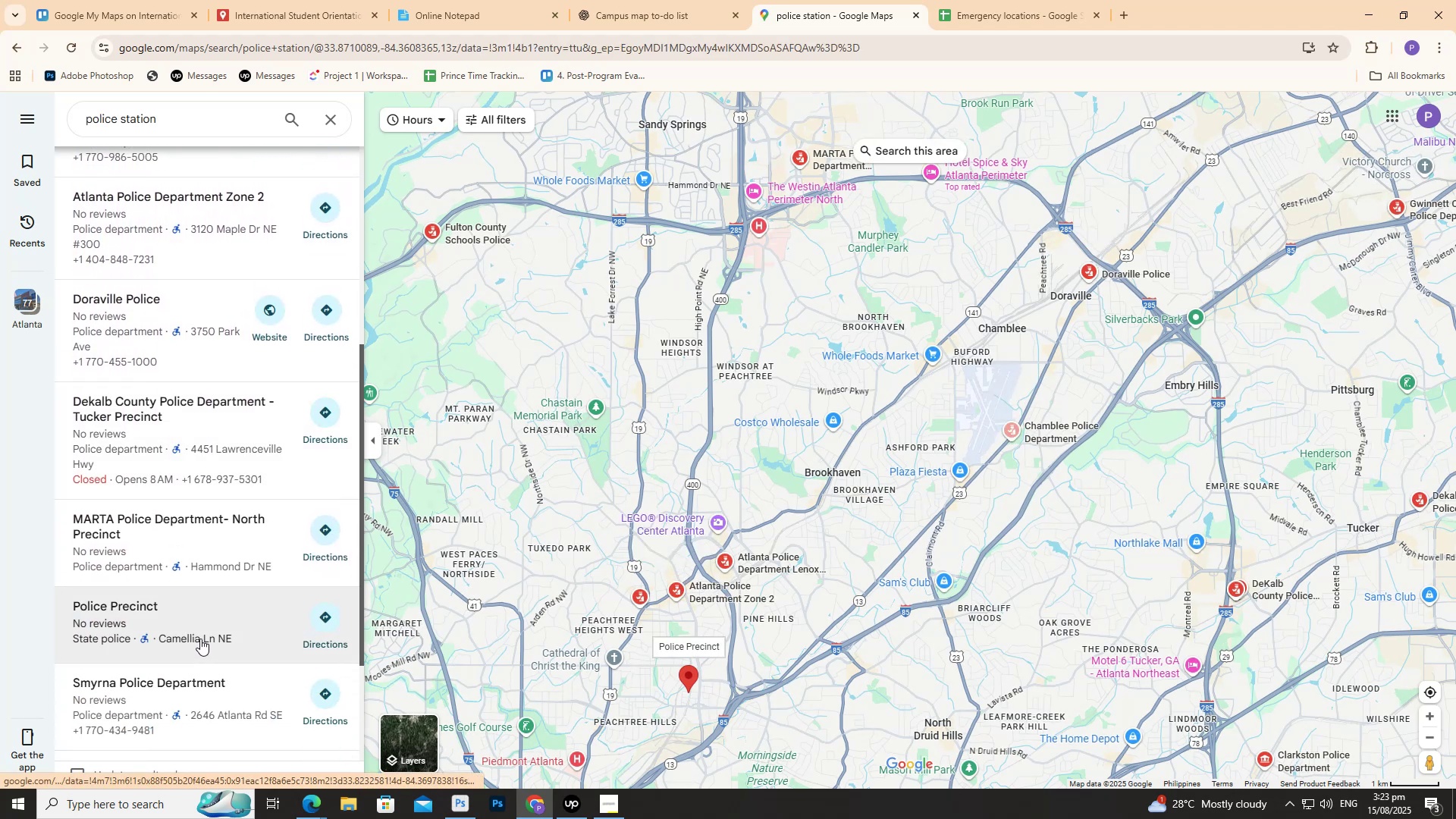 
left_click_drag(start_coordinate=[197, 635], to_coordinate=[204, 636])
 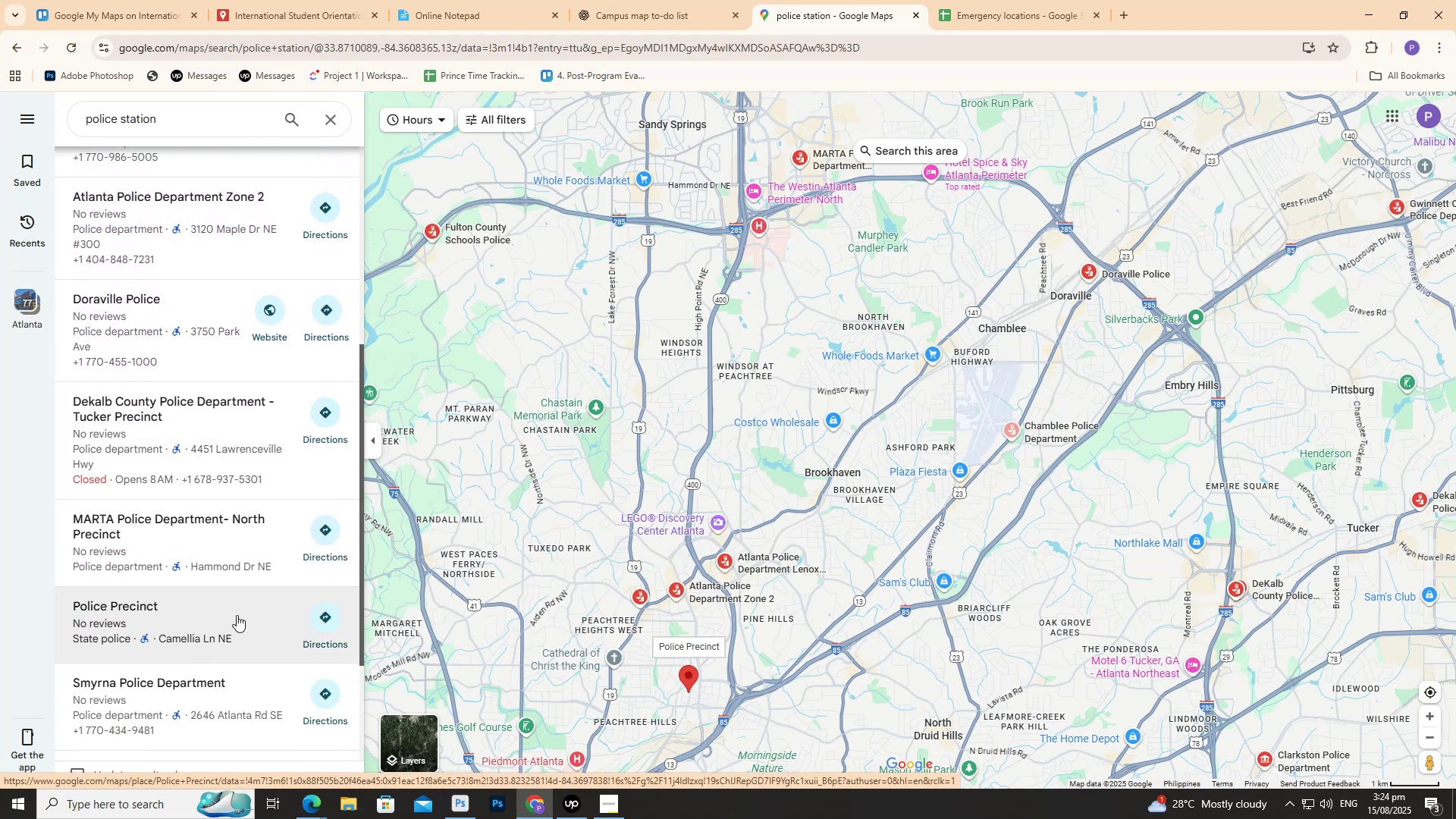 
left_click([237, 615])
 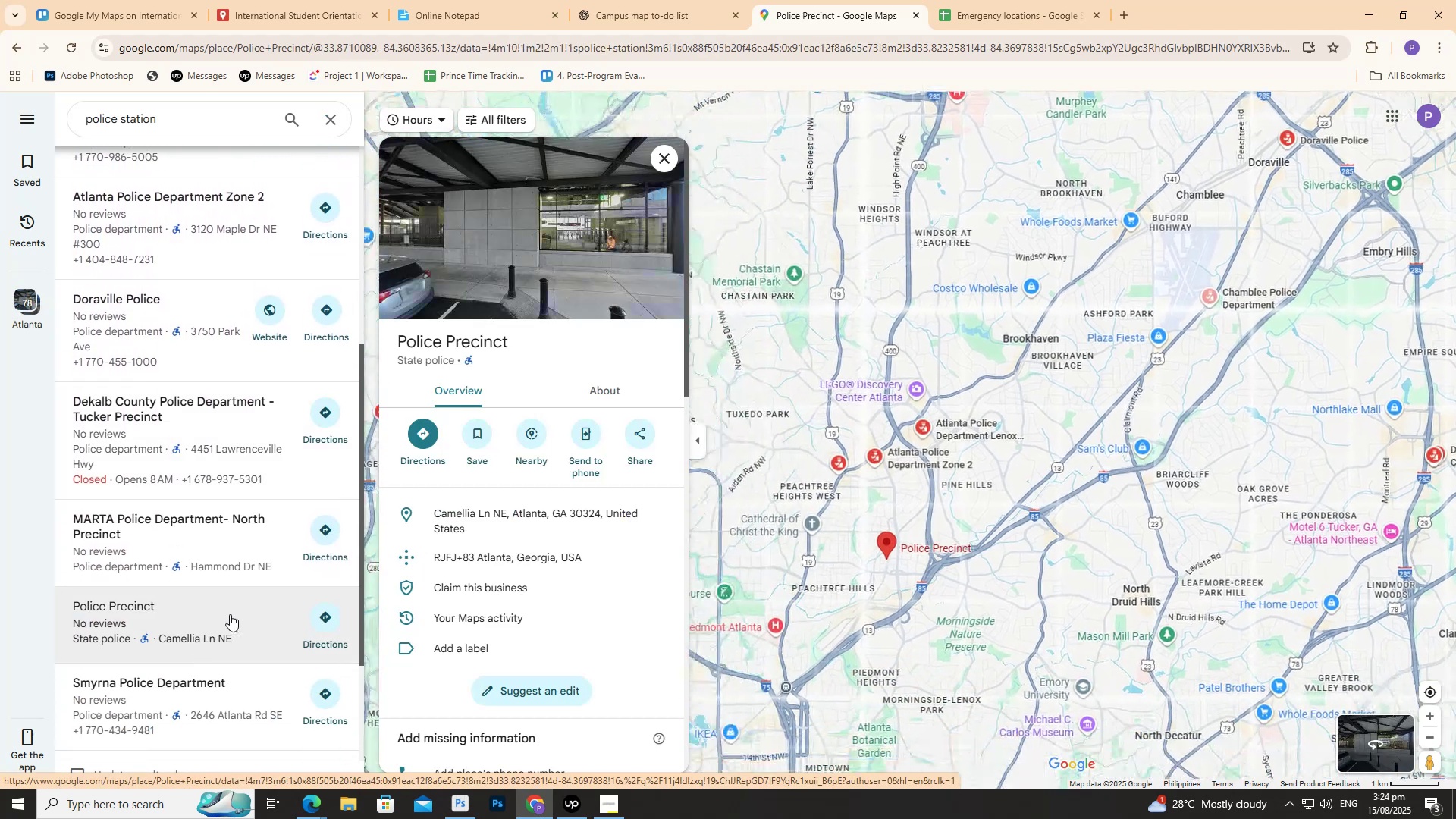 
scroll: coordinate [225, 645], scroll_direction: down, amount: 8.0
 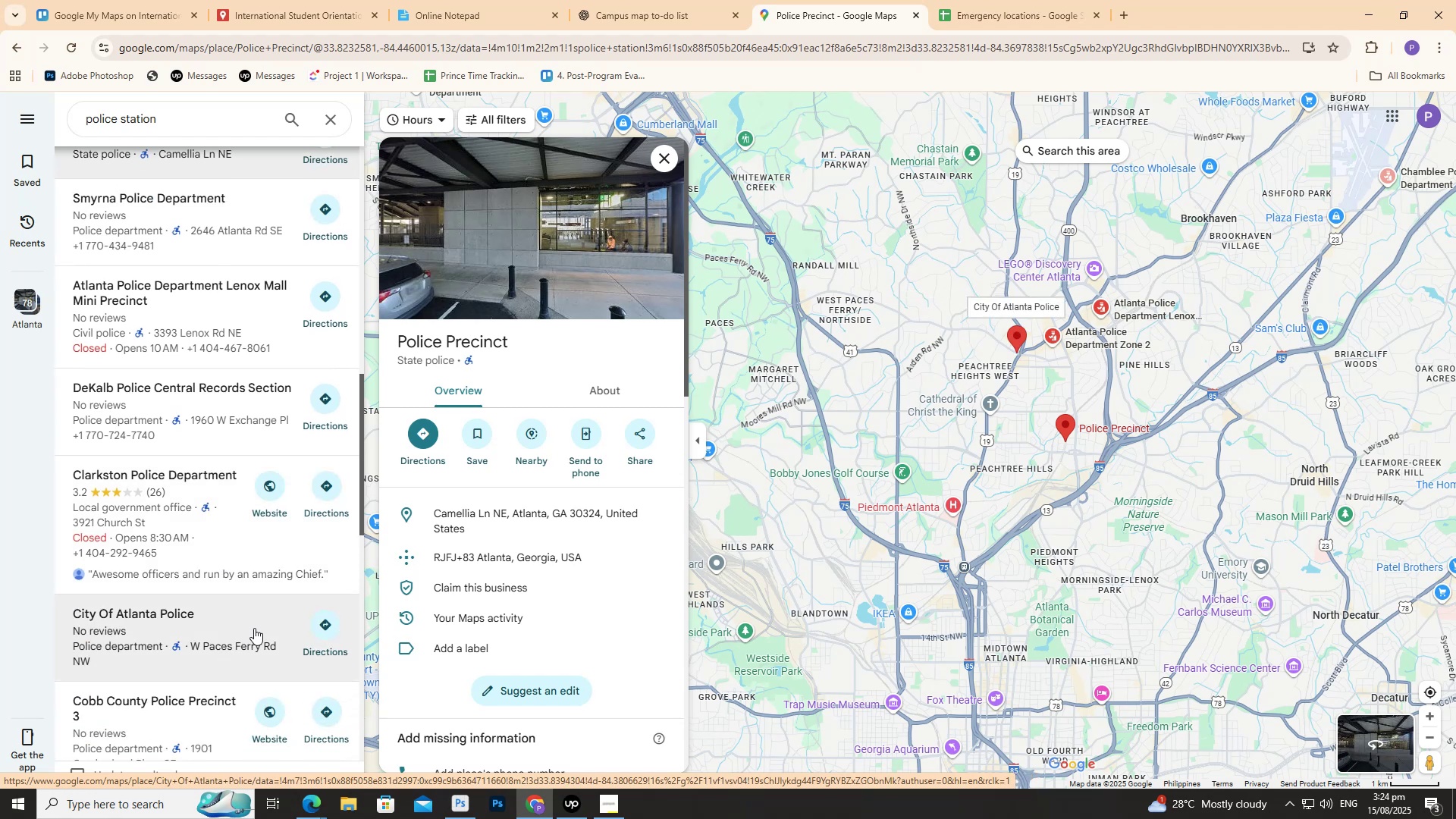 
wait(7.84)
 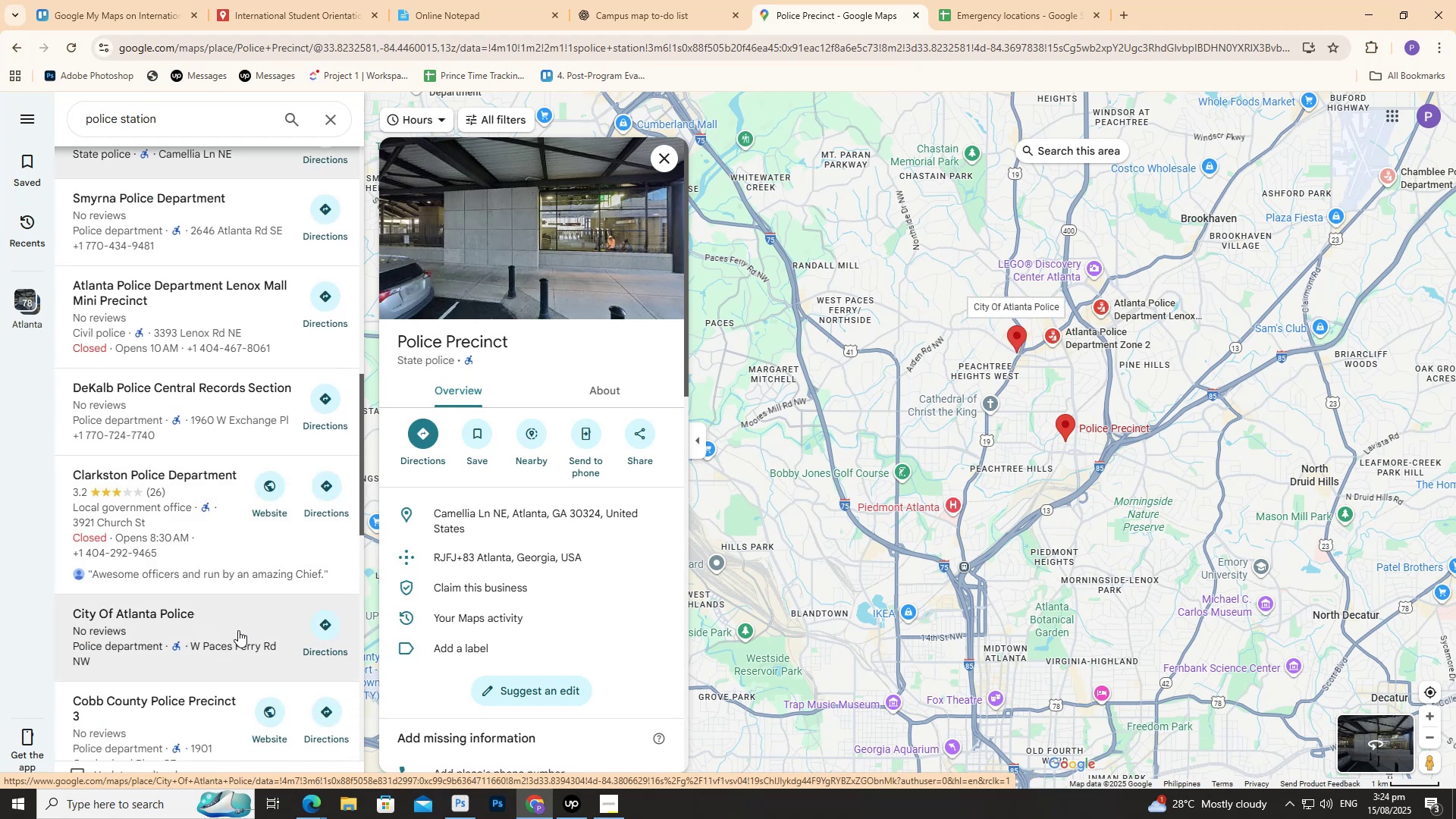 
scroll: coordinate [162, 609], scroll_direction: down, amount: 2.0
 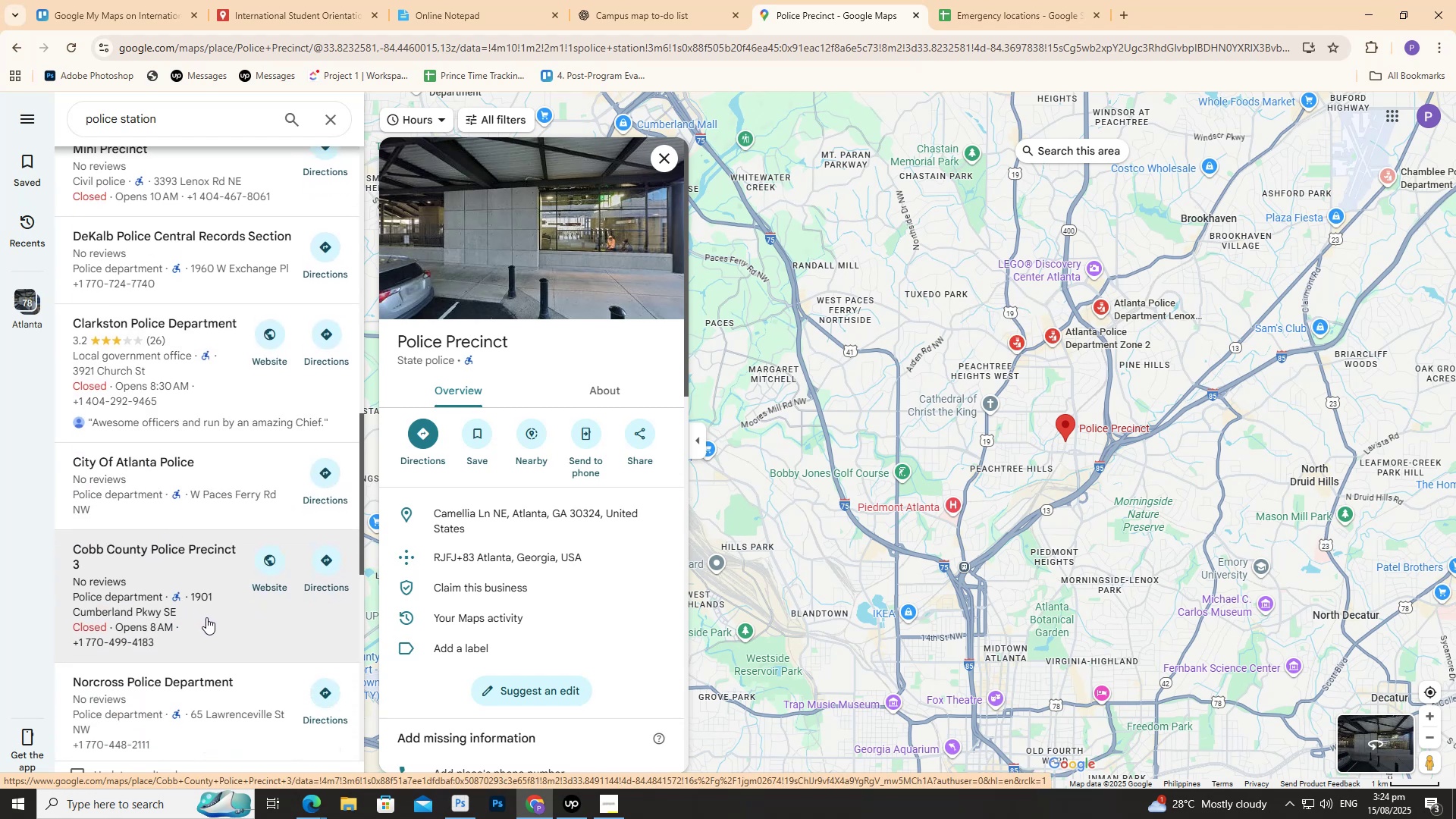 
scroll: coordinate [209, 623], scroll_direction: up, amount: 1.0
 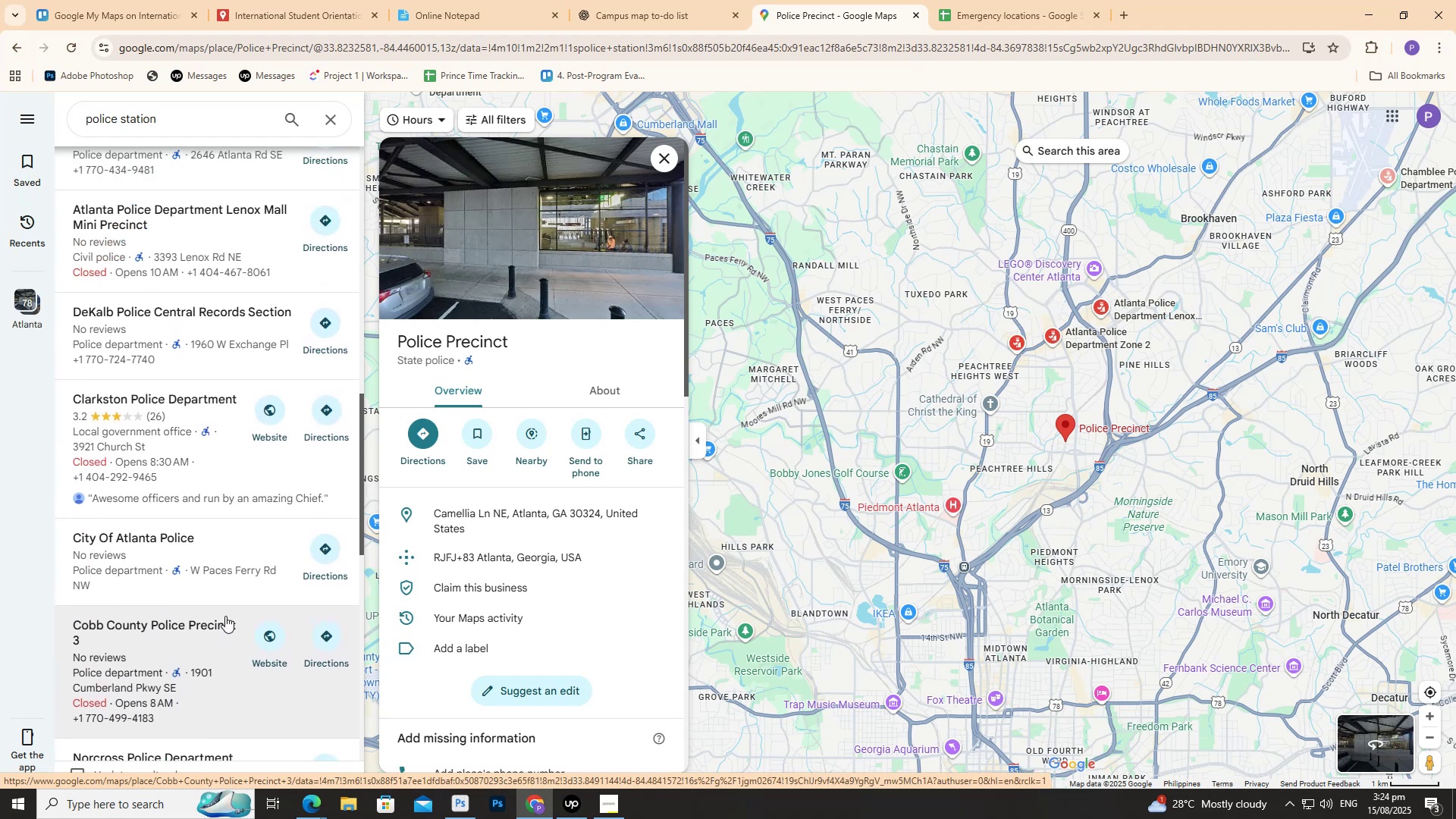 
scroll: coordinate [228, 635], scroll_direction: down, amount: 6.0
 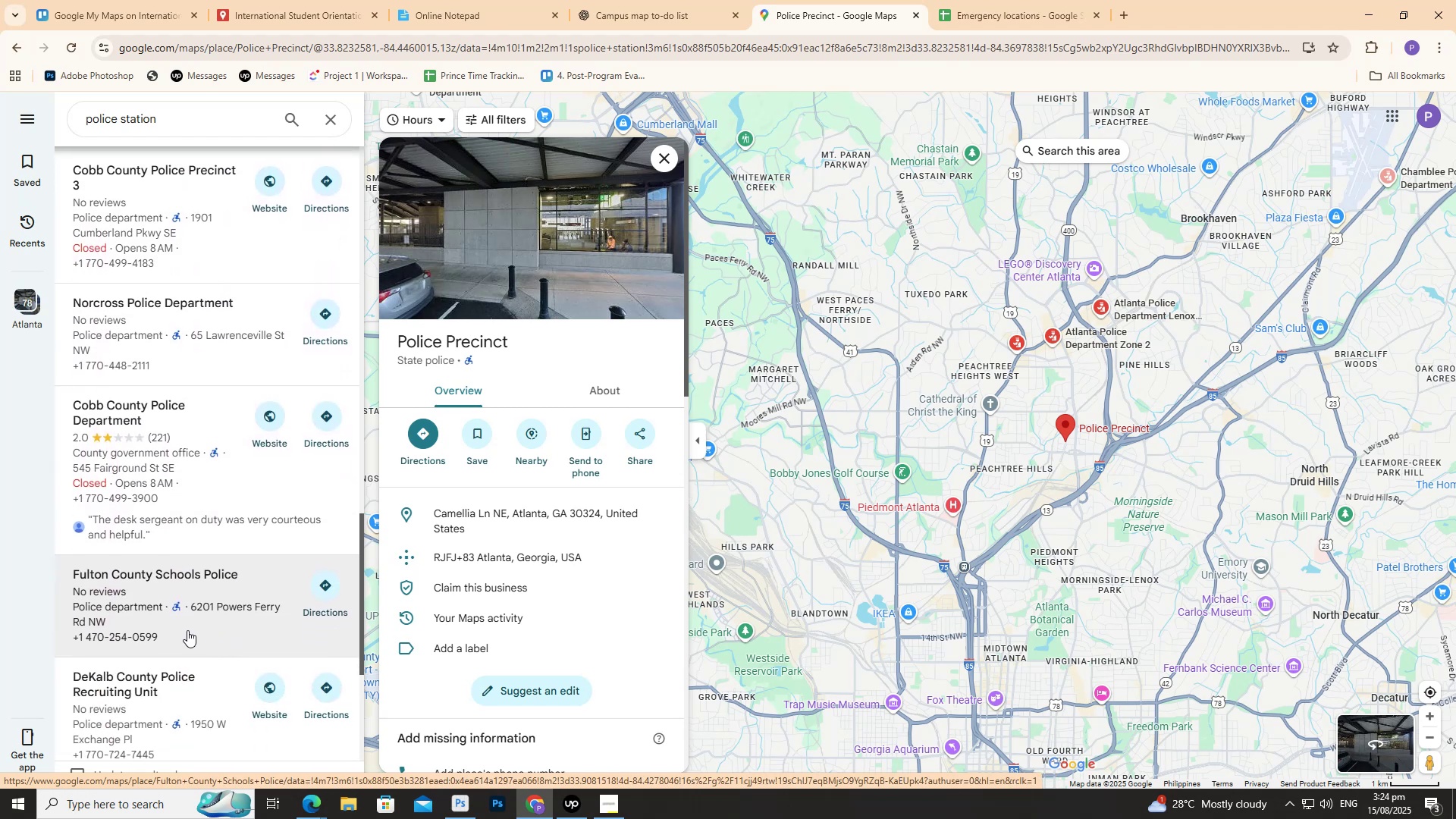 
left_click([187, 630])
 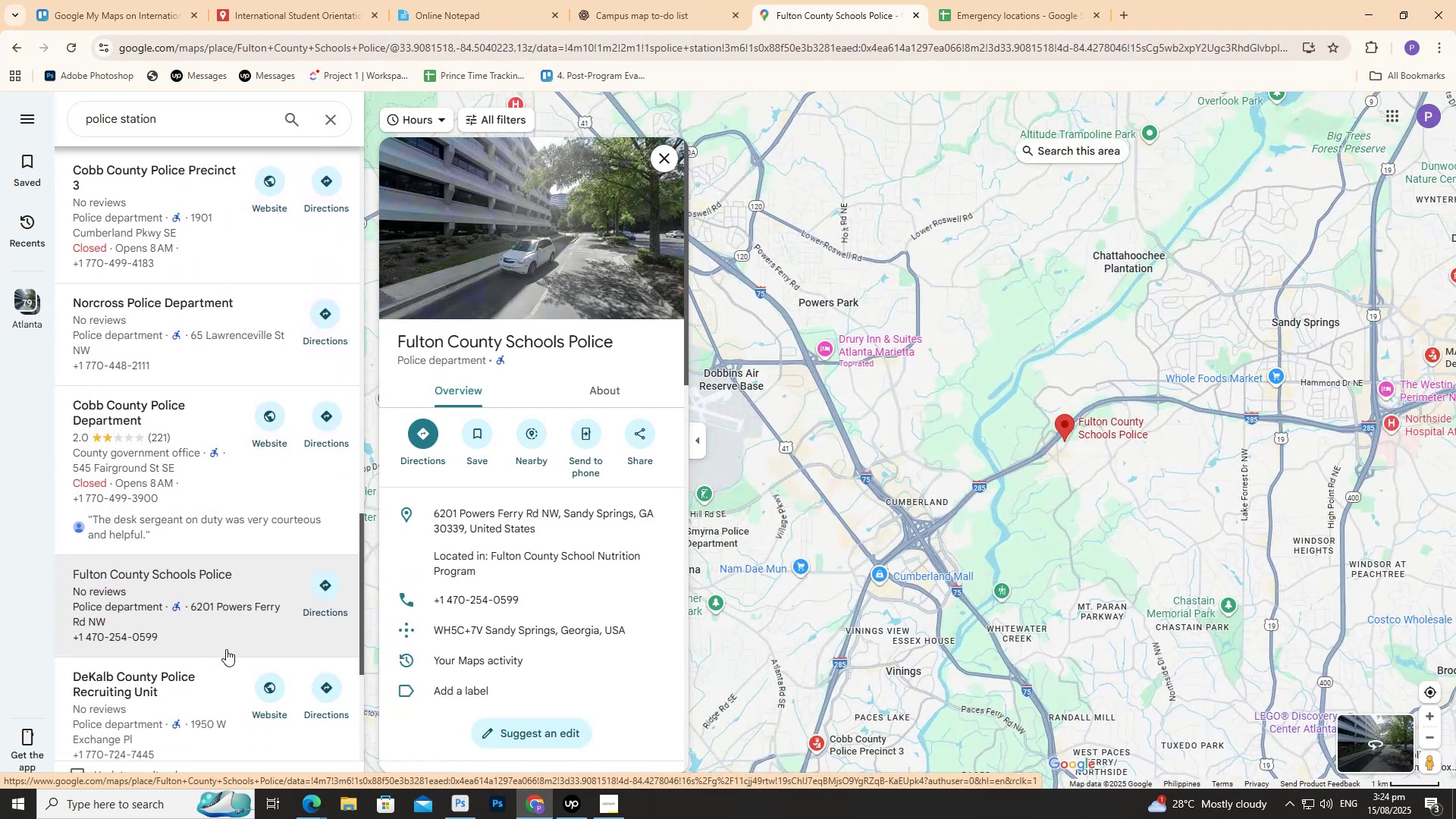 
wait(6.91)
 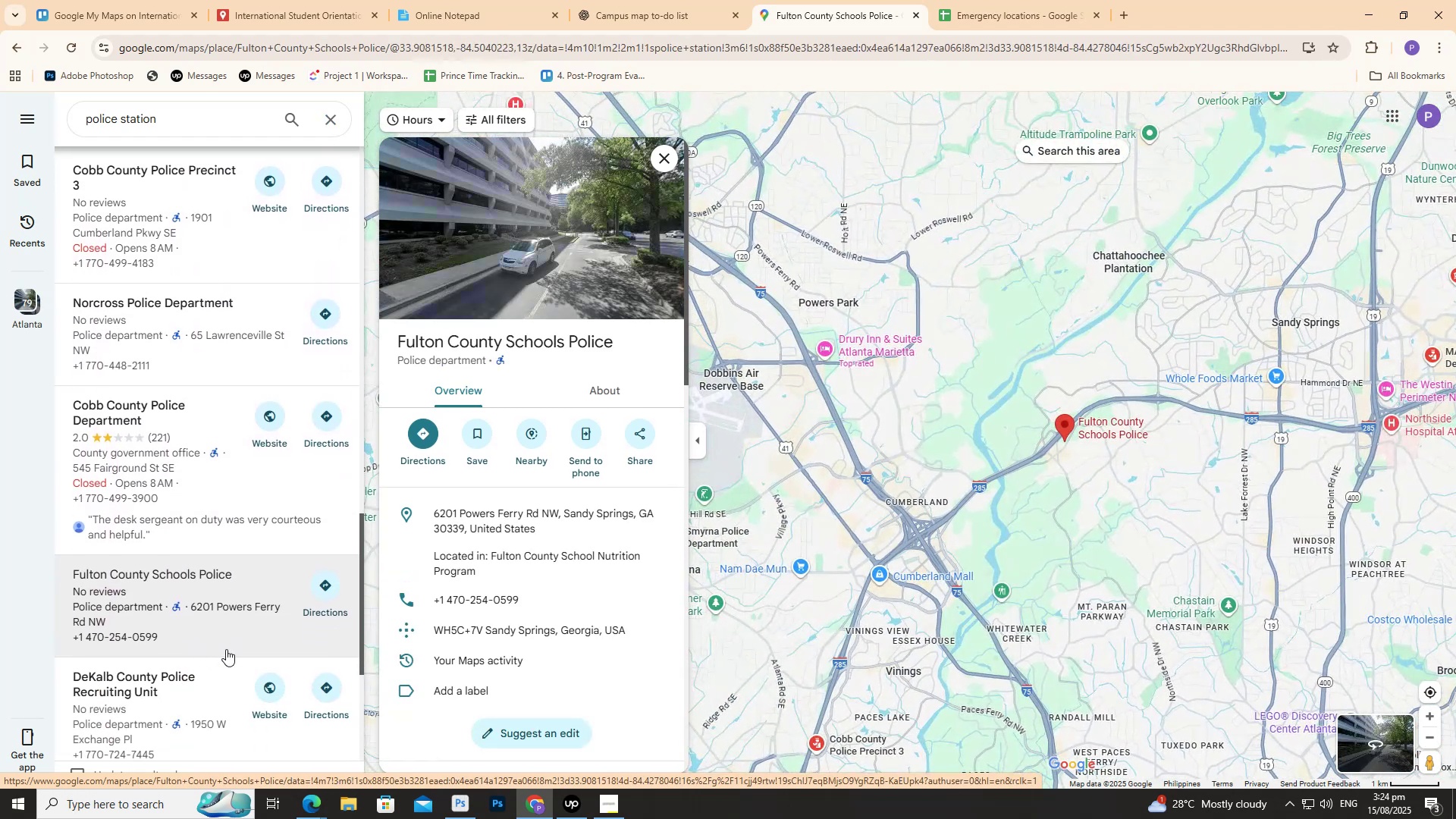 
scroll: coordinate [155, 507], scroll_direction: down, amount: 8.0
 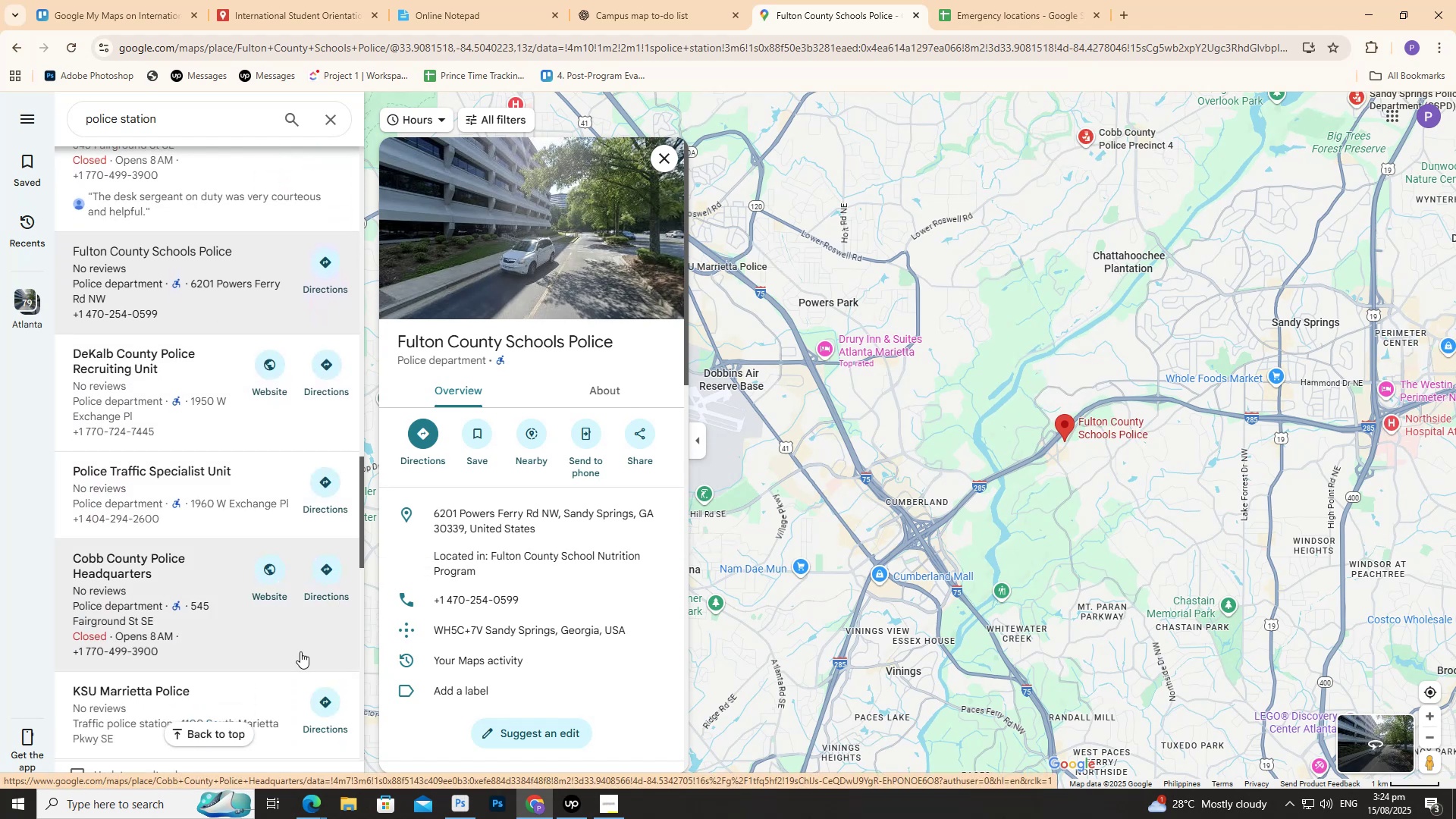 
scroll: coordinate [274, 664], scroll_direction: none, amount: 0.0
 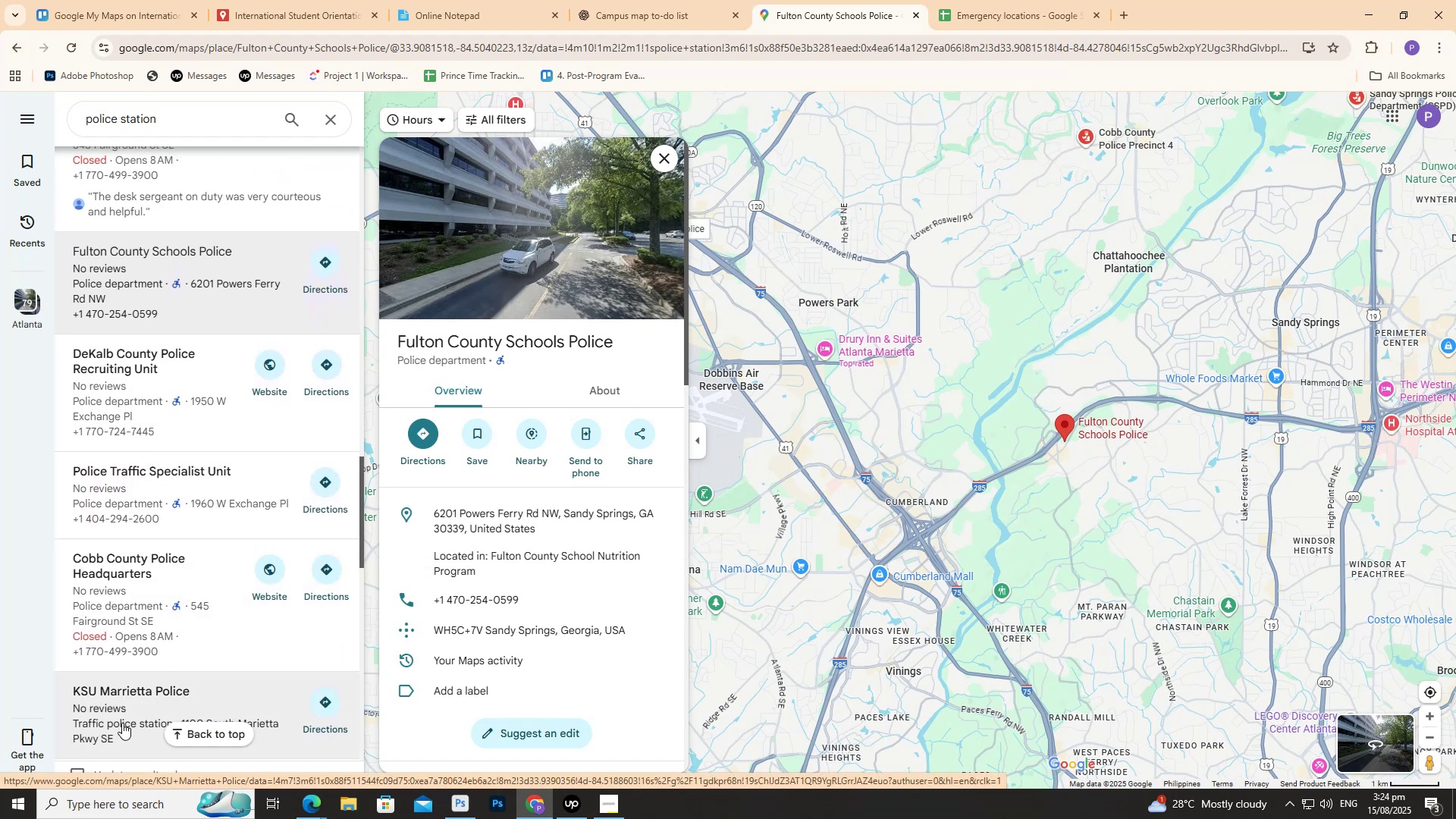 
left_click([122, 723])
 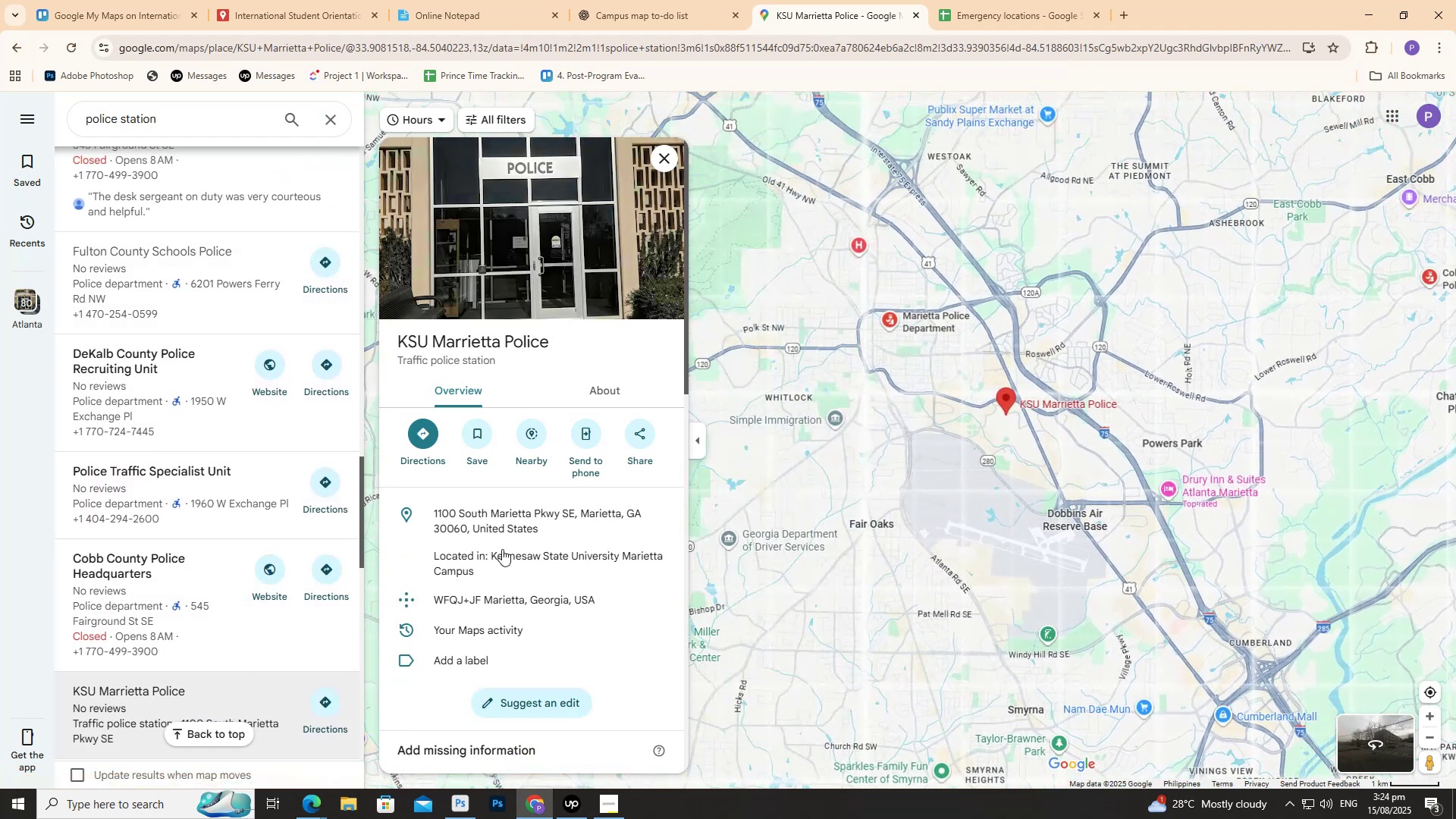 
scroll: coordinate [287, 591], scroll_direction: down, amount: 5.0
 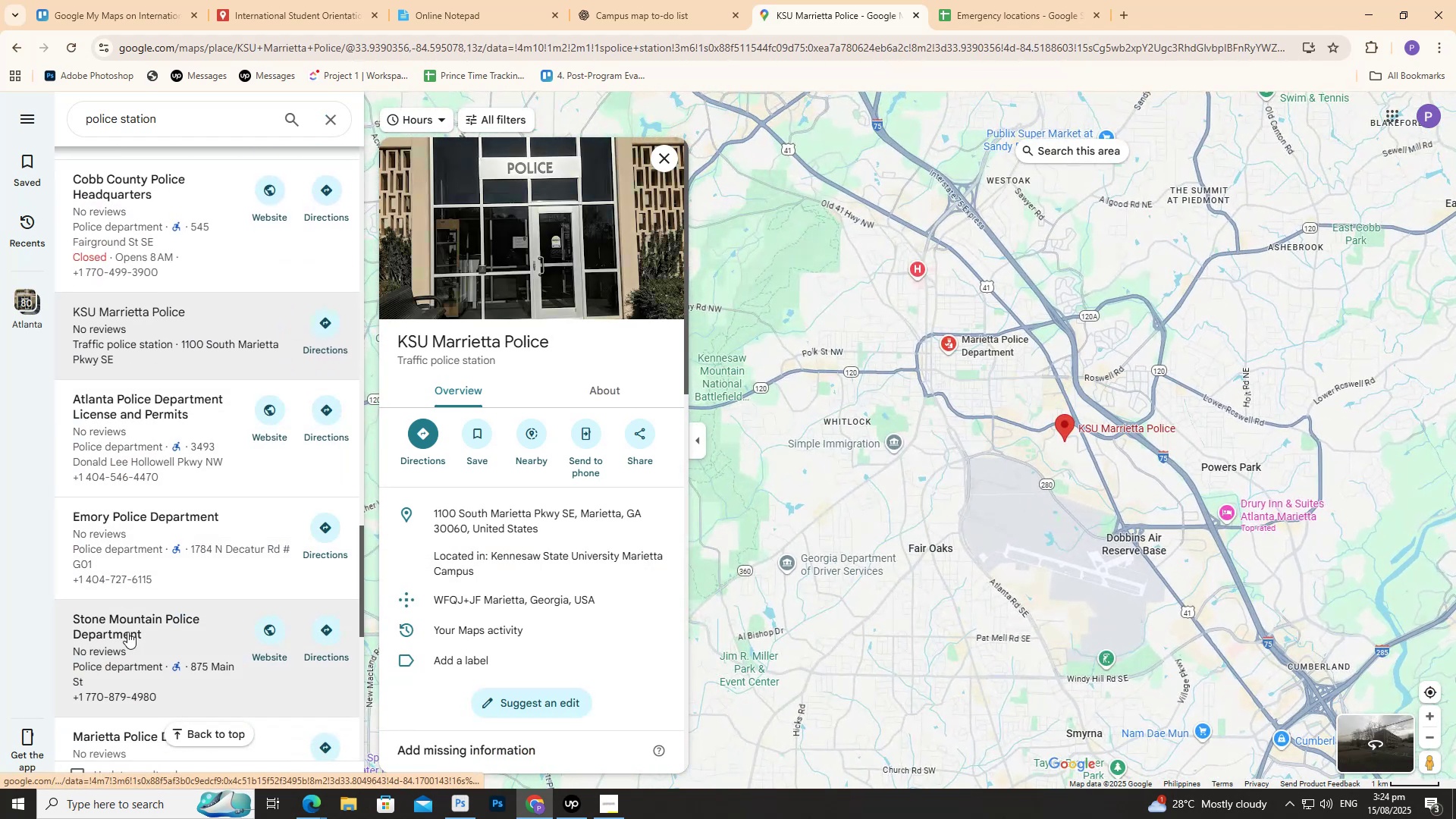 
scroll: coordinate [172, 648], scroll_direction: up, amount: 7.0
 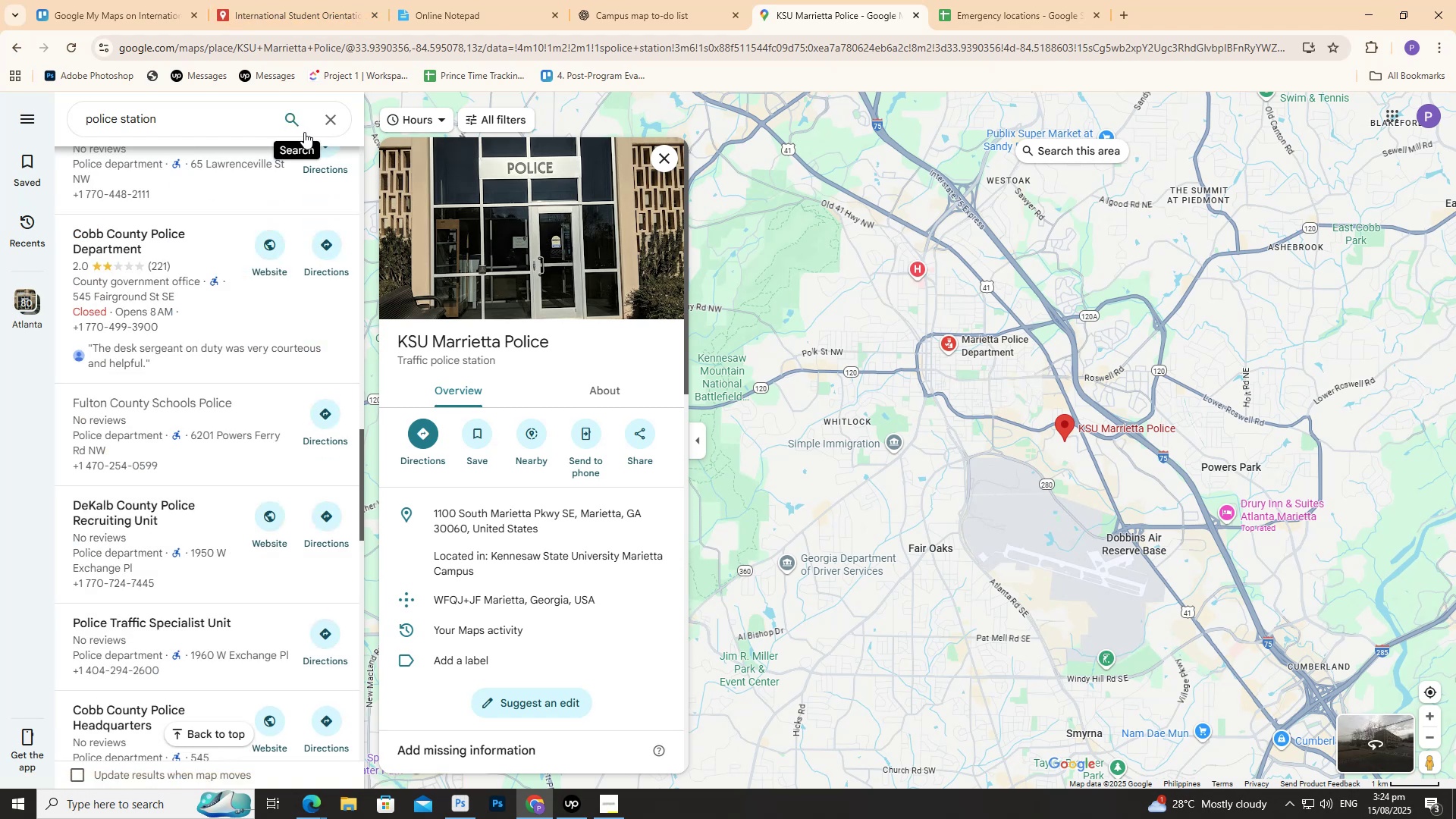 
left_click([329, 118])
 